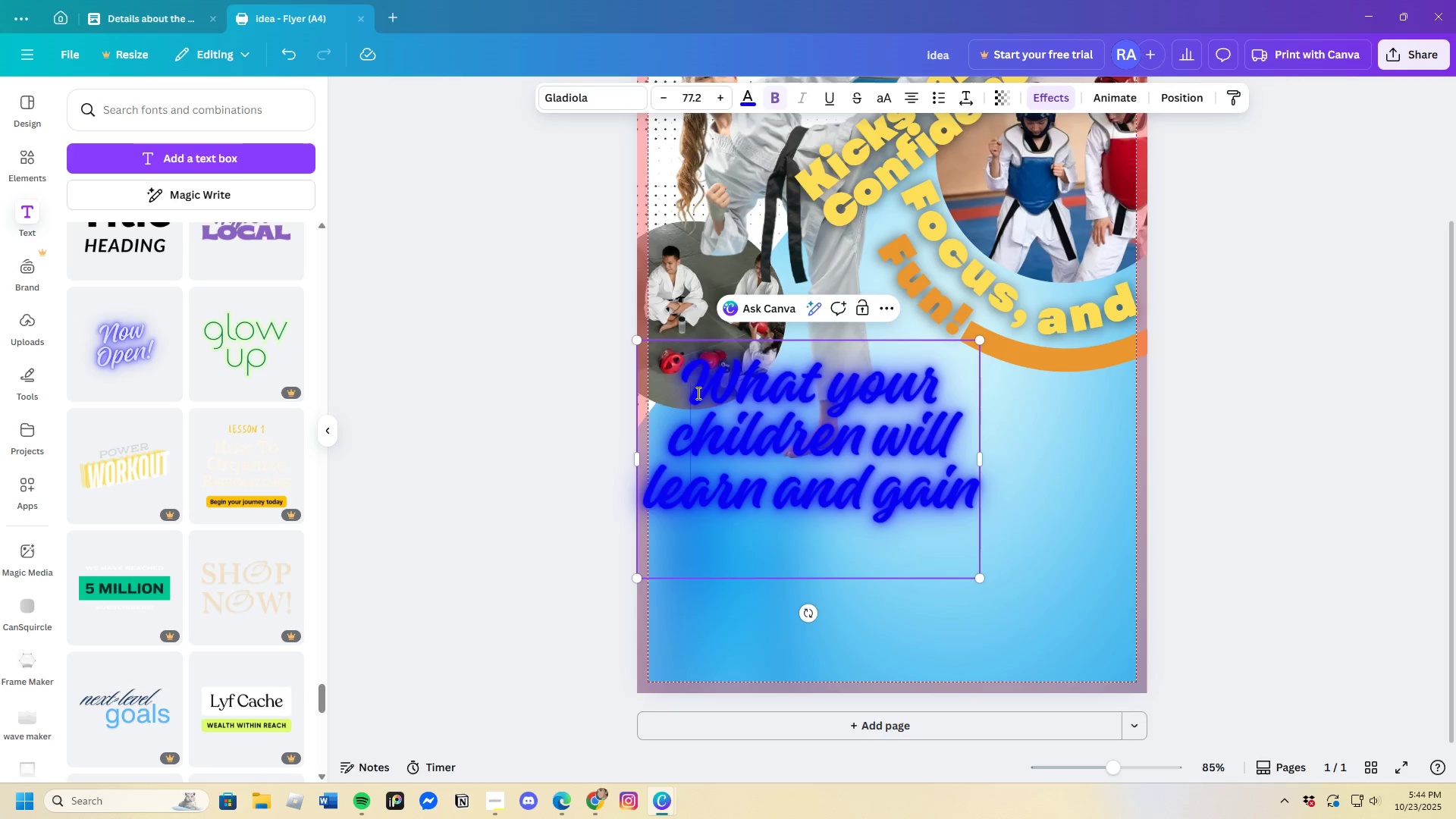 
left_click_drag(start_coordinate=[697, 393], to_coordinate=[1002, 510])
 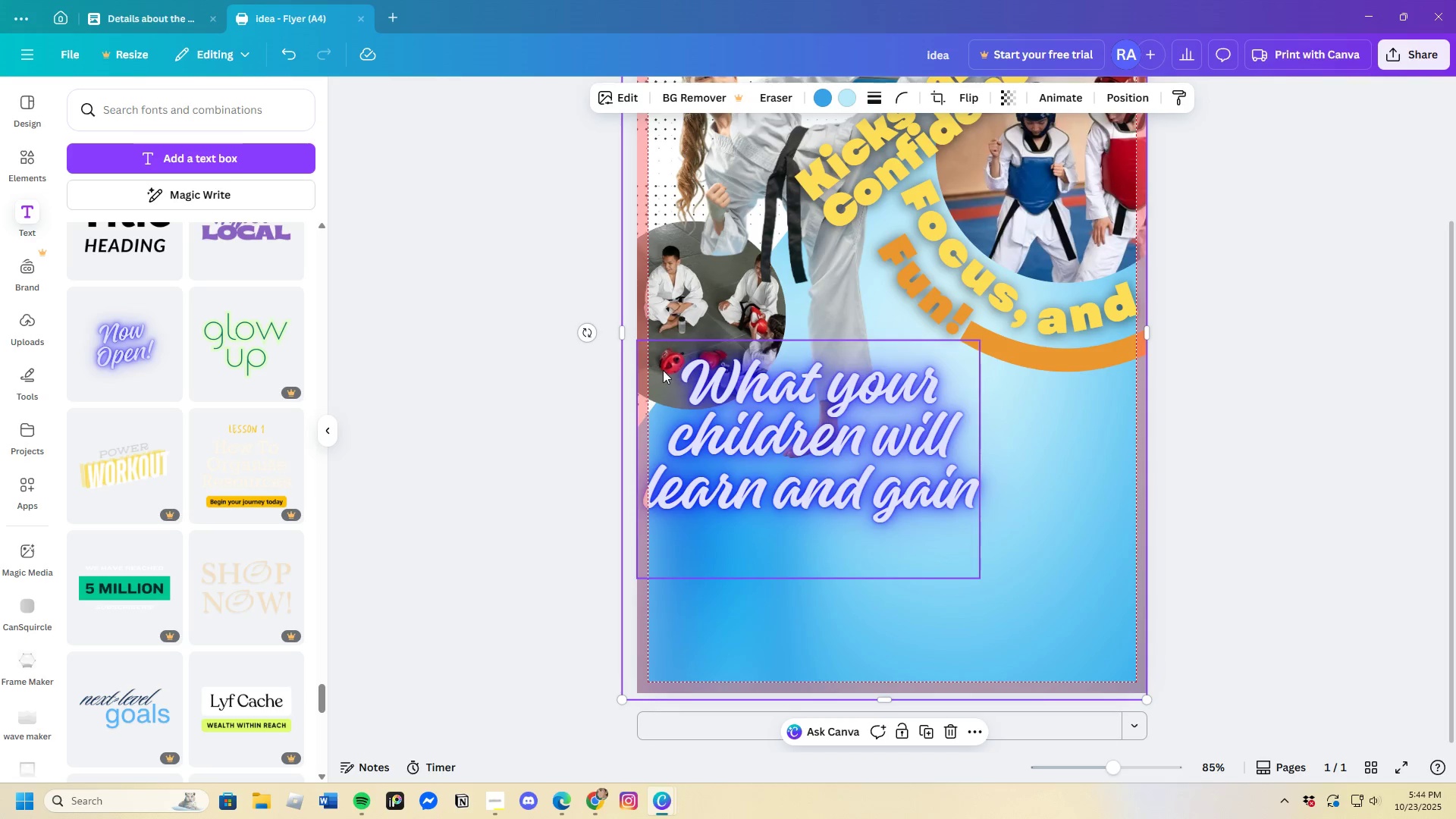 
left_click([689, 373])
 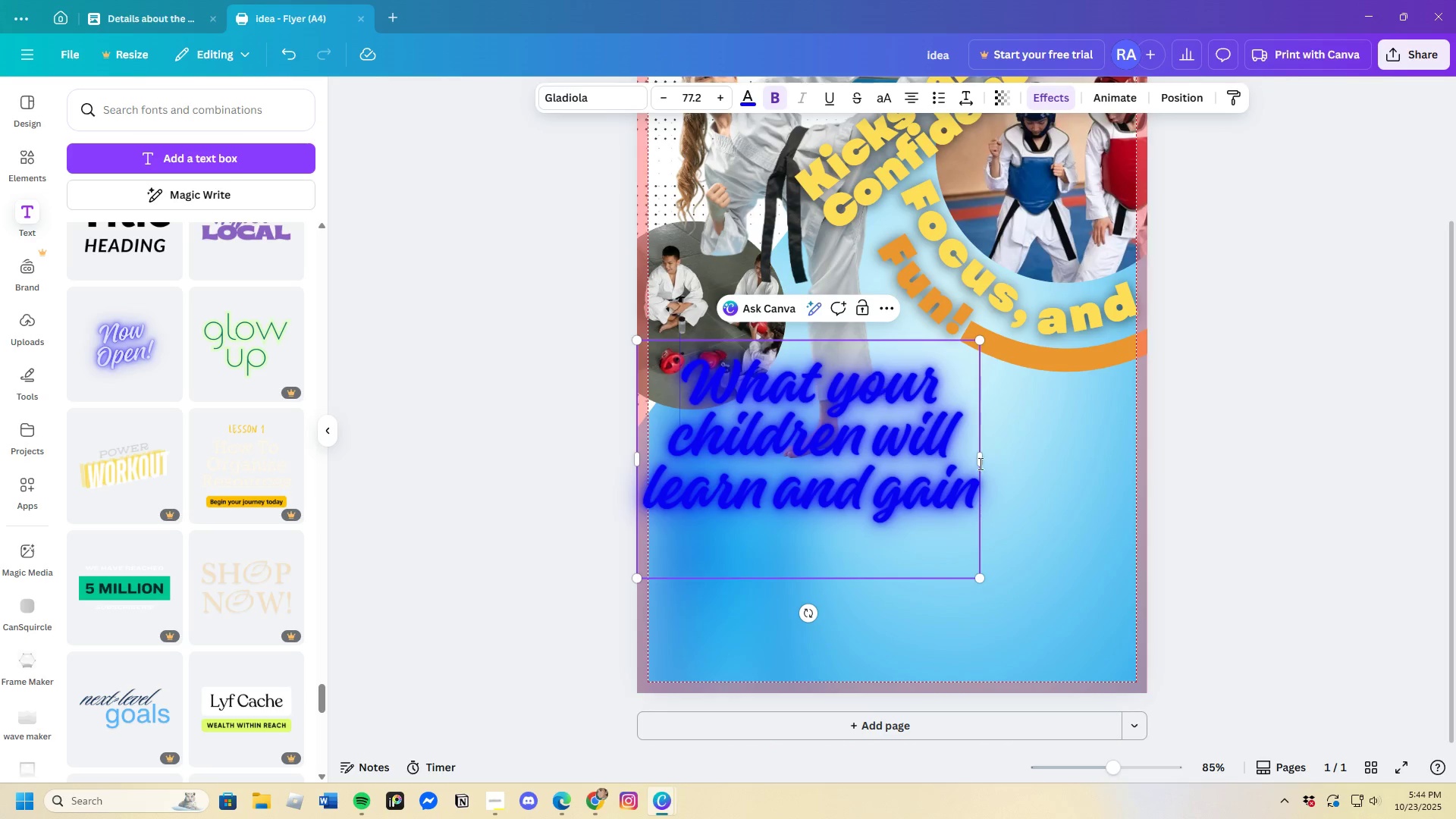 
double_click([910, 486])
 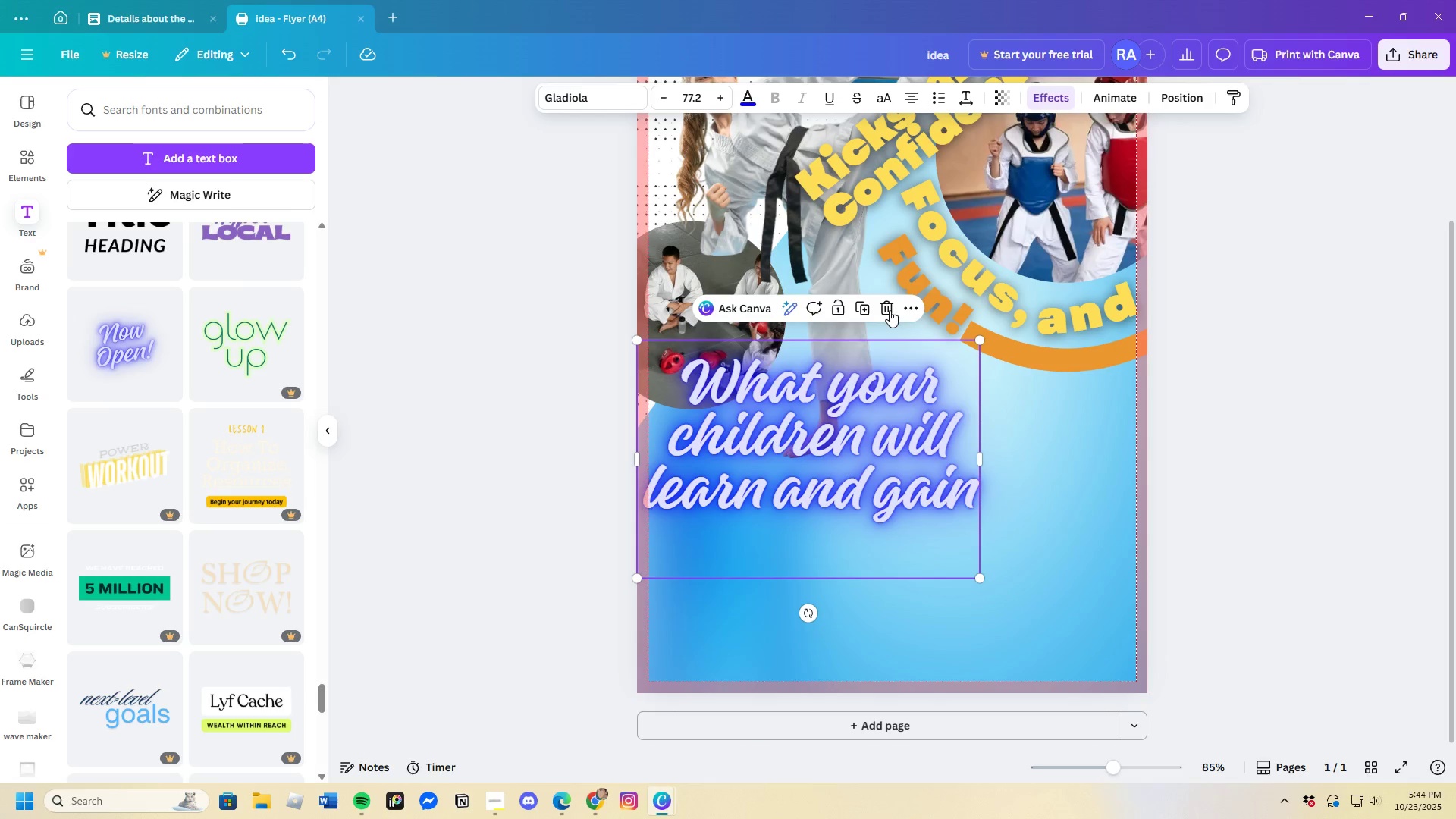 
left_click([887, 309])
 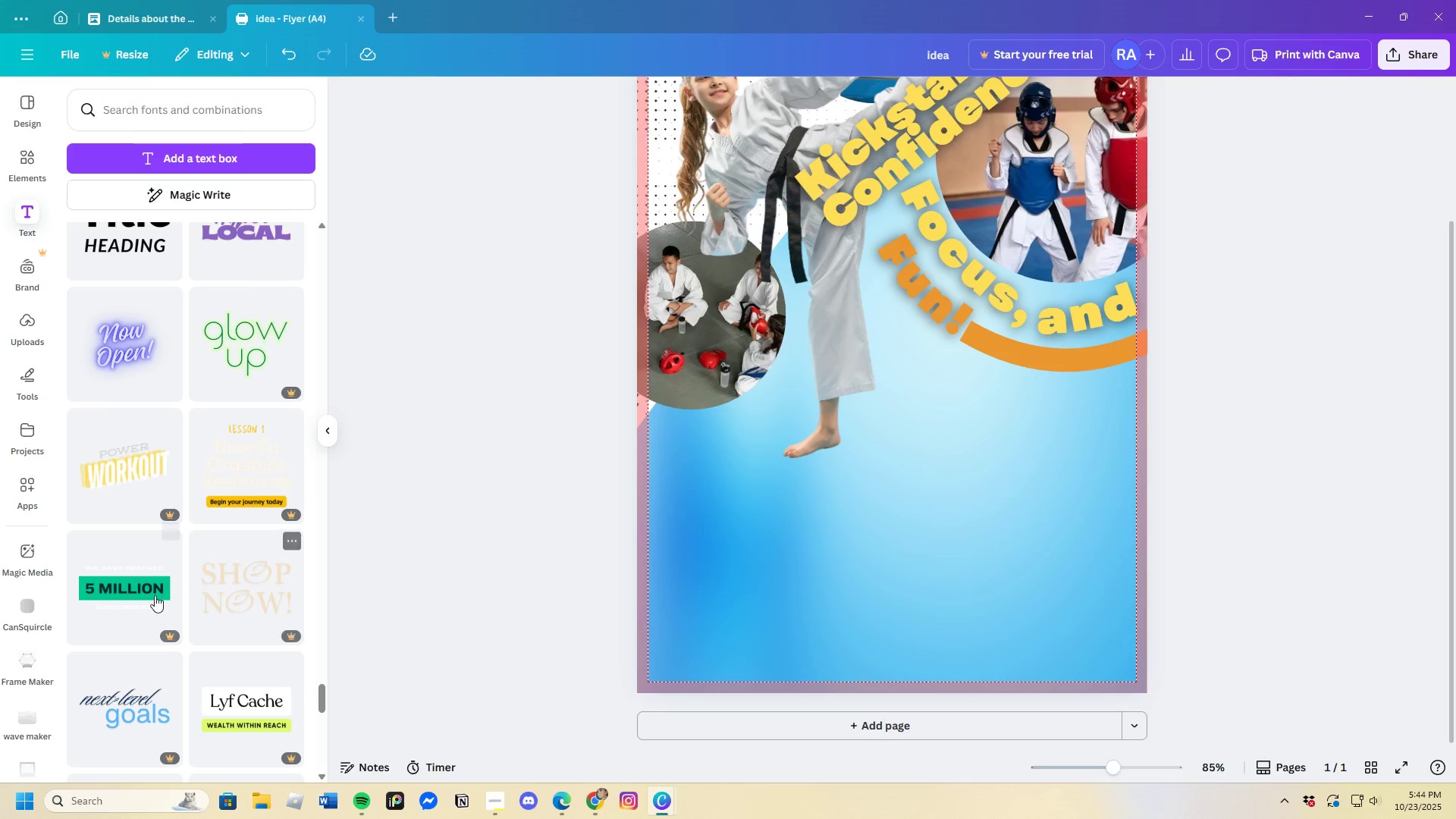 
scroll: coordinate [180, 613], scroll_direction: down, amount: 18.0
 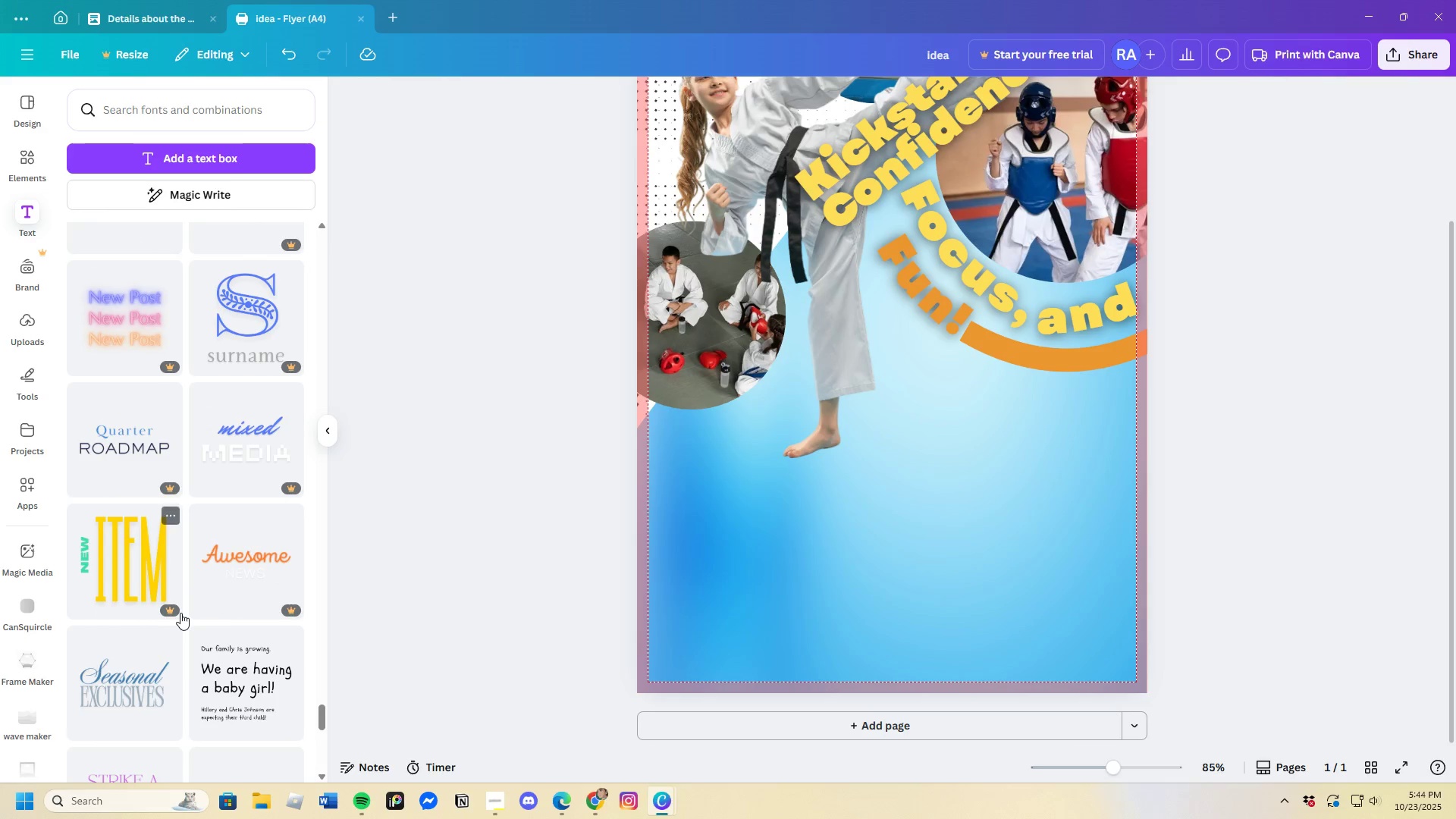 
scroll: coordinate [180, 613], scroll_direction: up, amount: 3.0
 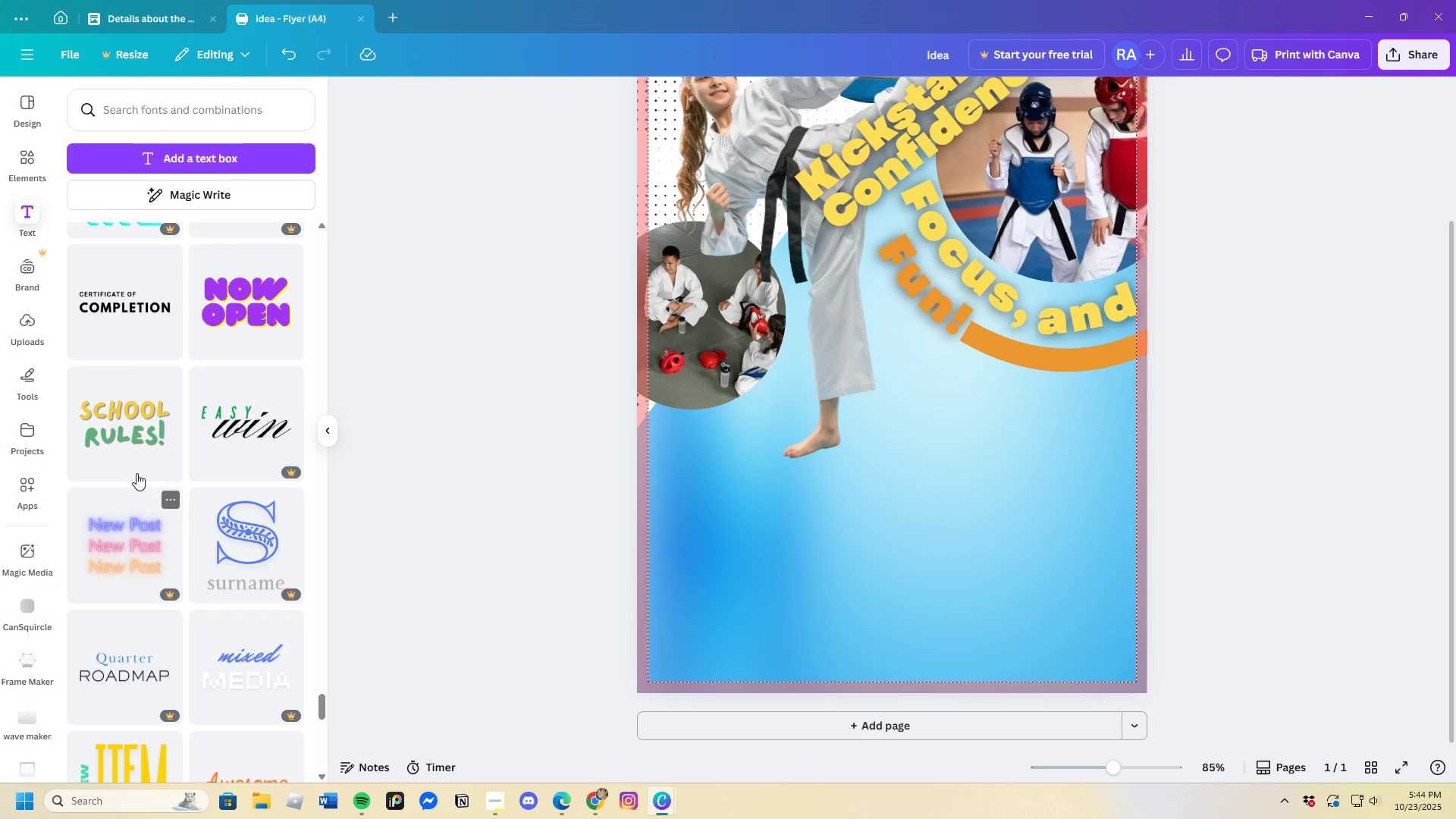 
left_click([130, 451])
 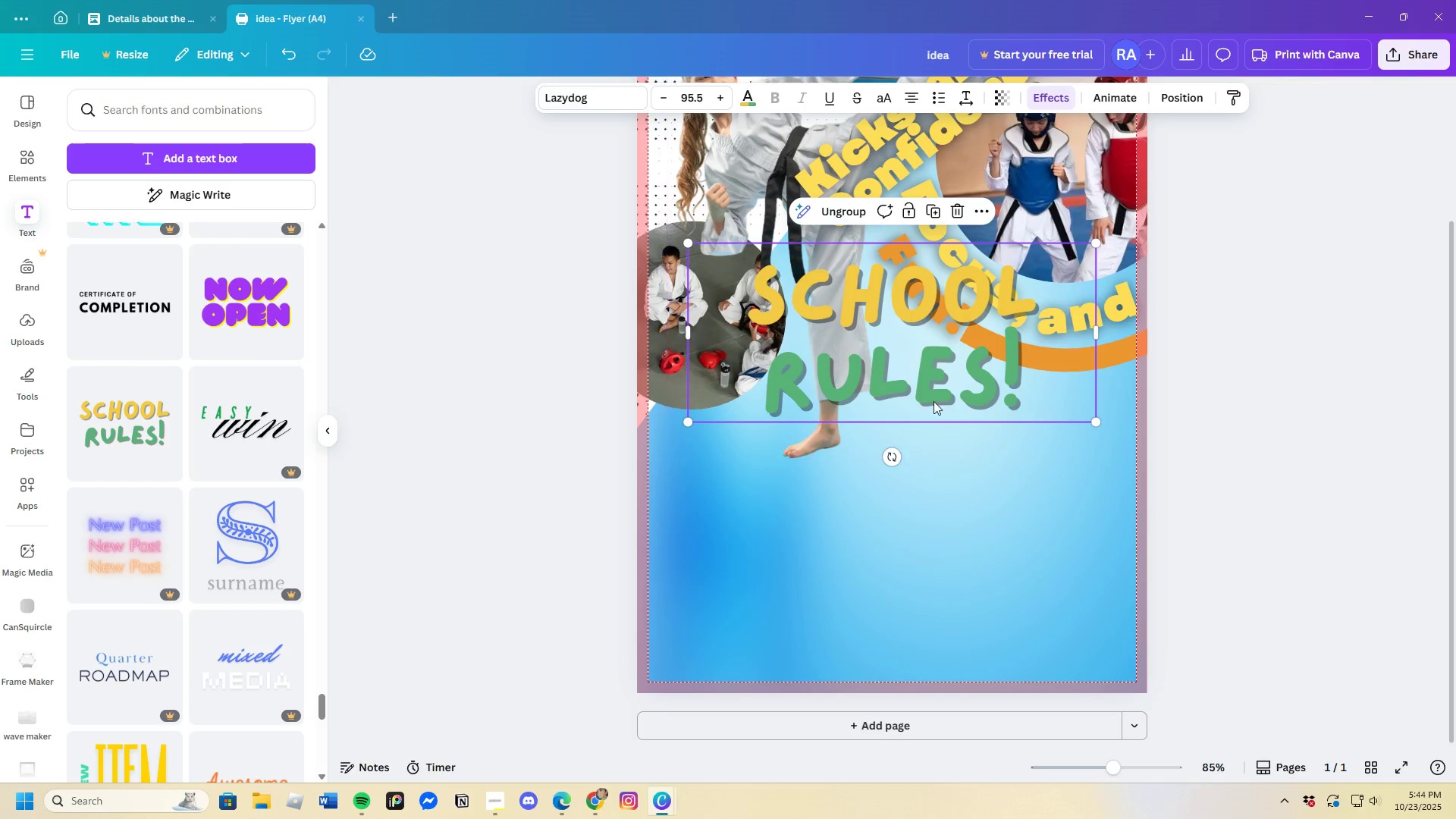 
left_click_drag(start_coordinate=[937, 381], to_coordinate=[902, 506])
 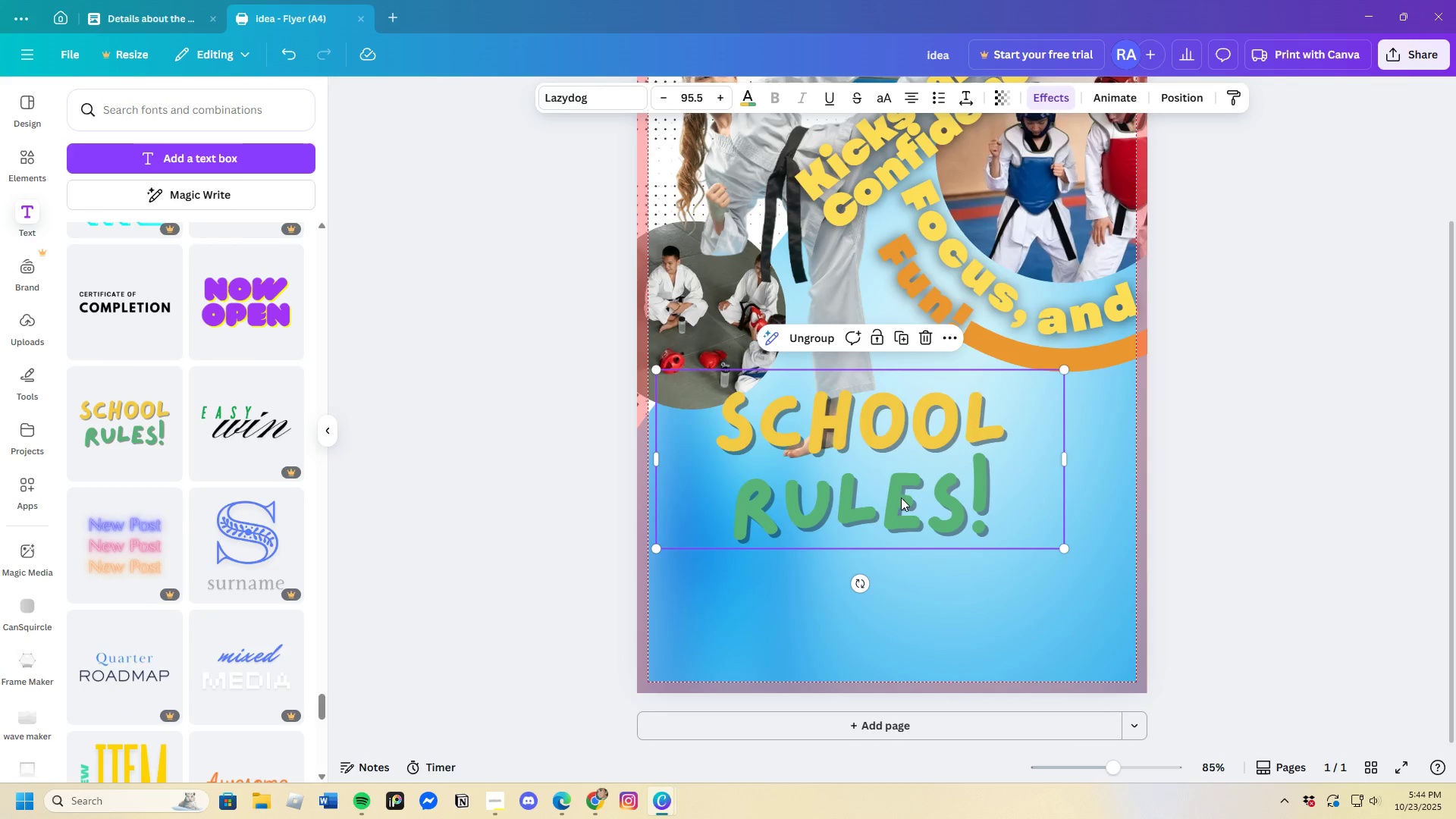 
left_click([905, 487])
 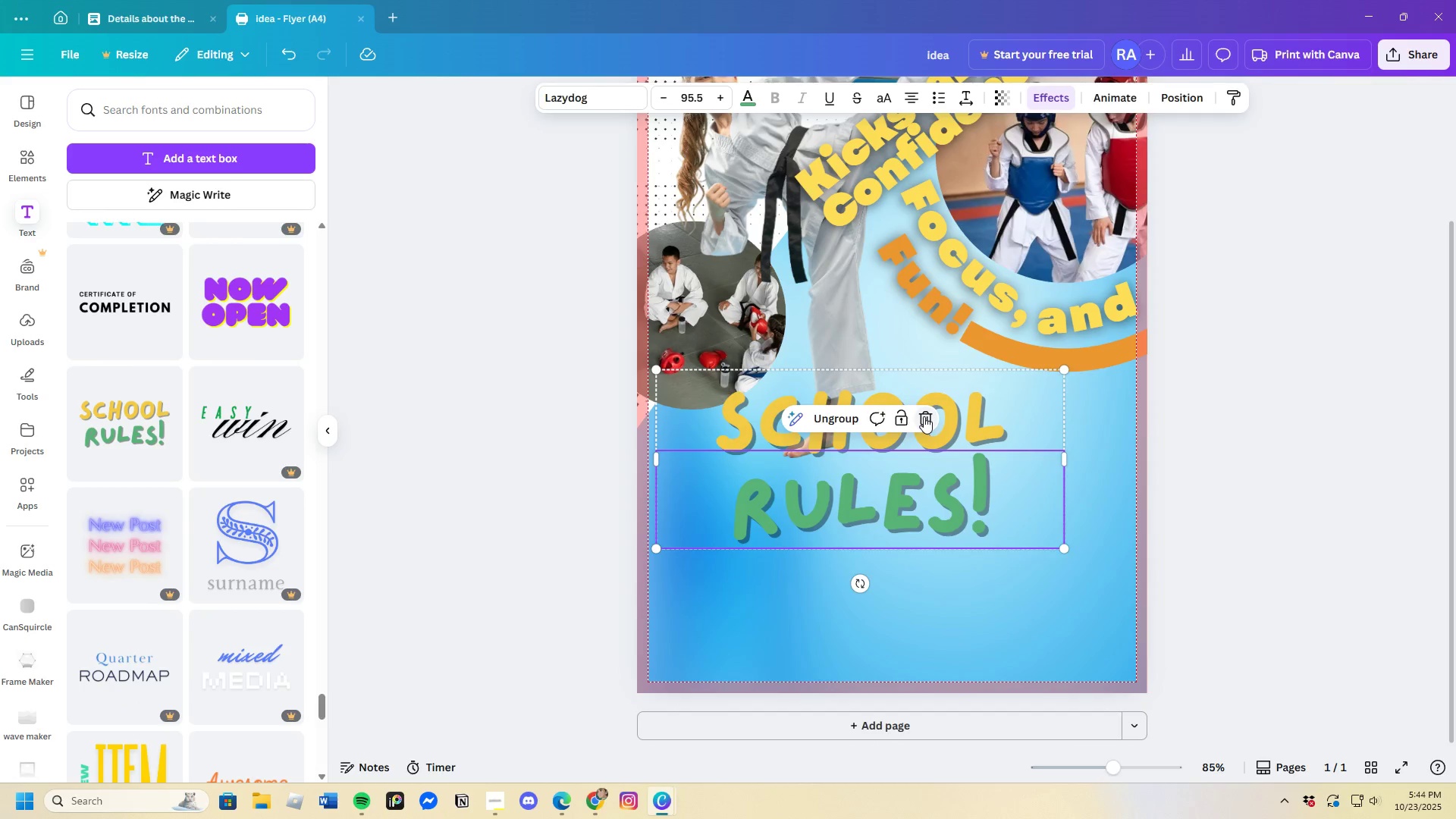 
double_click([947, 424])
 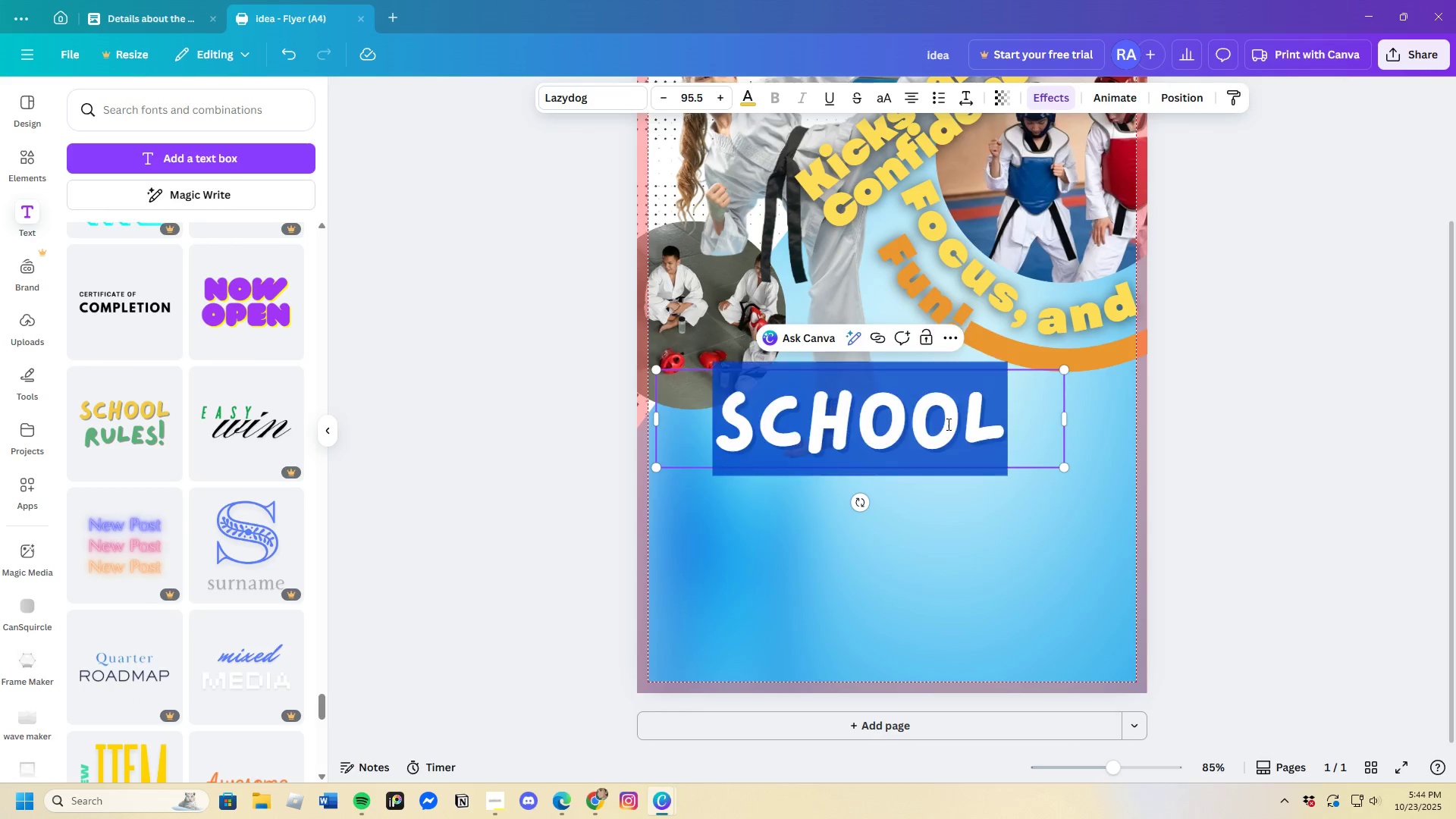 
triple_click([947, 424])
 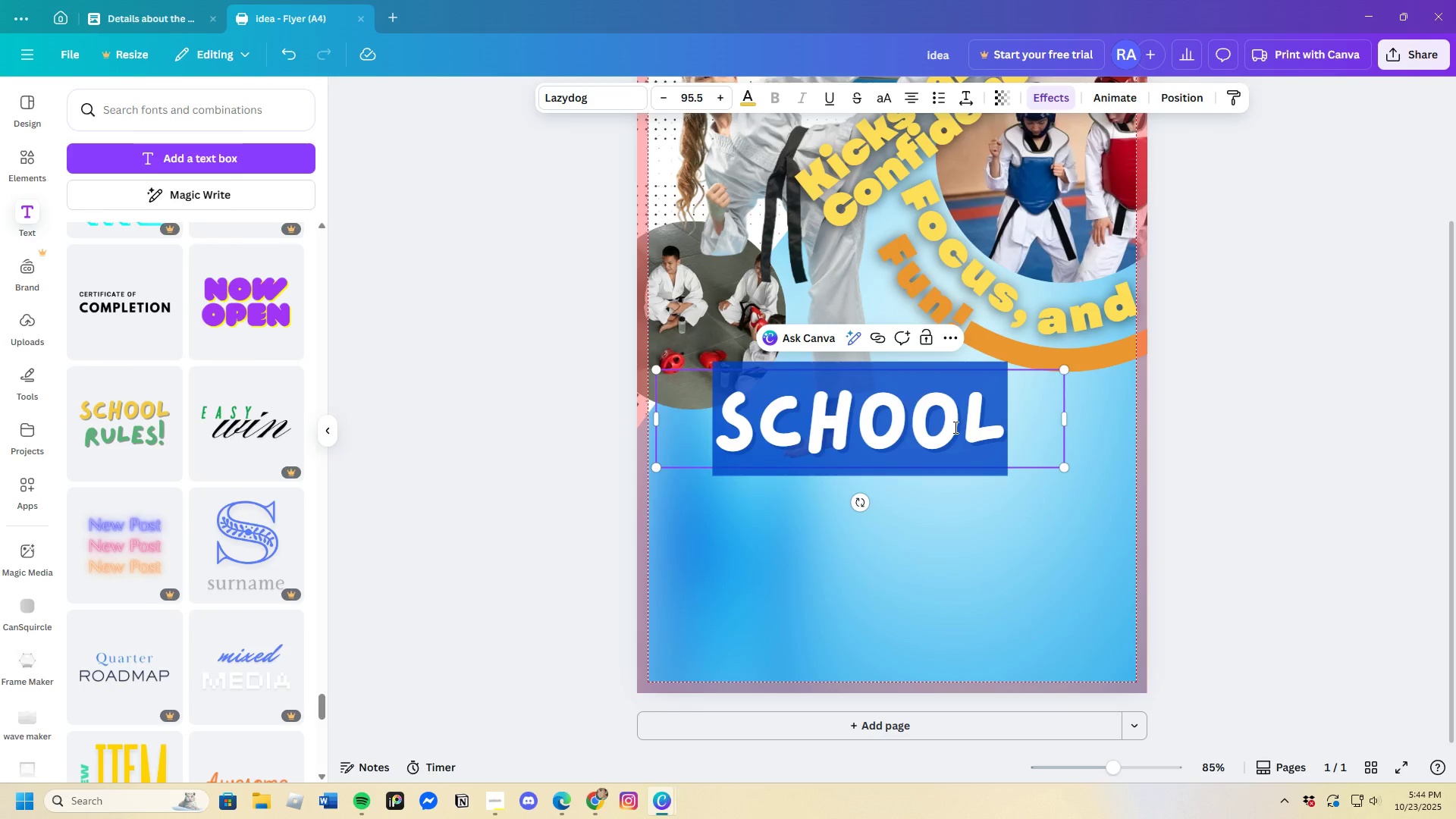 
key(Backspace)
 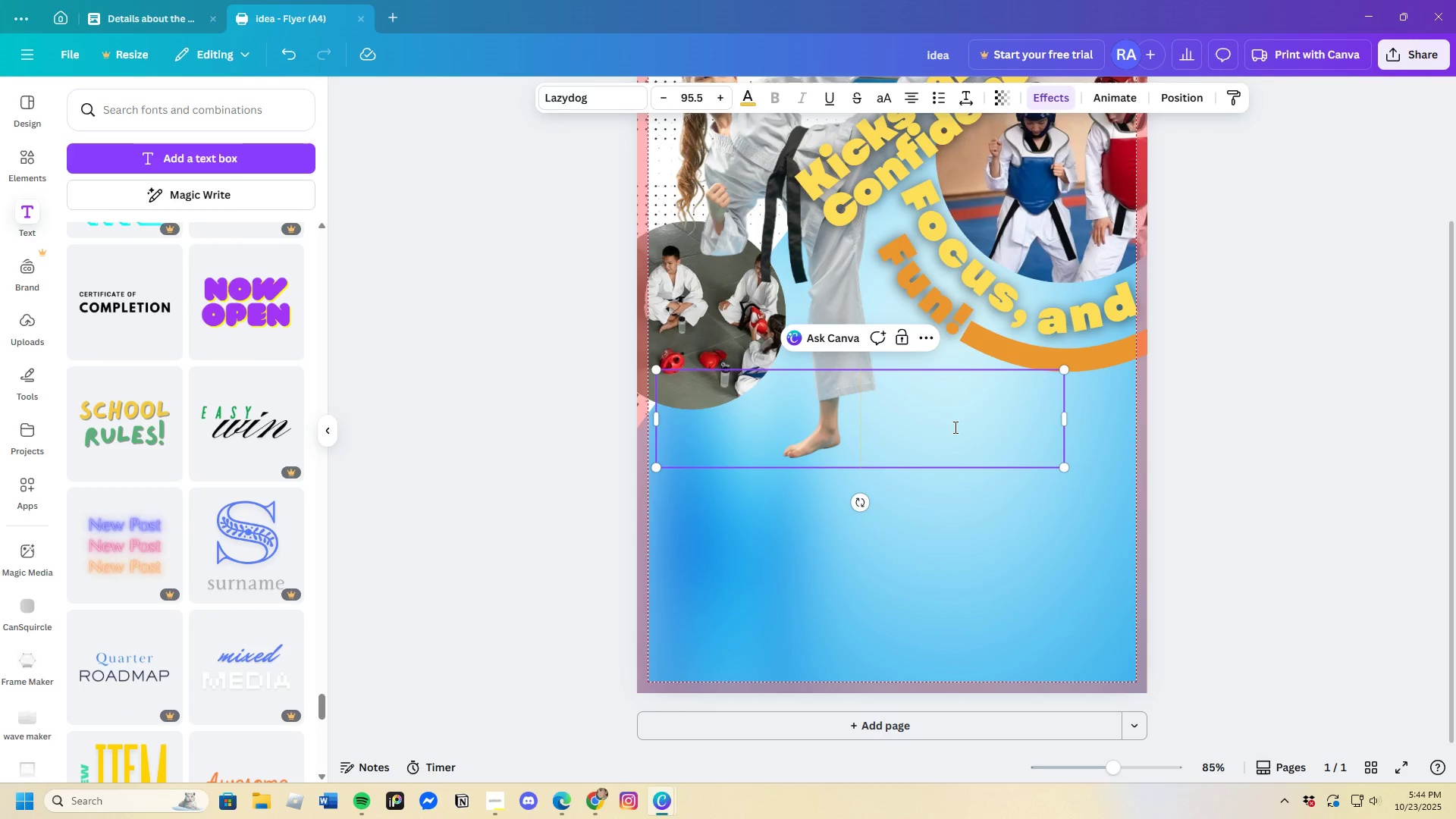 
key(Control+V)
 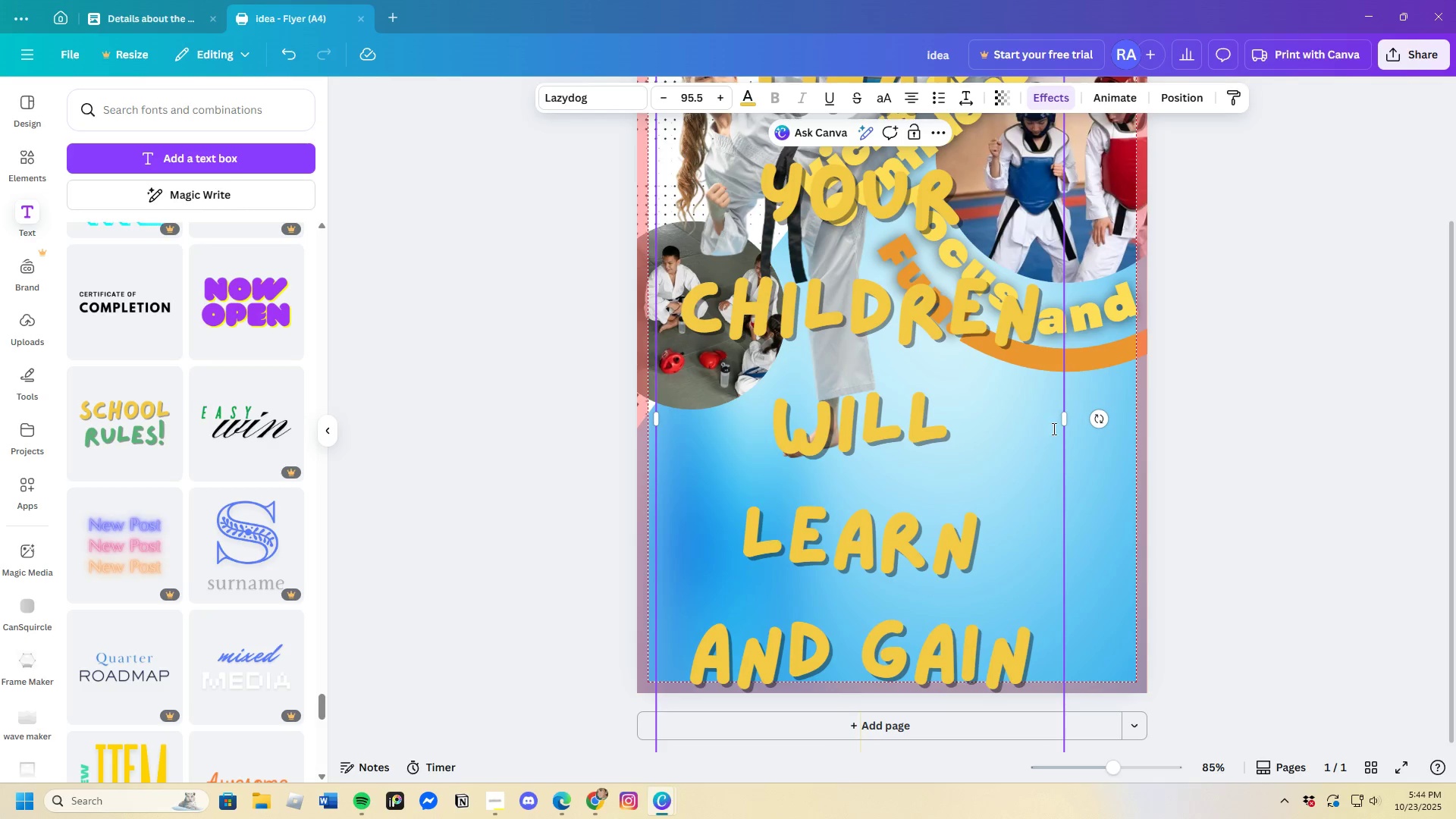 
left_click_drag(start_coordinate=[1068, 421], to_coordinate=[1294, 457])
 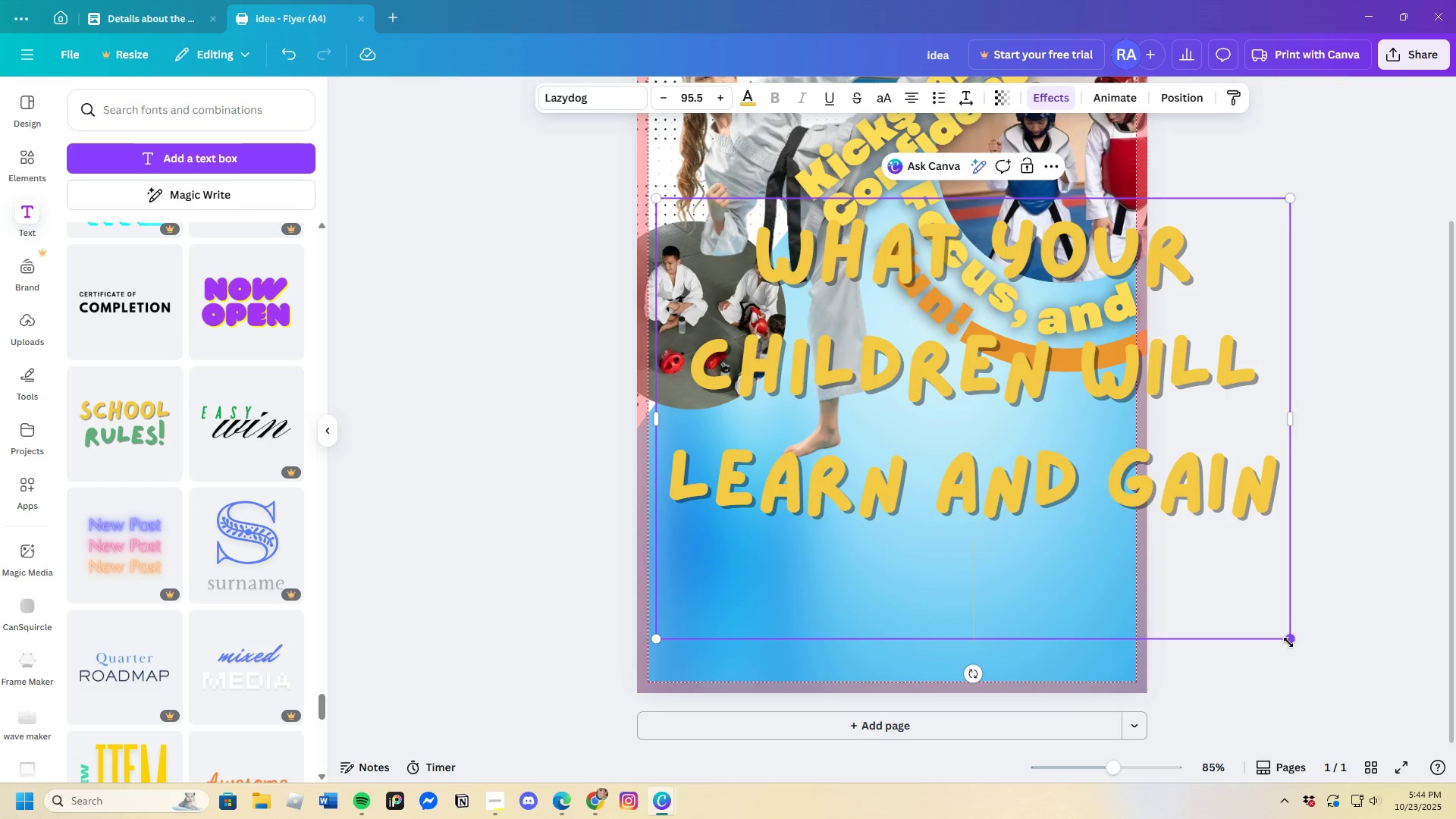 
left_click([1150, 633])
 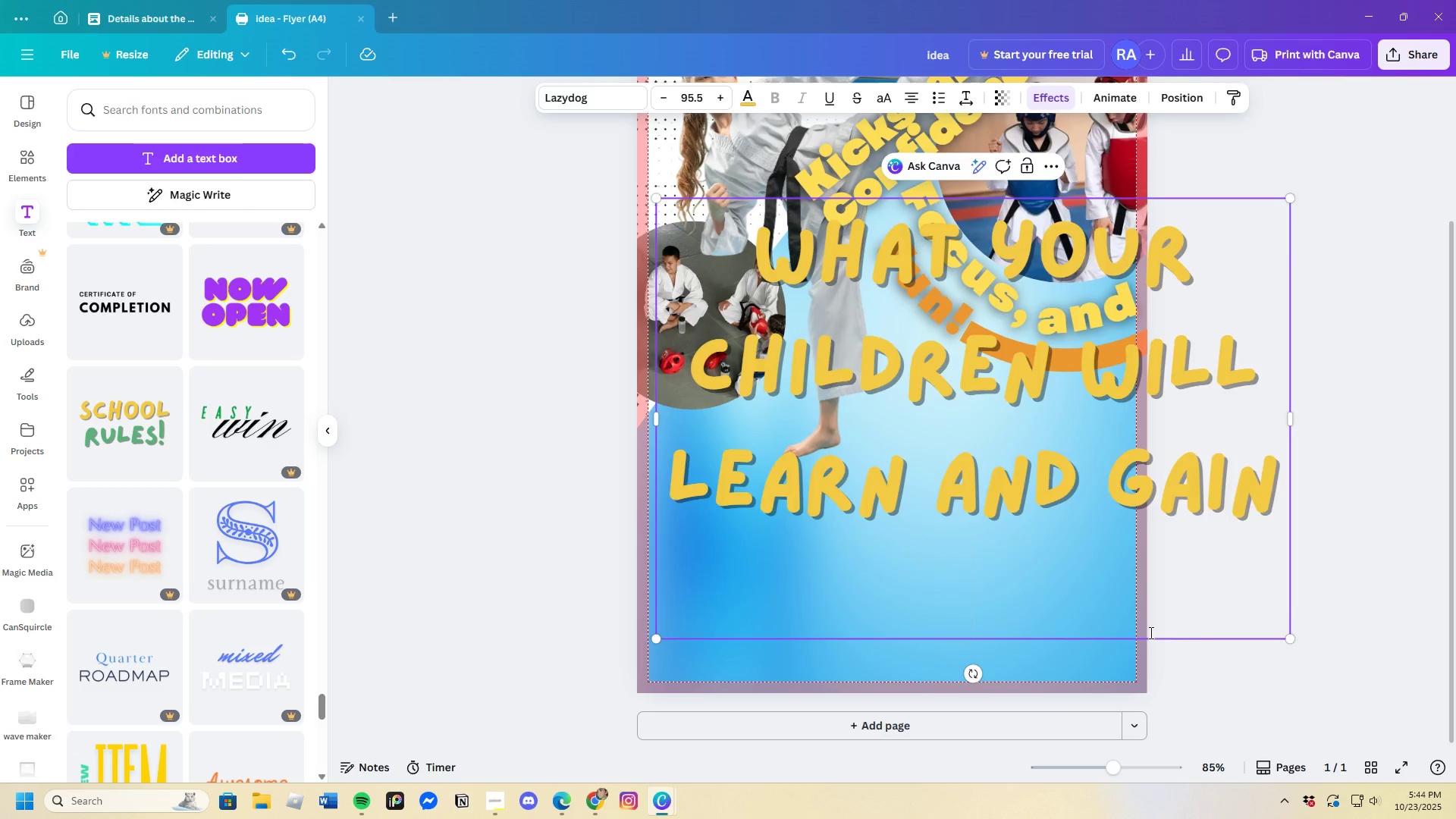 
key(Backspace)
 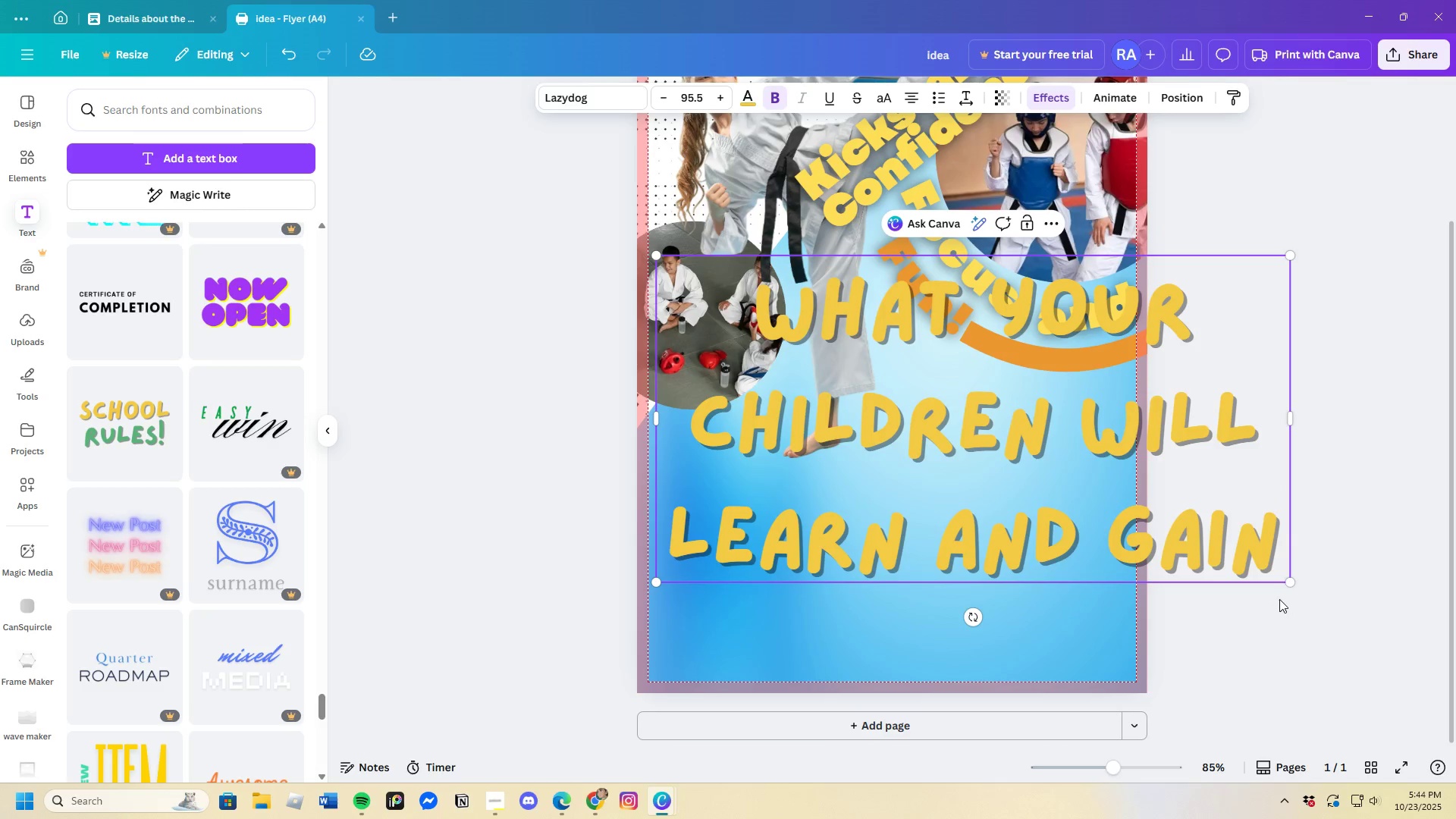 
left_click_drag(start_coordinate=[1291, 583], to_coordinate=[945, 474])
 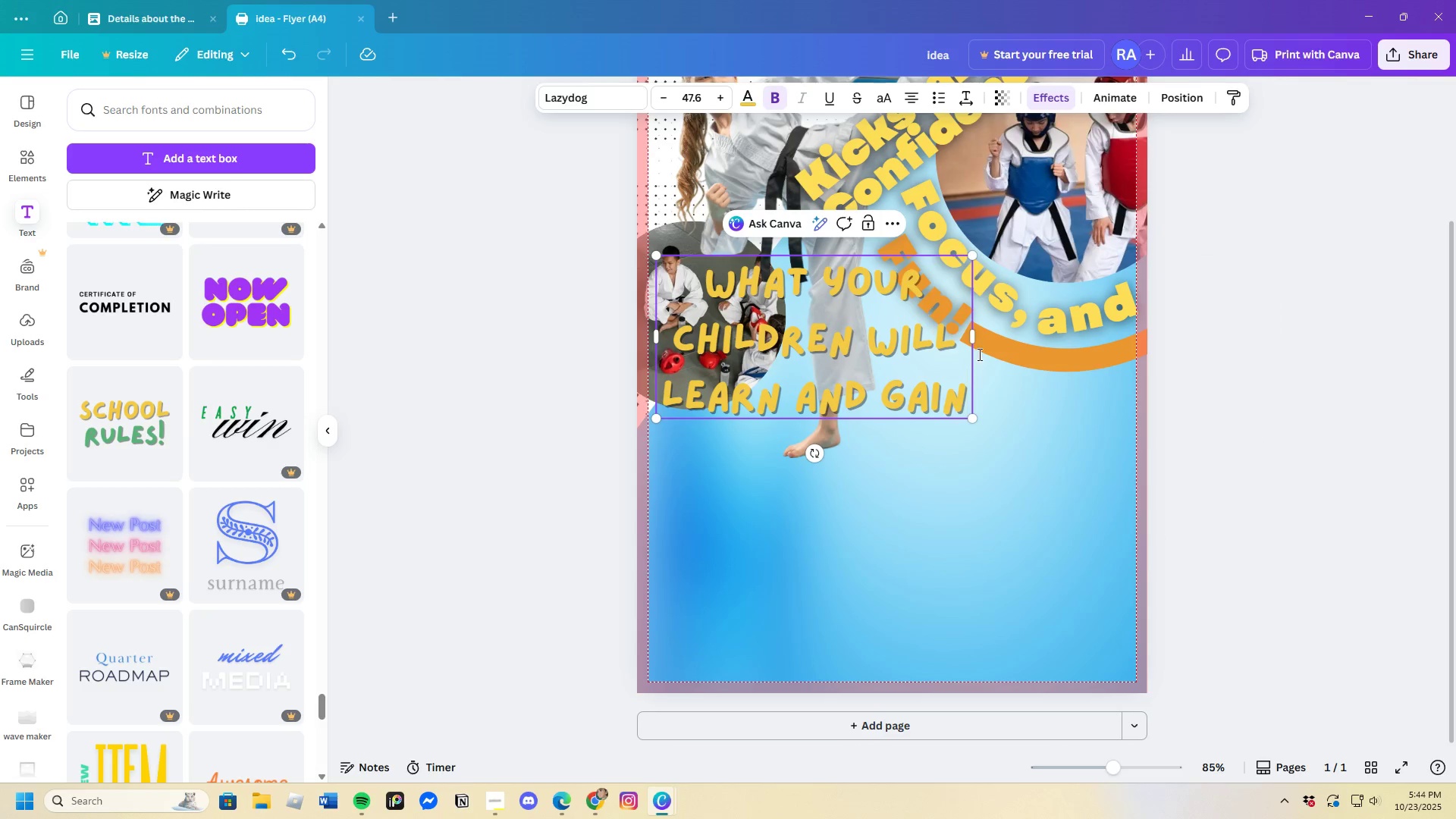 
left_click([1029, 451])
 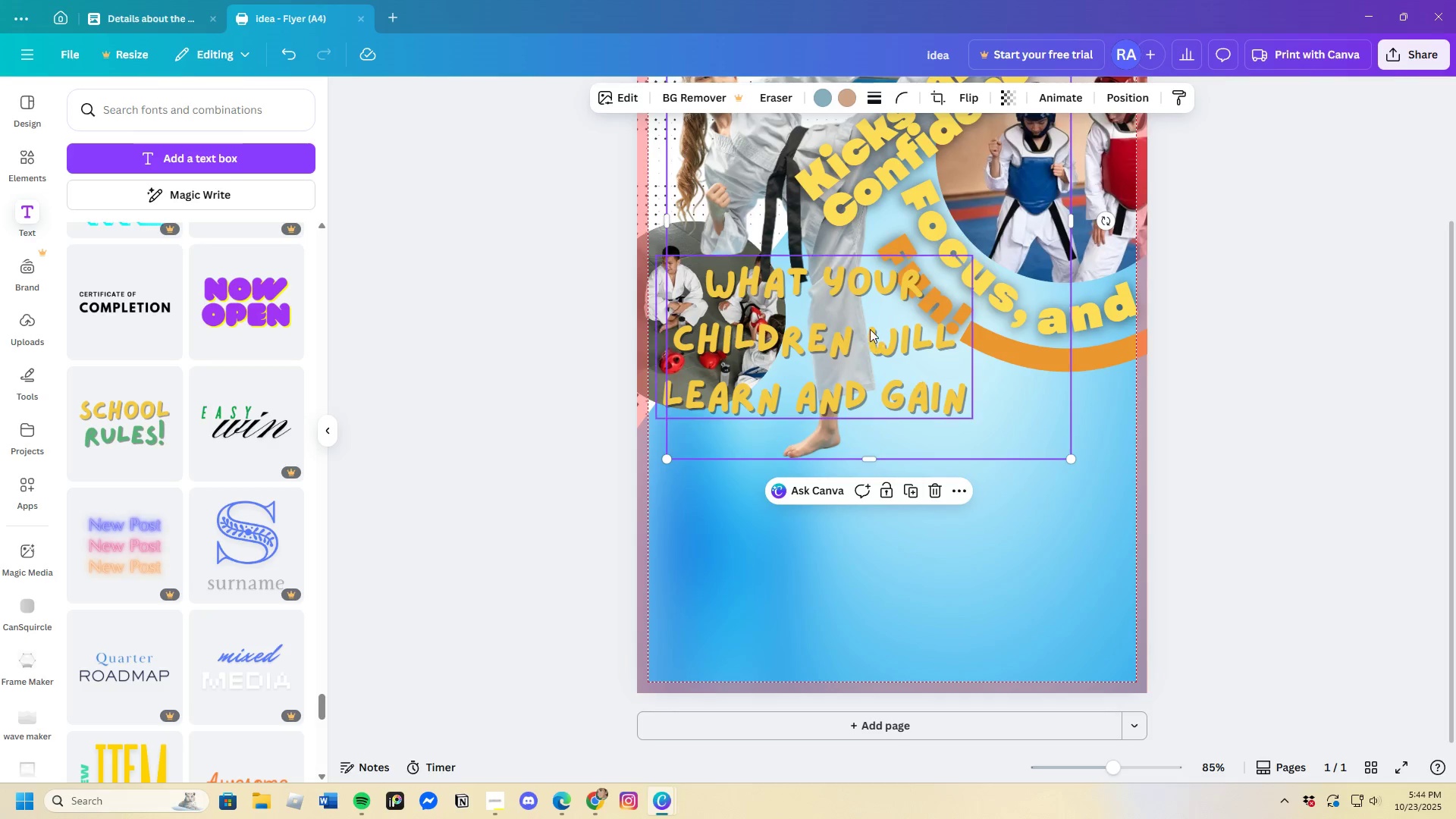 
left_click_drag(start_coordinate=[870, 329], to_coordinate=[879, 446])
 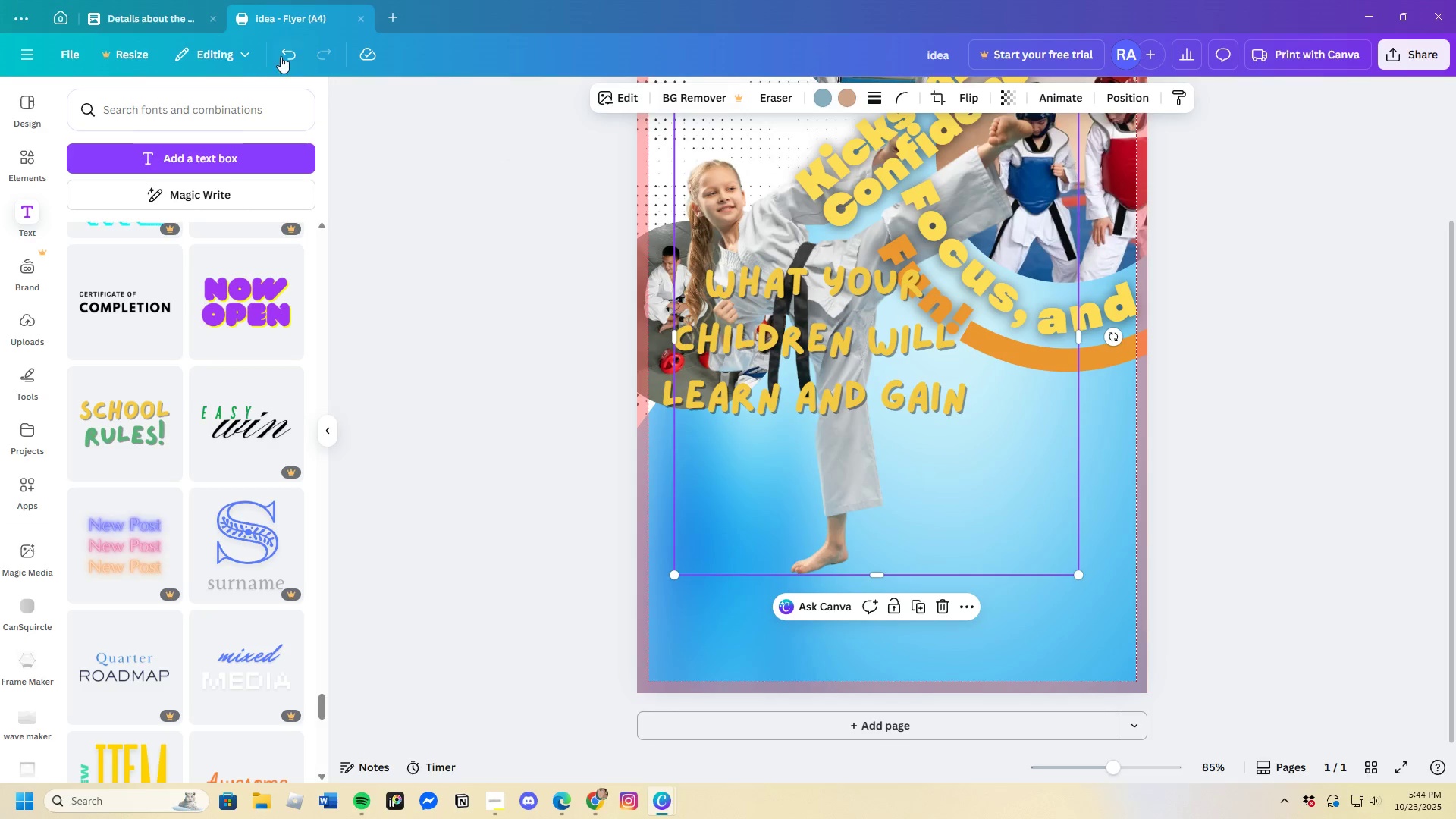 
left_click([281, 55])
 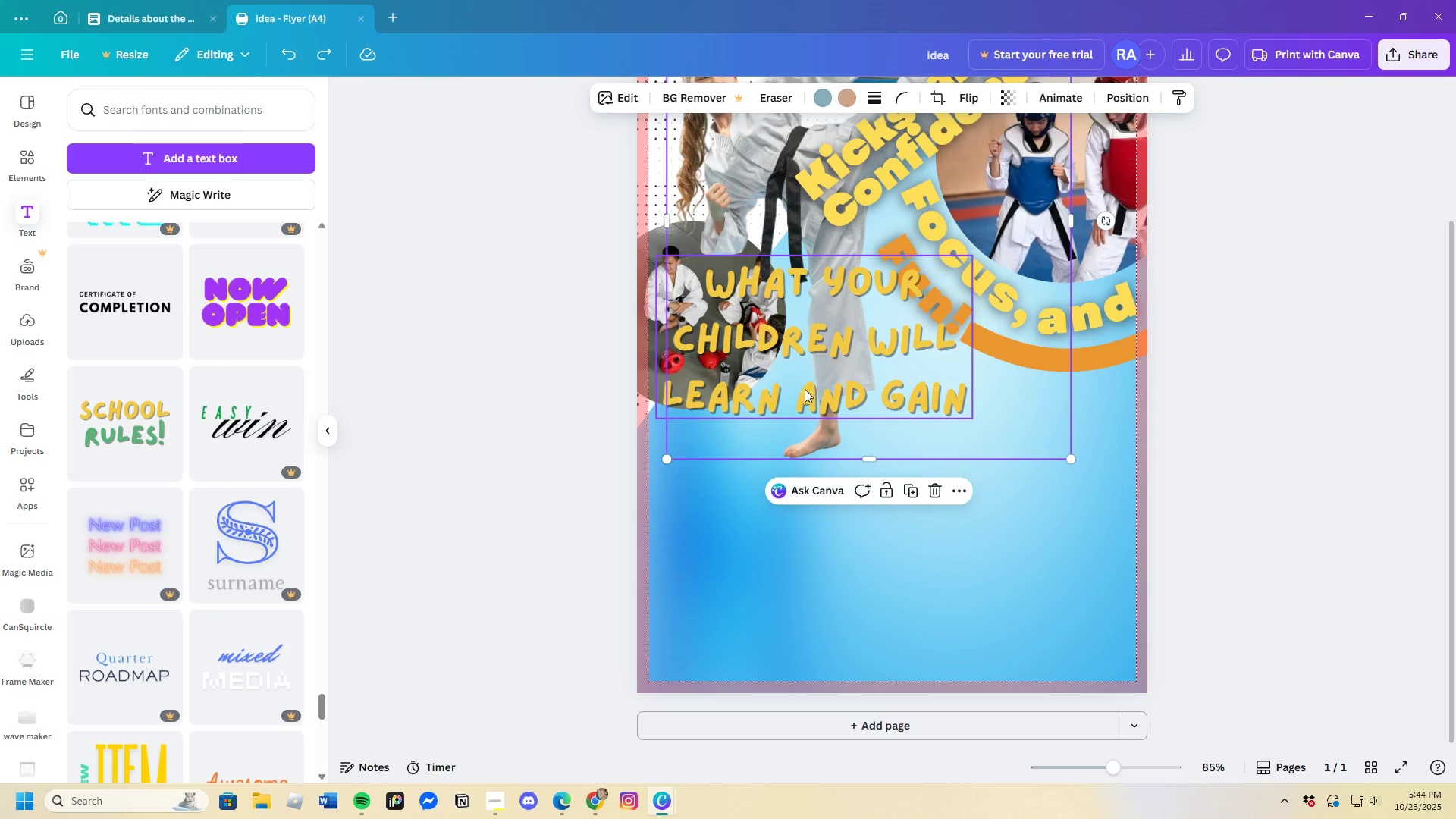 
left_click([806, 392])
 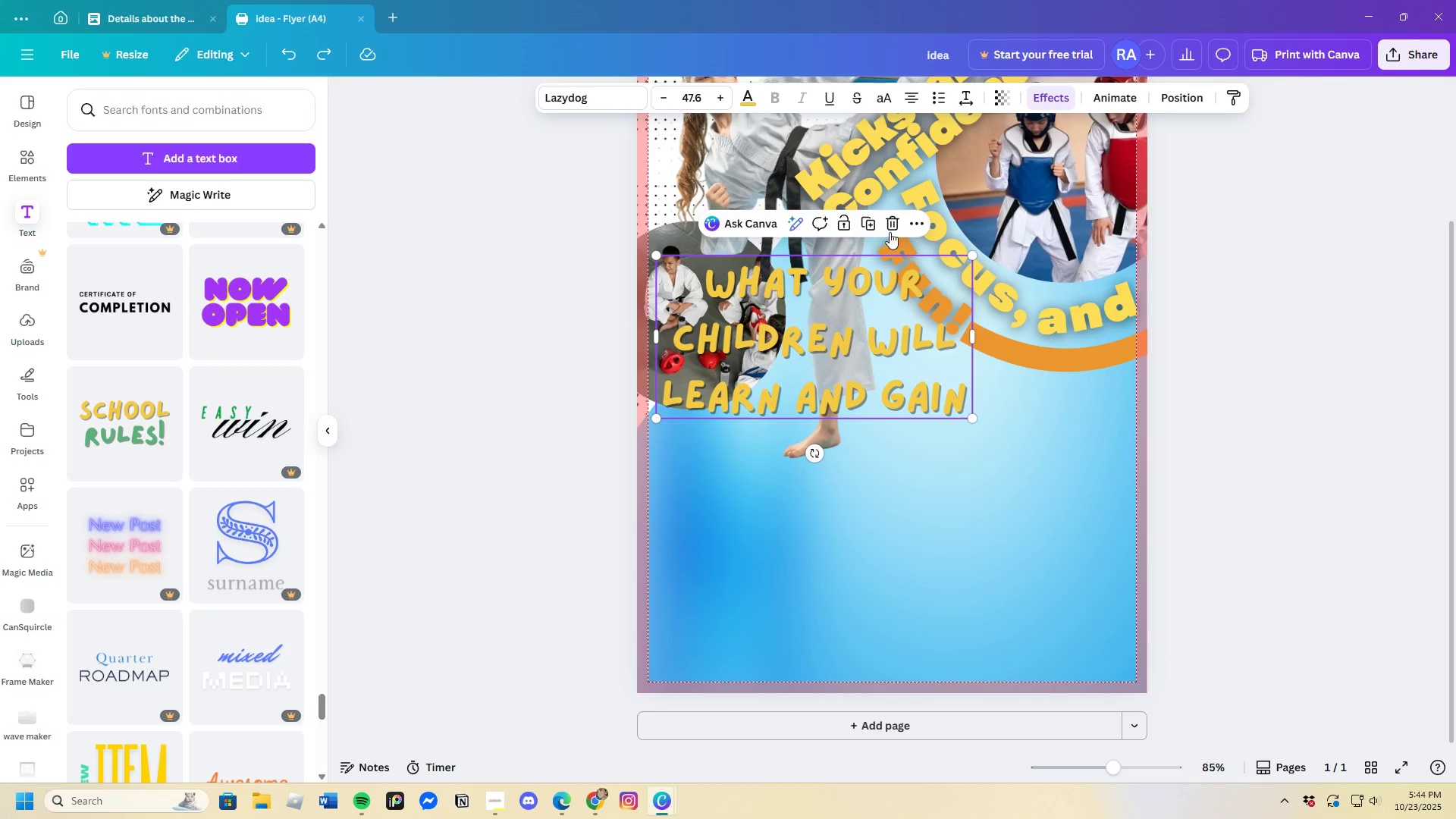 
left_click([891, 229])
 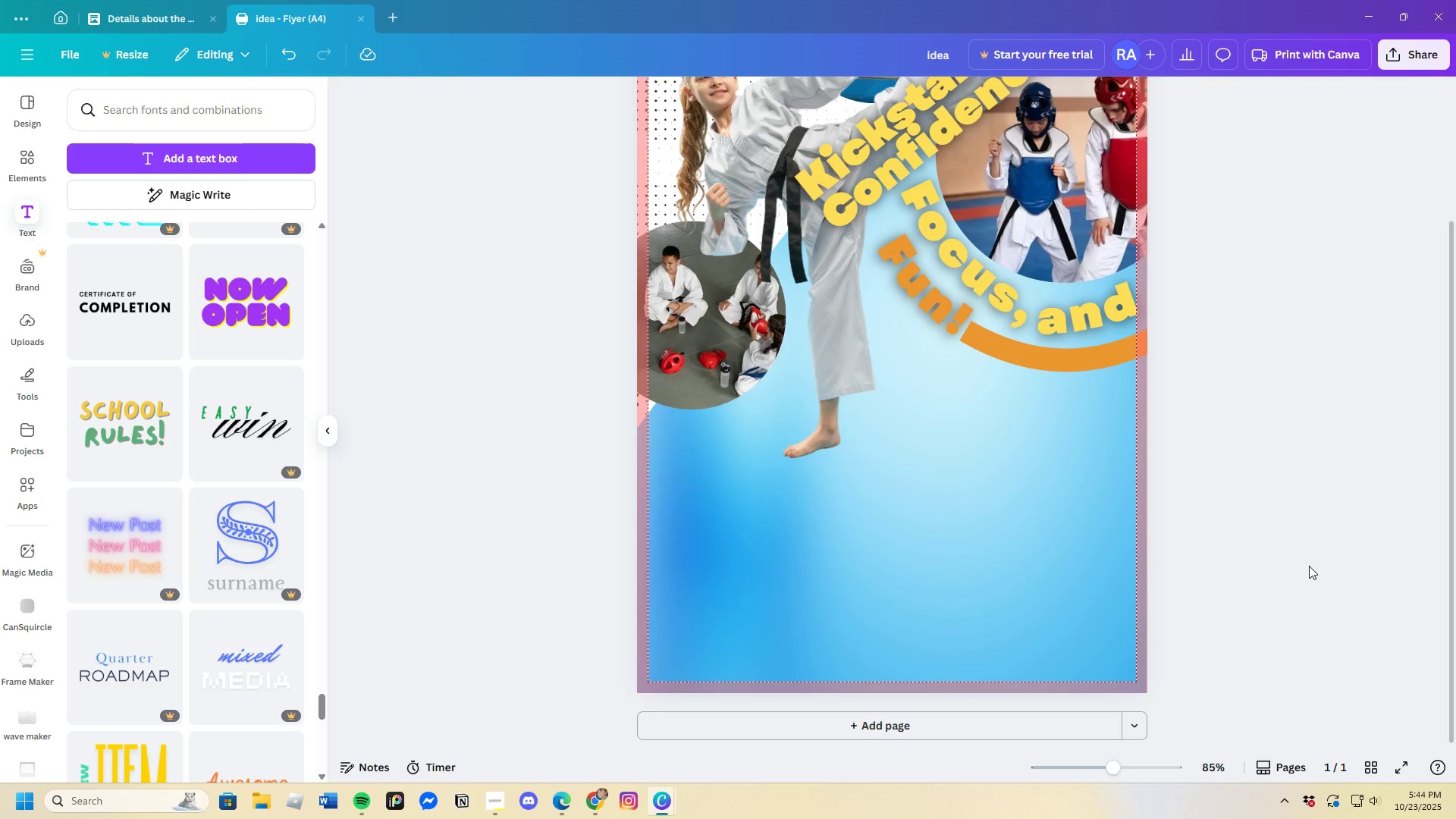 
scroll: coordinate [1302, 573], scroll_direction: up, amount: 3.0
 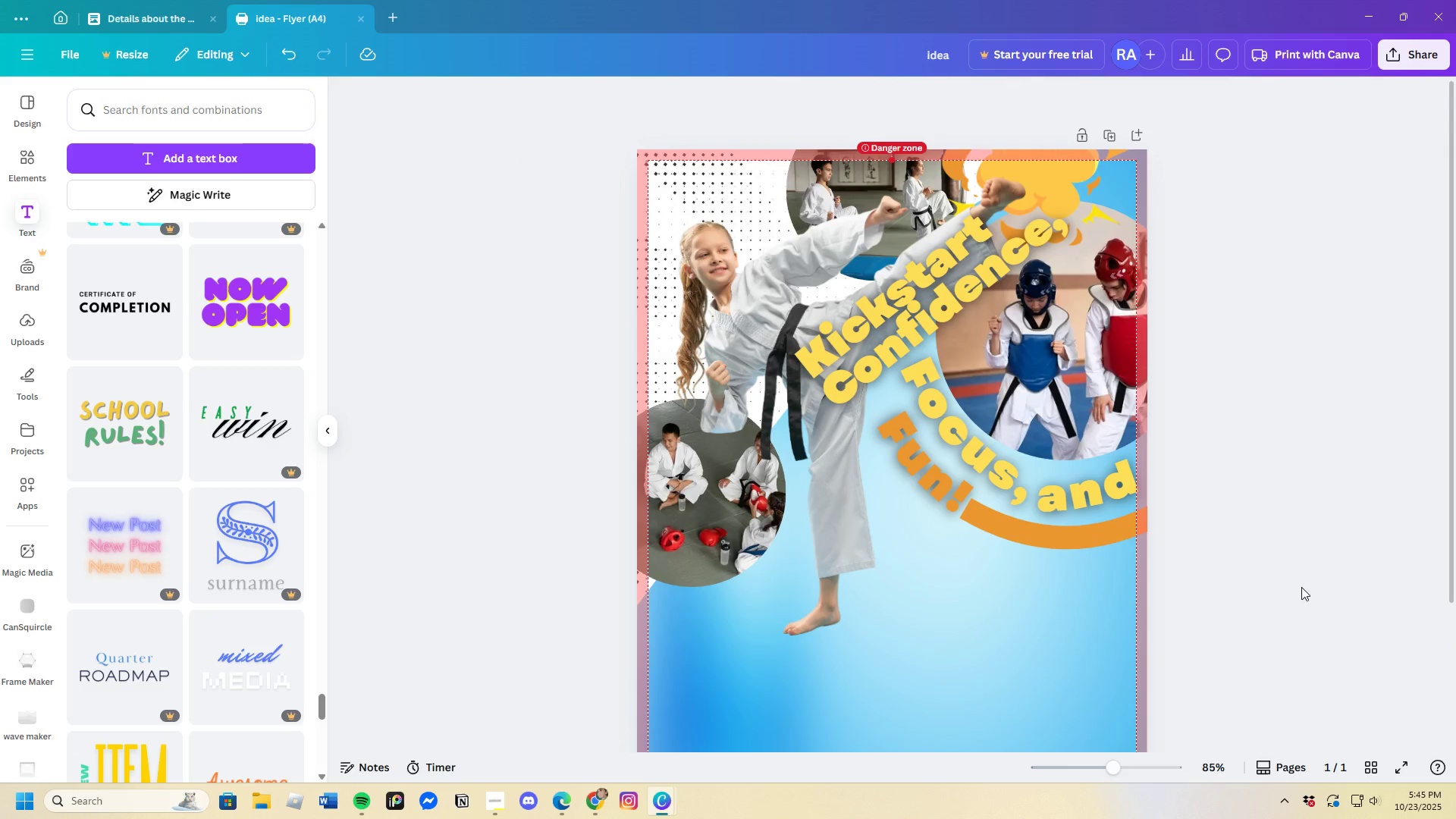 
wait(7.34)
 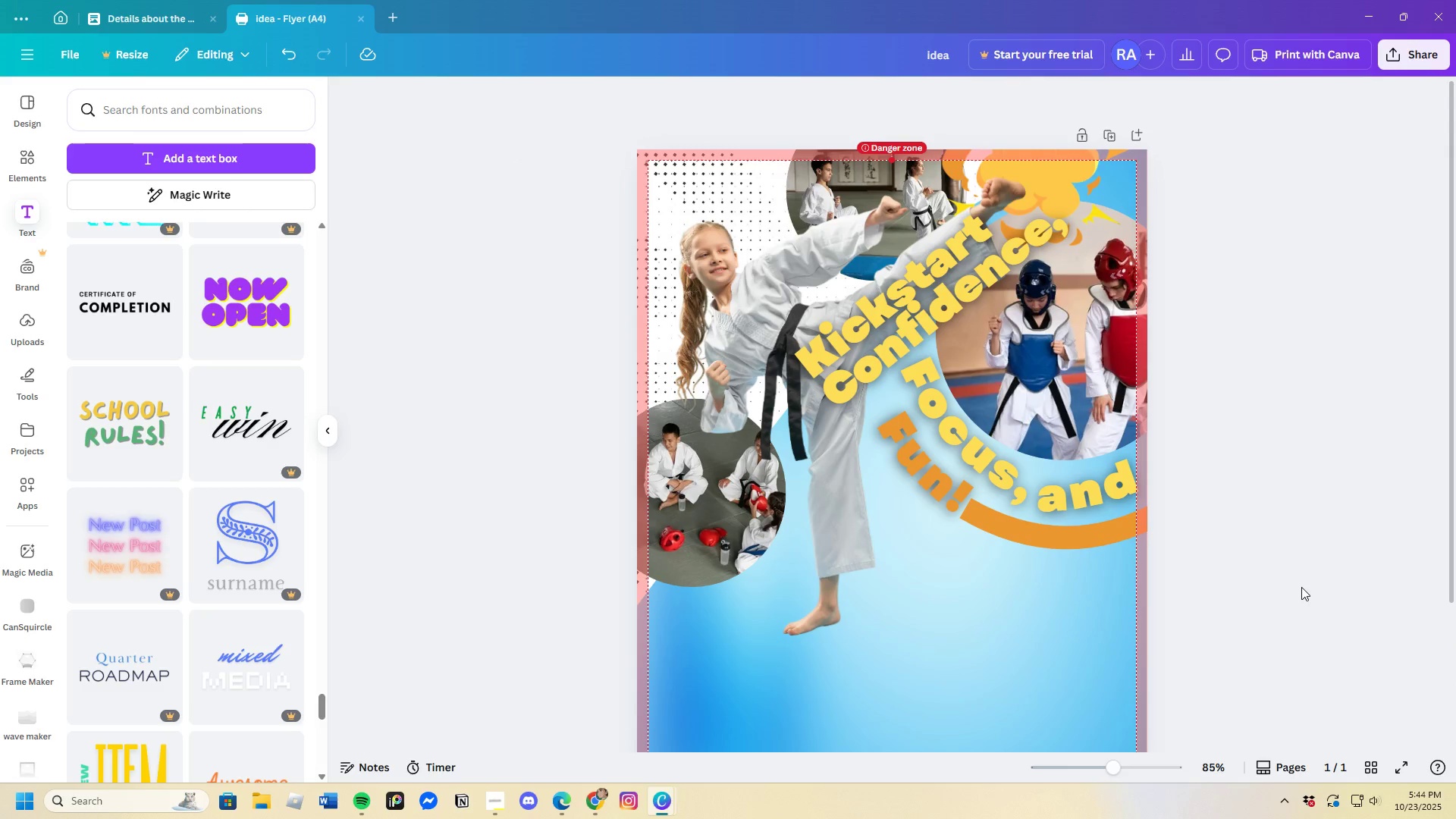 
scroll: coordinate [252, 624], scroll_direction: down, amount: 18.0
 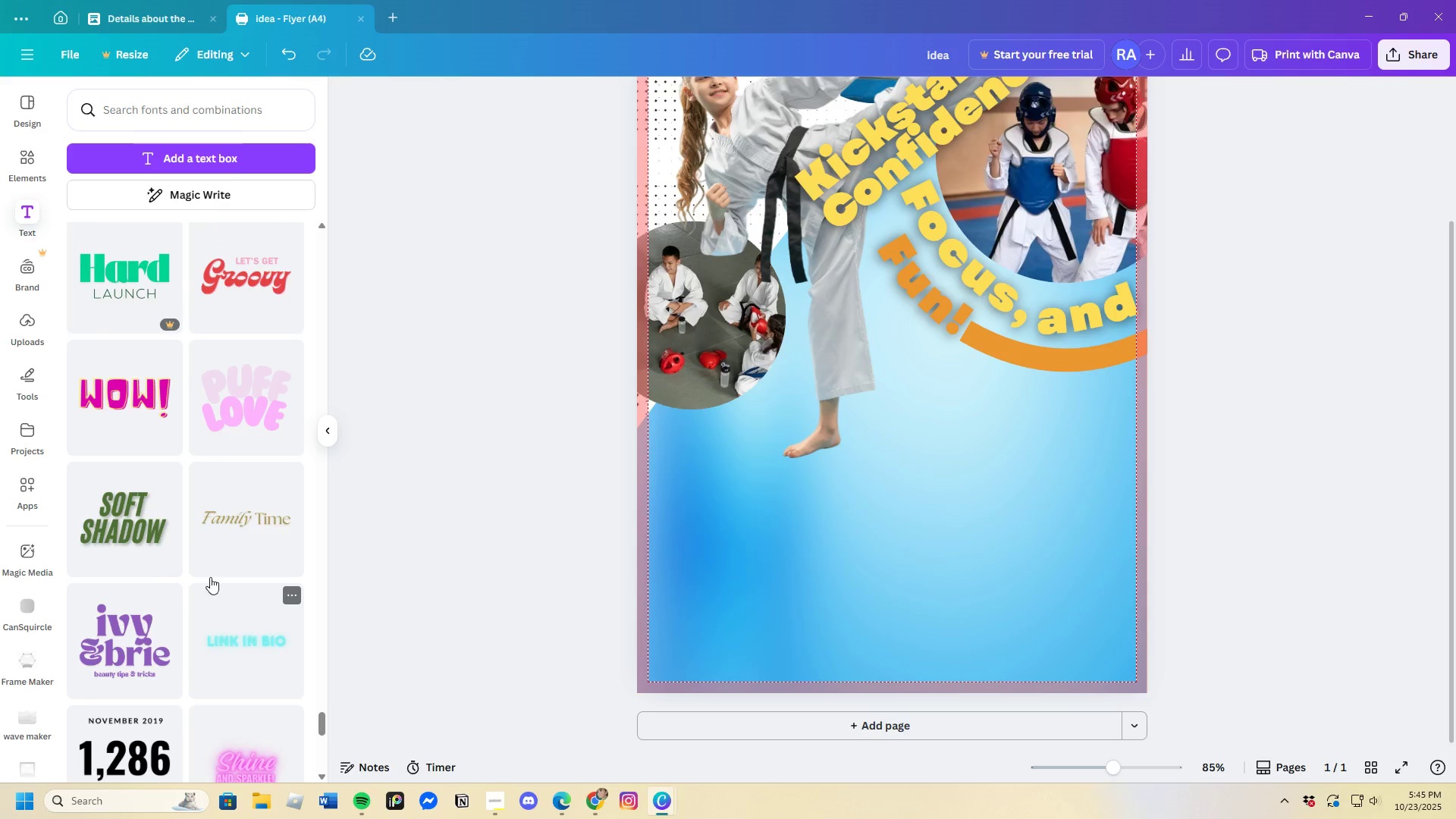 
left_click([130, 429])
 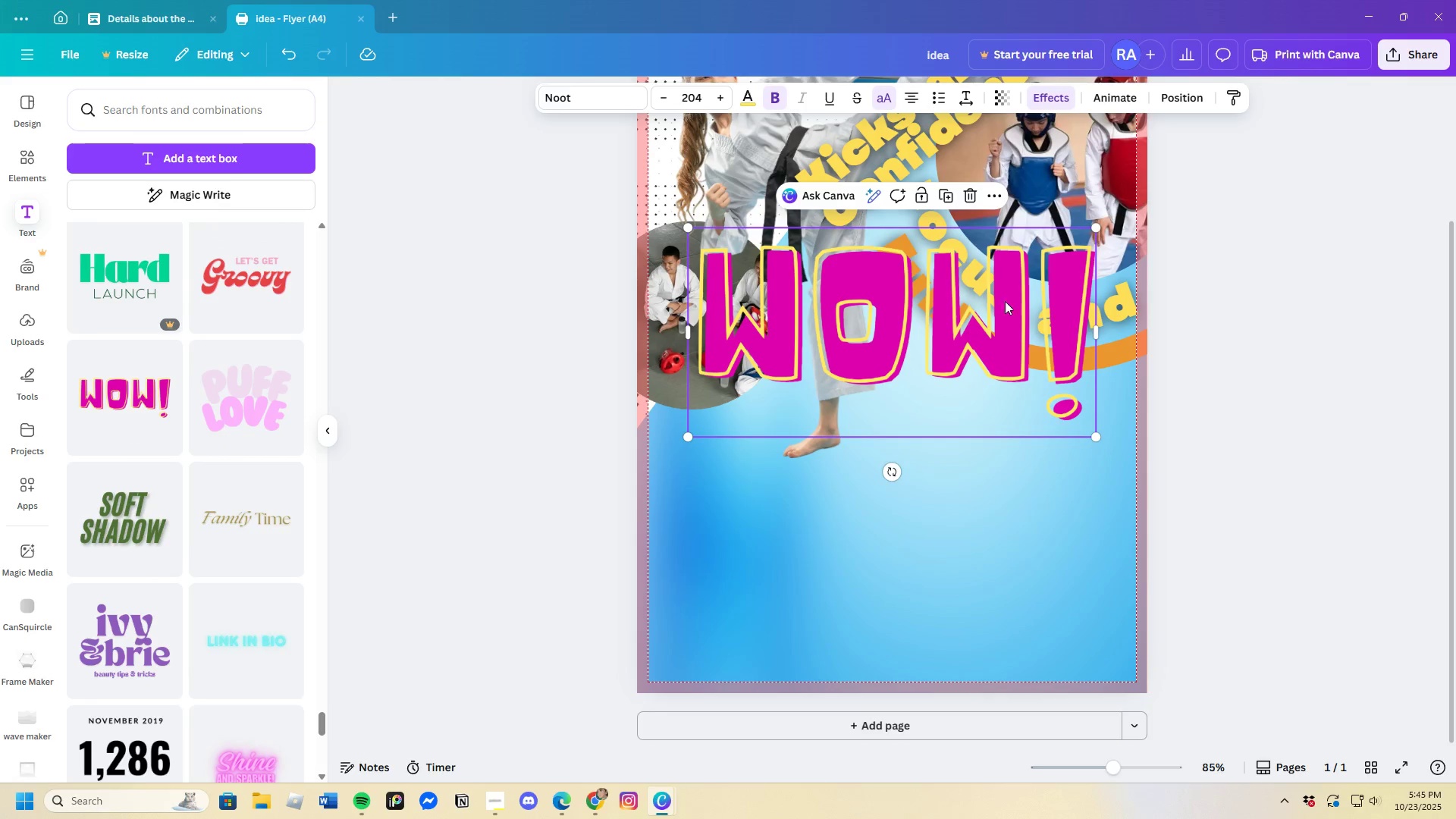 
left_click_drag(start_coordinate=[968, 327], to_coordinate=[952, 449])
 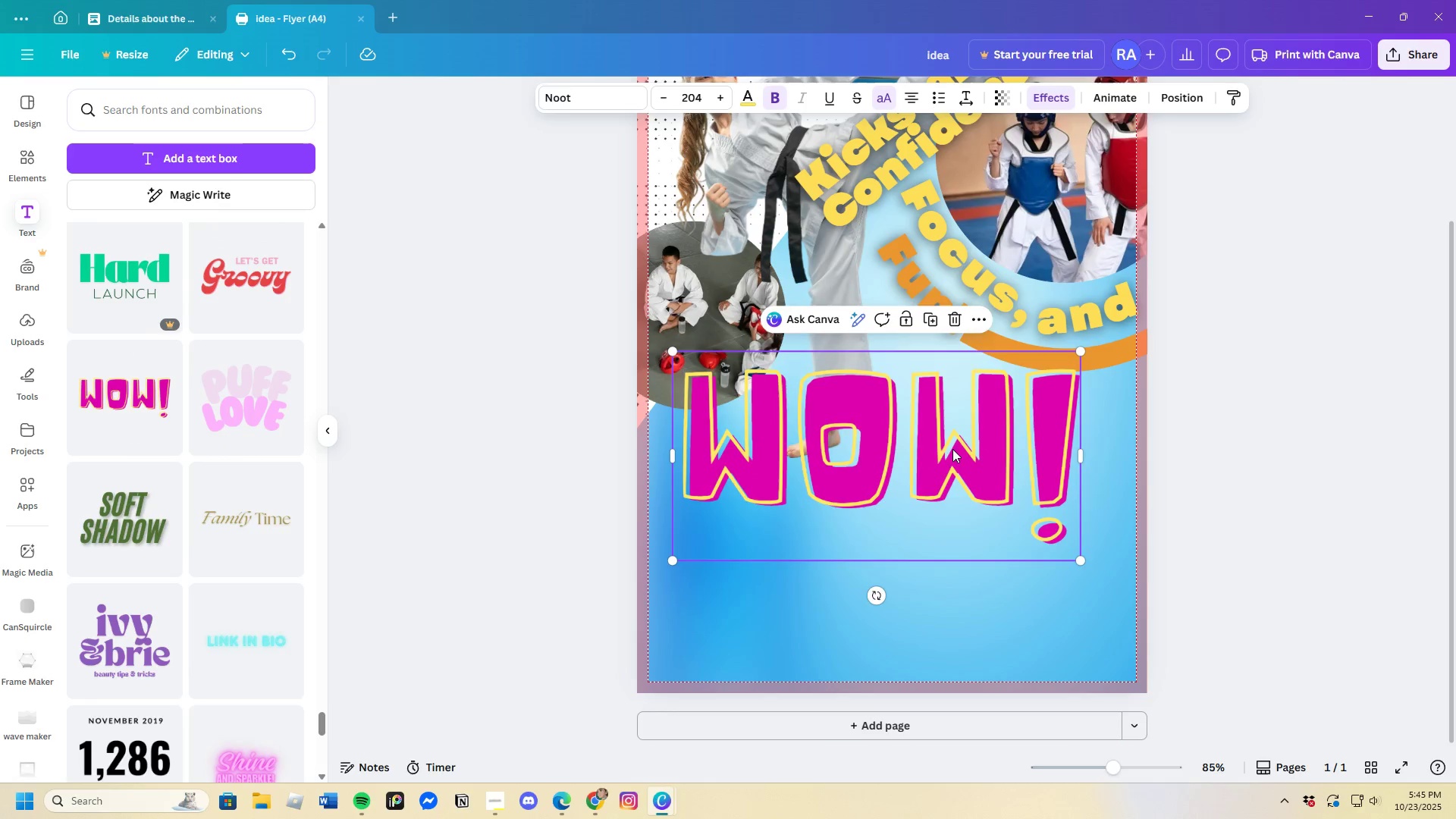 
double_click([952, 449])
 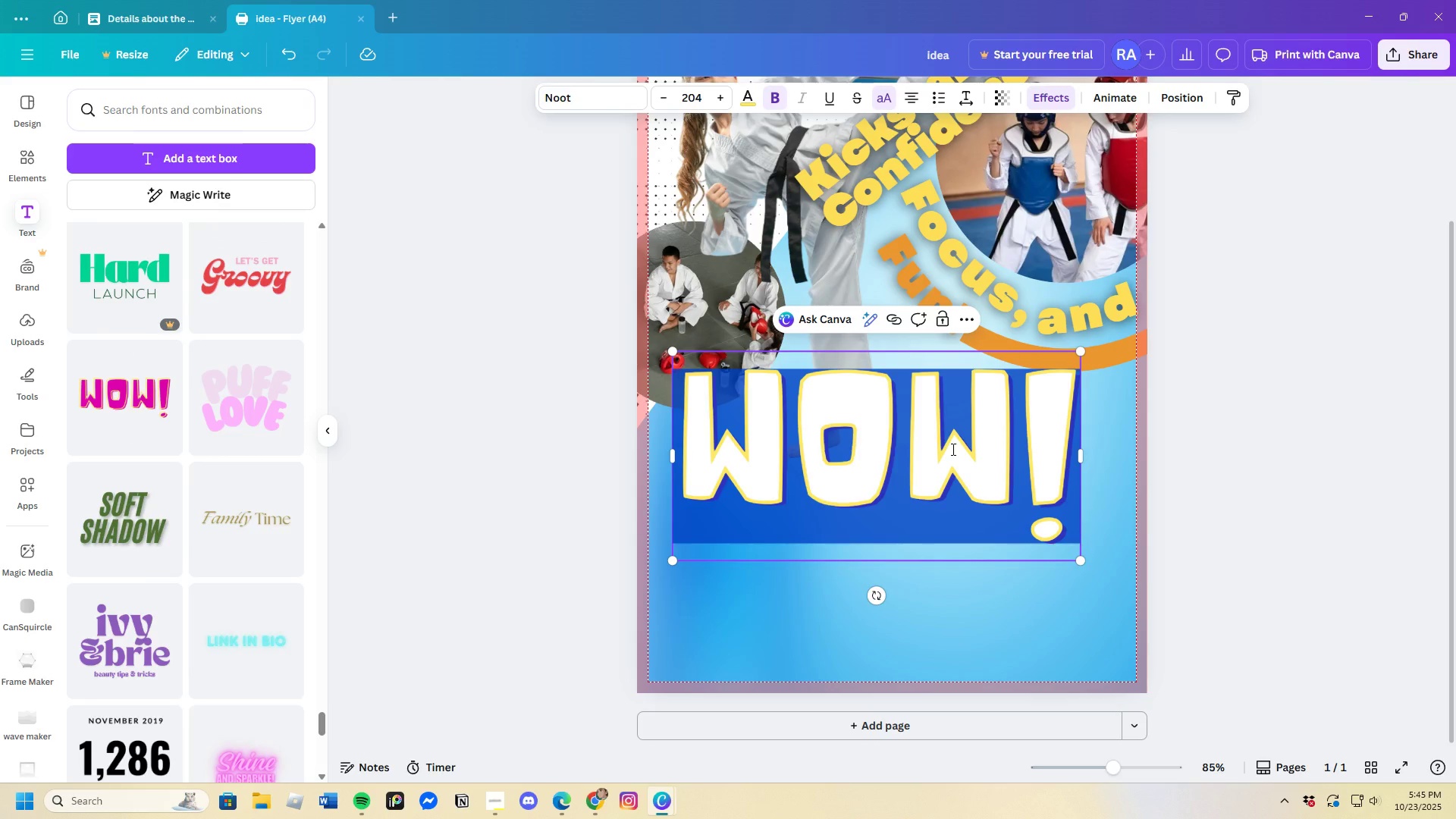 
key(Backspace)
 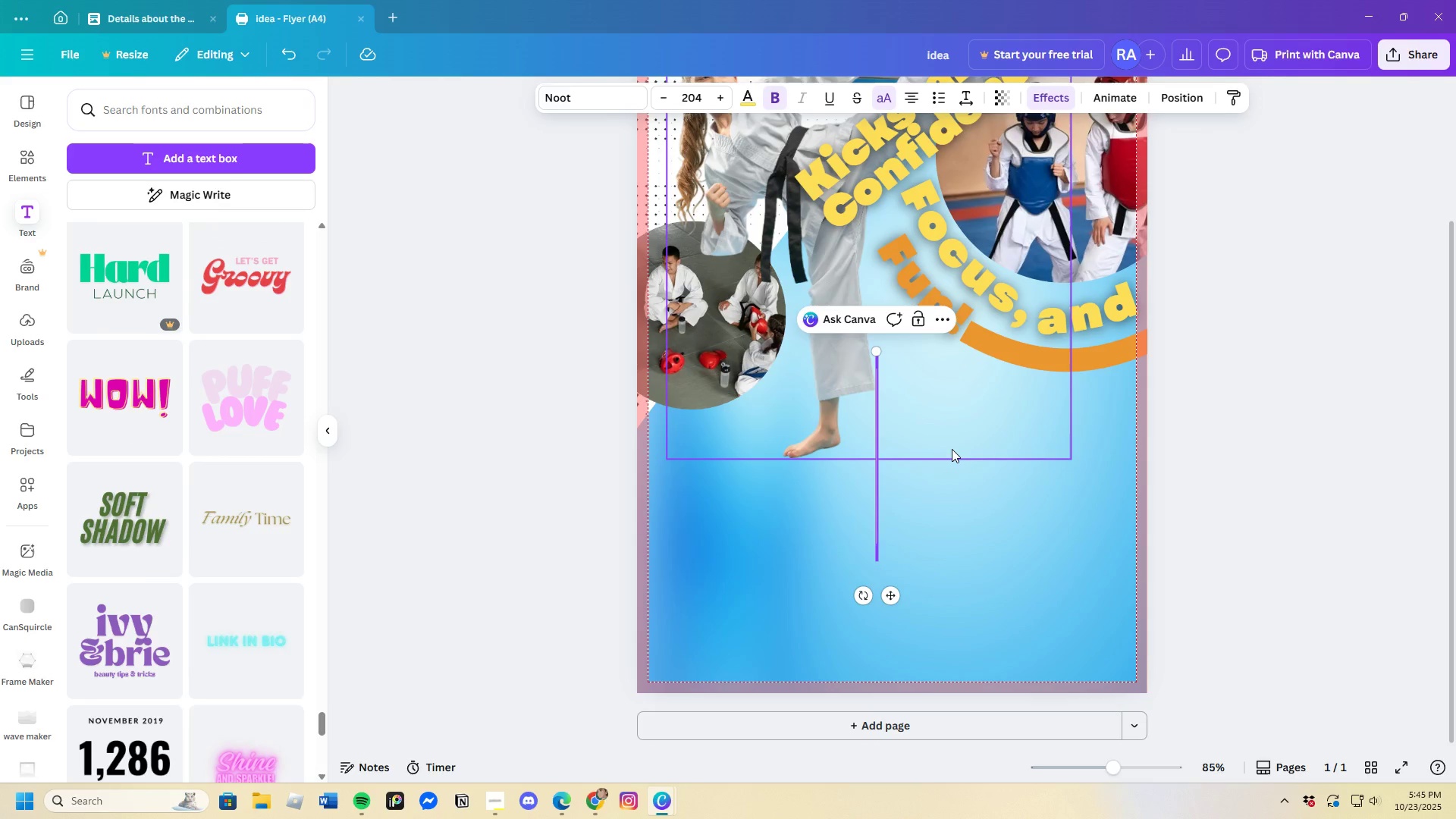 
key(Control+V)
 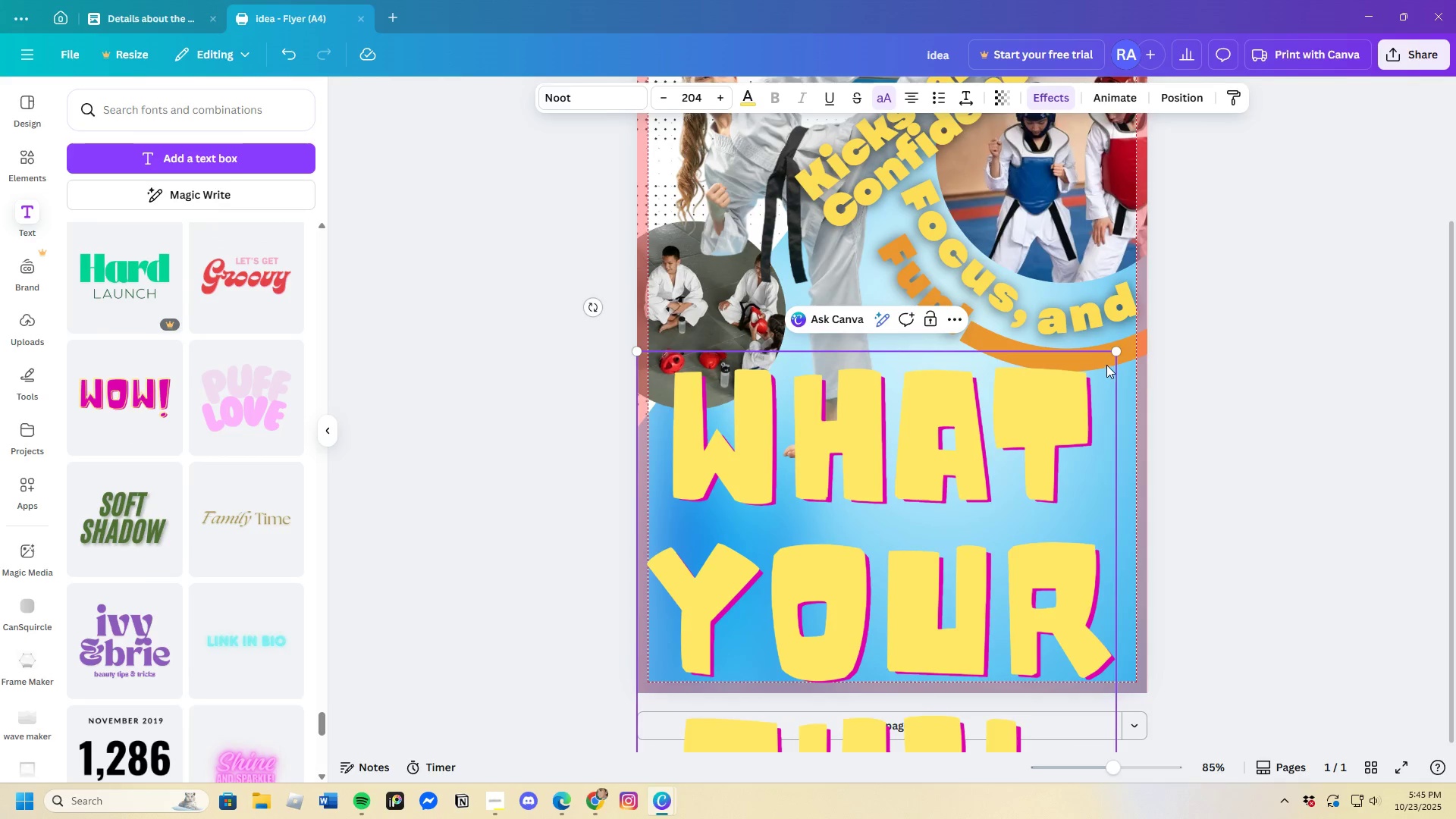 
left_click_drag(start_coordinate=[1117, 353], to_coordinate=[984, 585])
 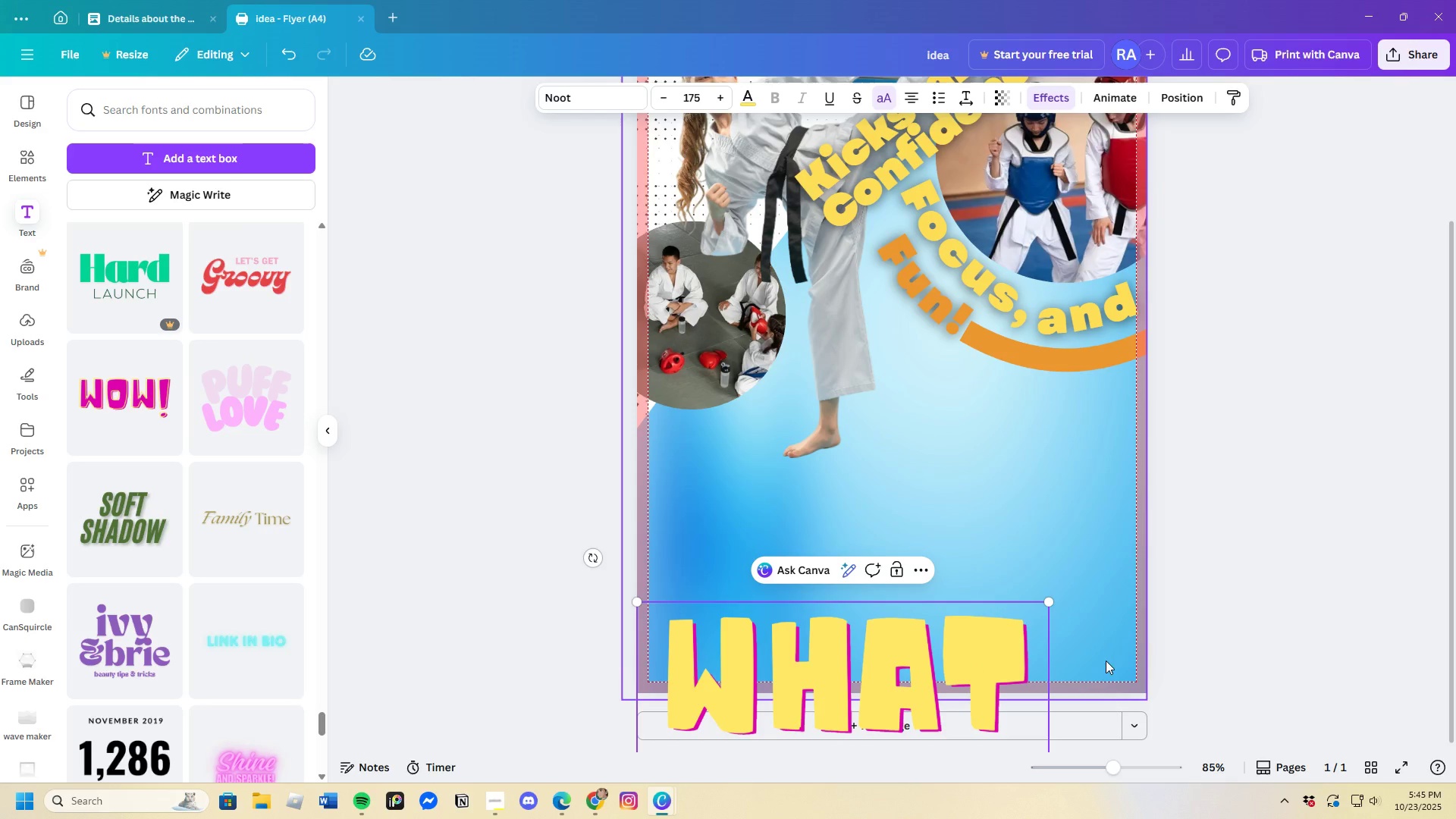 
left_click_drag(start_coordinate=[1144, 646], to_coordinate=[1149, 646])
 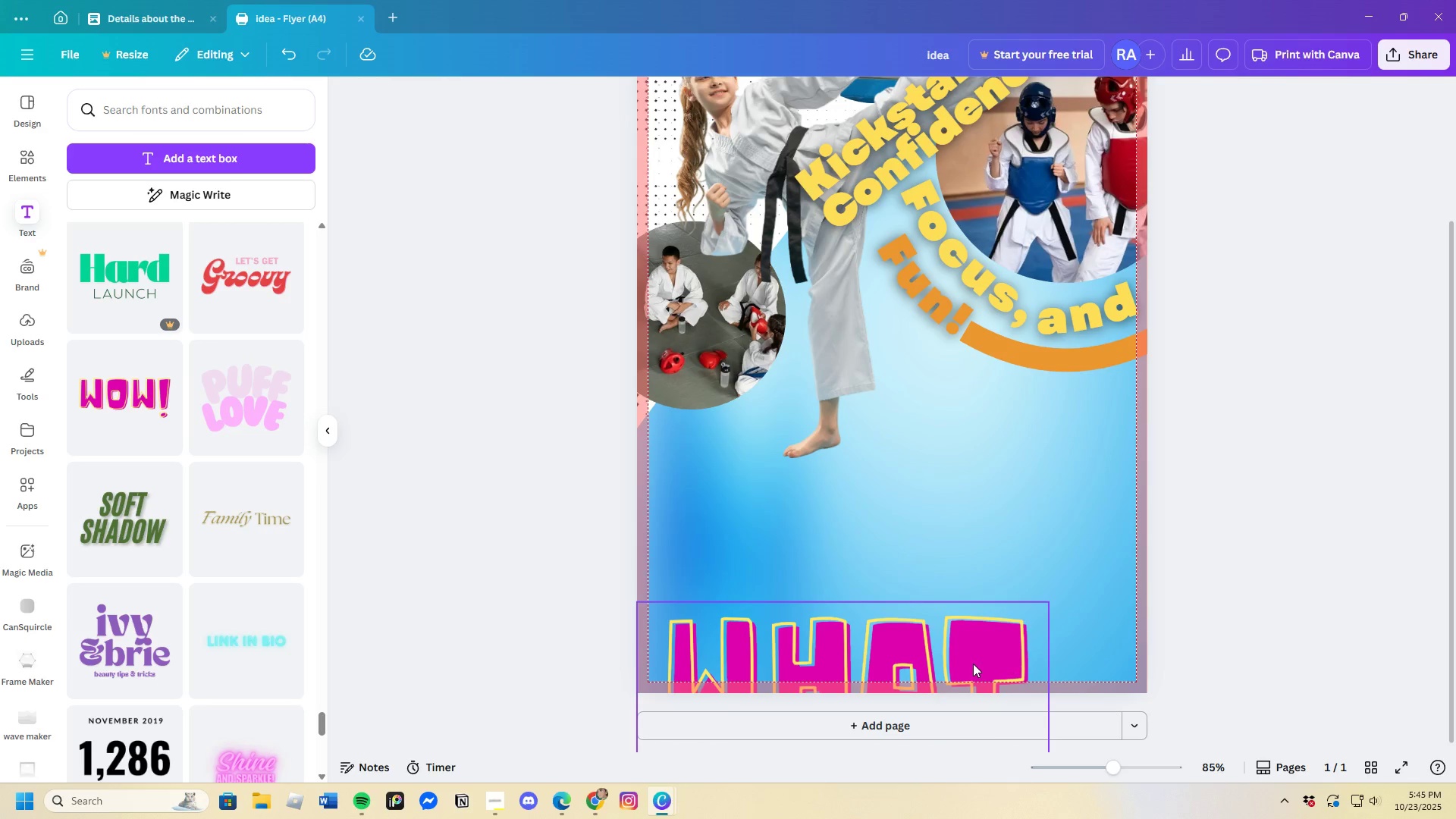 
left_click([972, 663])
 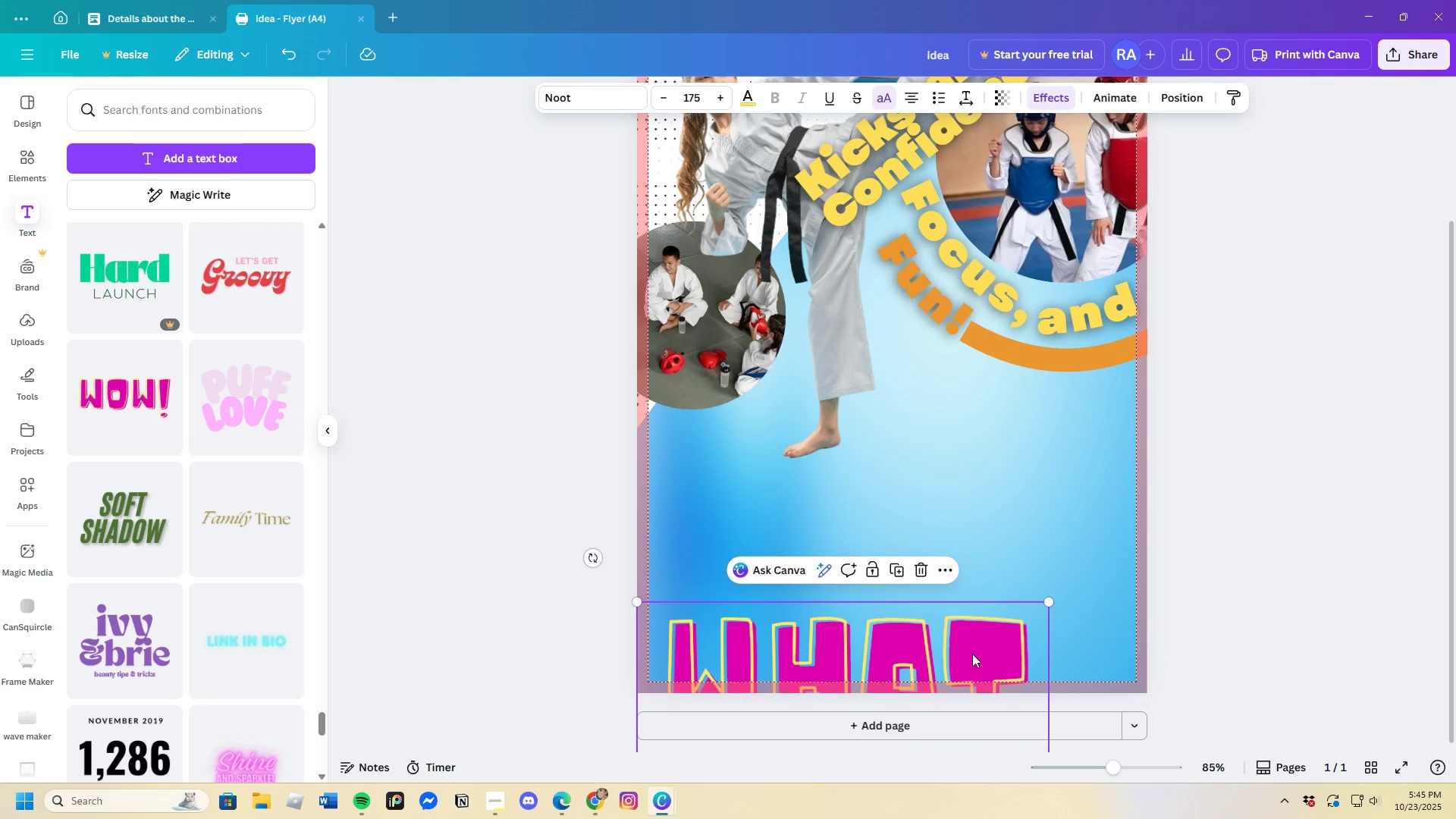 
left_click_drag(start_coordinate=[972, 663], to_coordinate=[1031, 290])
 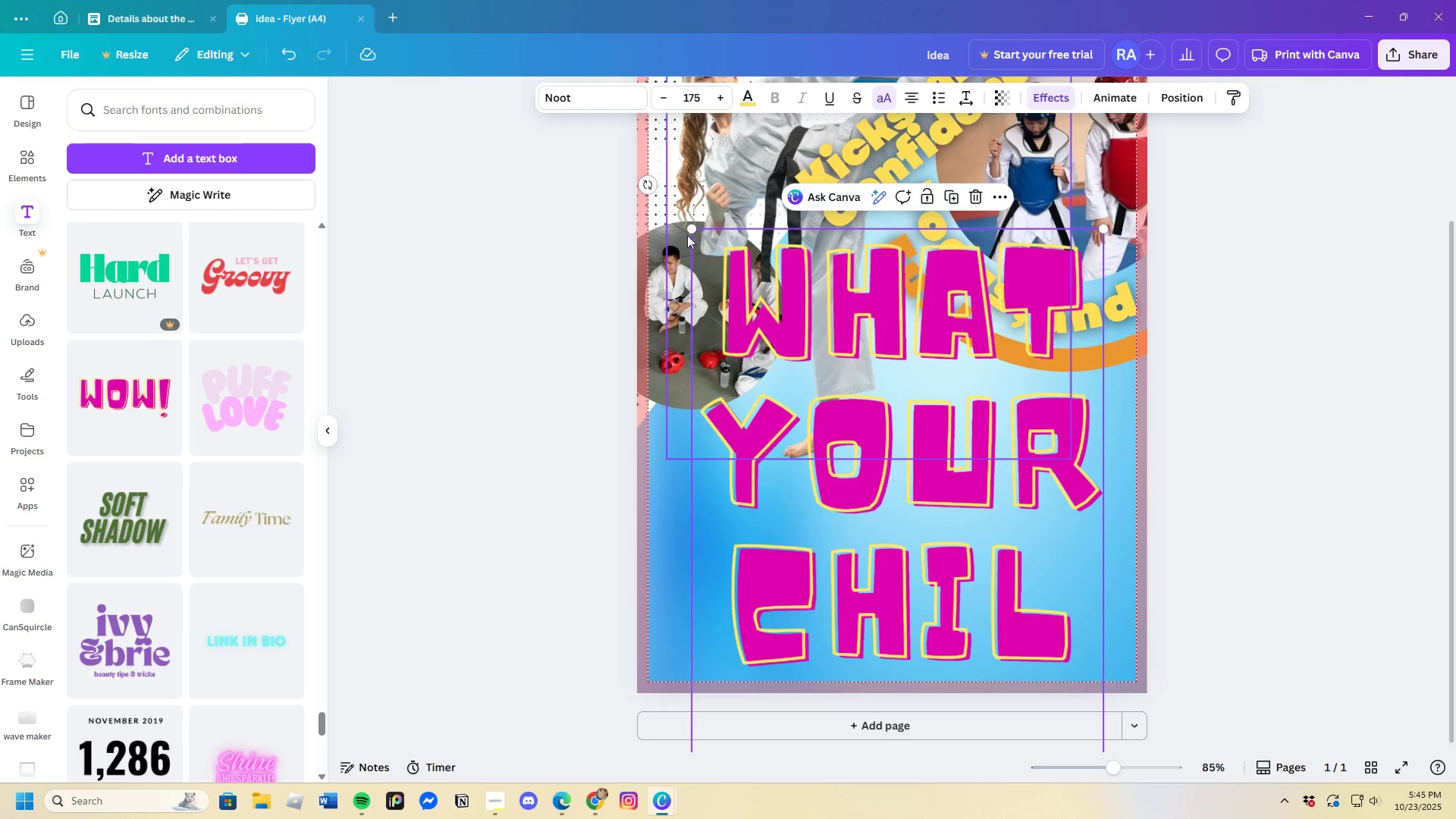 
left_click_drag(start_coordinate=[691, 231], to_coordinate=[979, 494])
 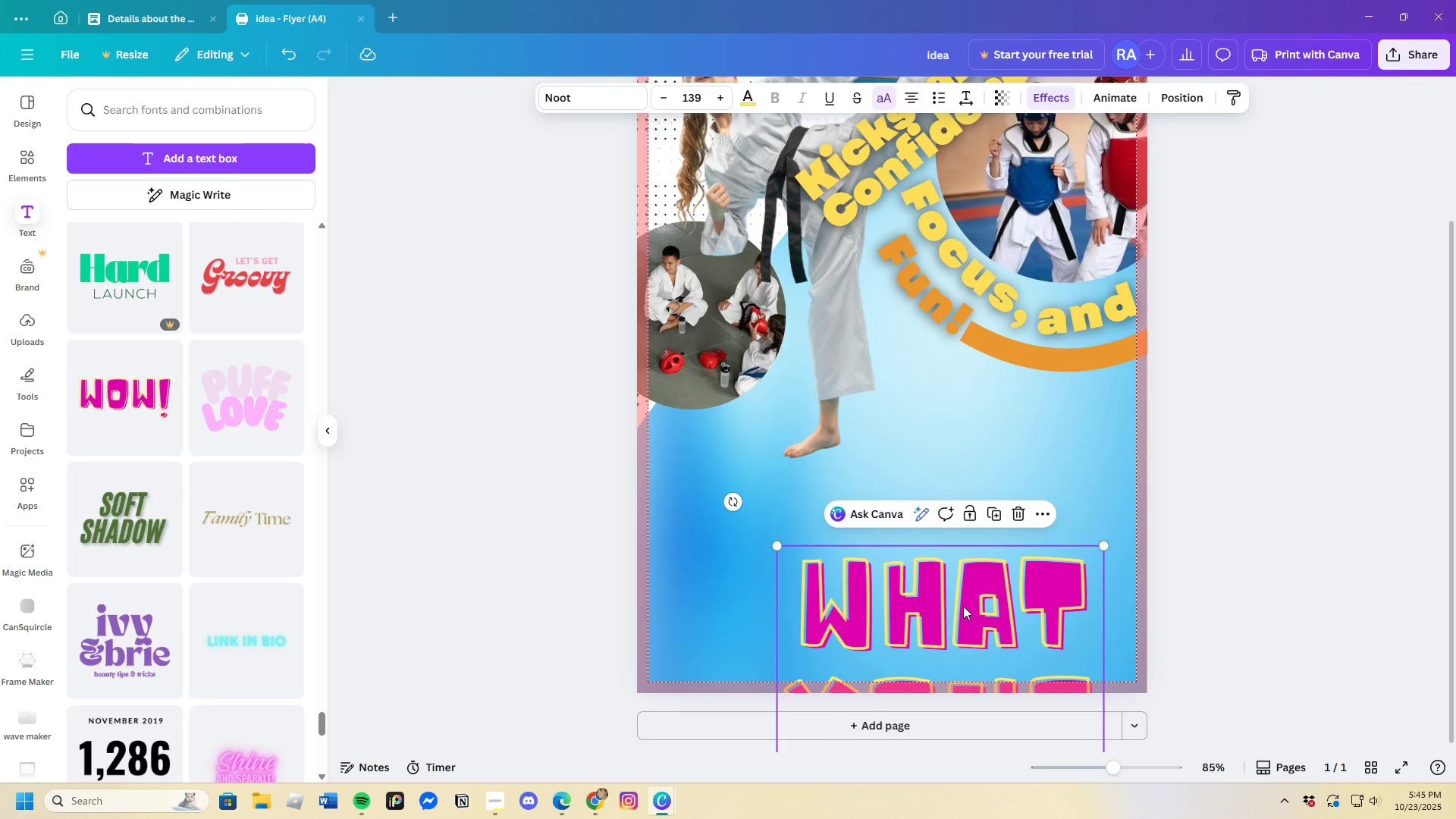 
left_click_drag(start_coordinate=[964, 606], to_coordinate=[962, 238])
 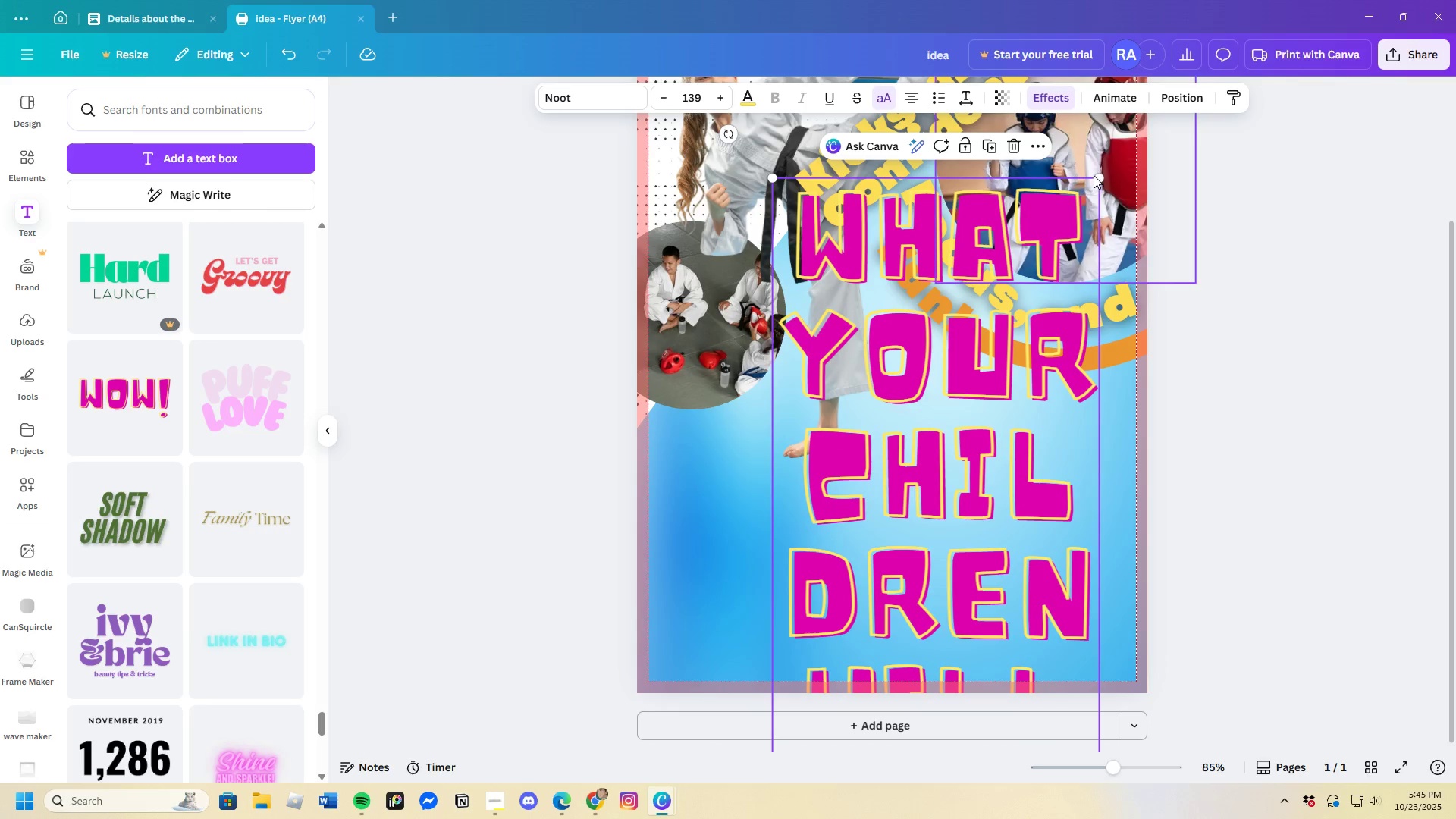 
left_click_drag(start_coordinate=[1100, 175], to_coordinate=[844, 470])
 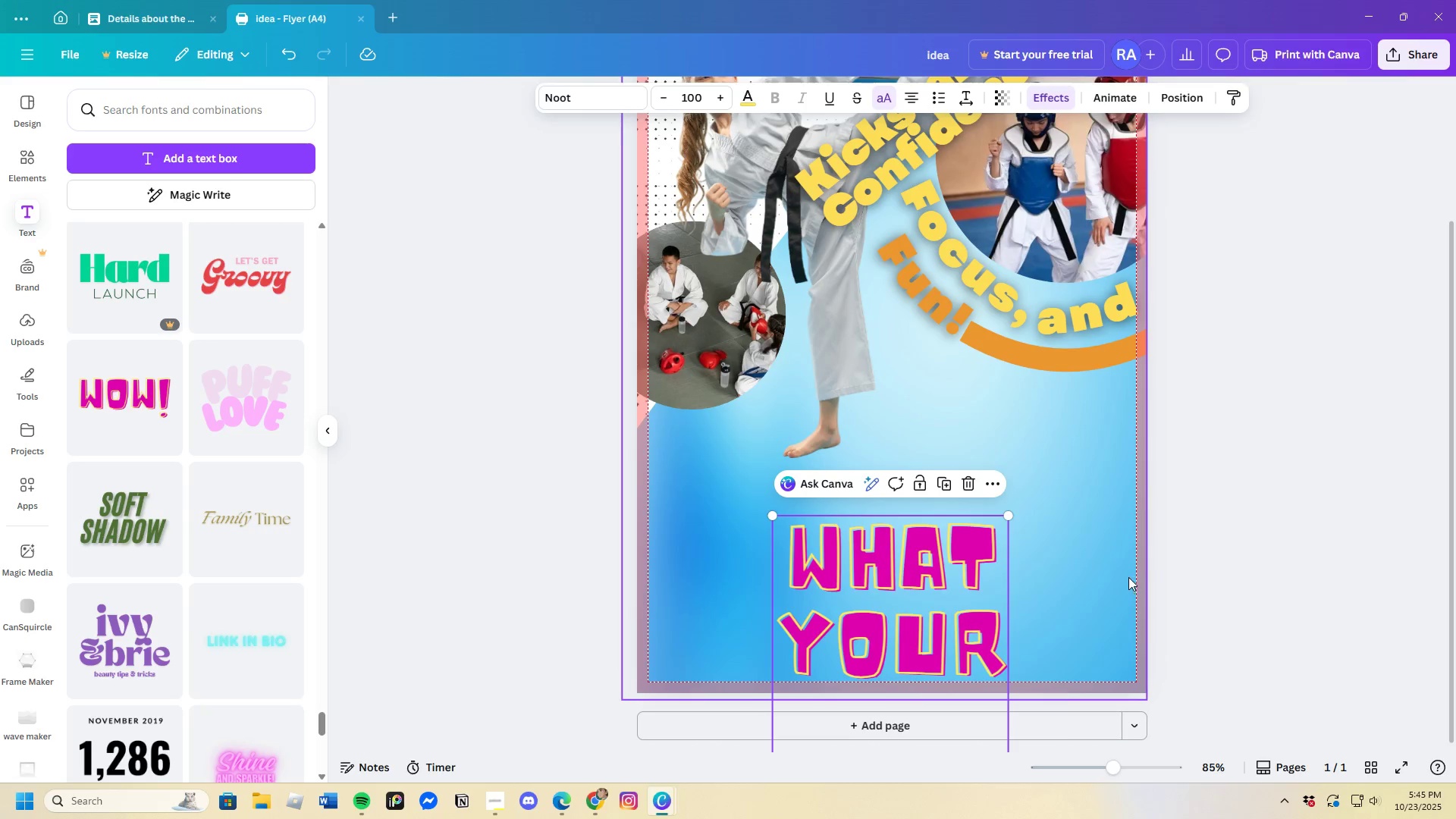 
left_click([1109, 574])
 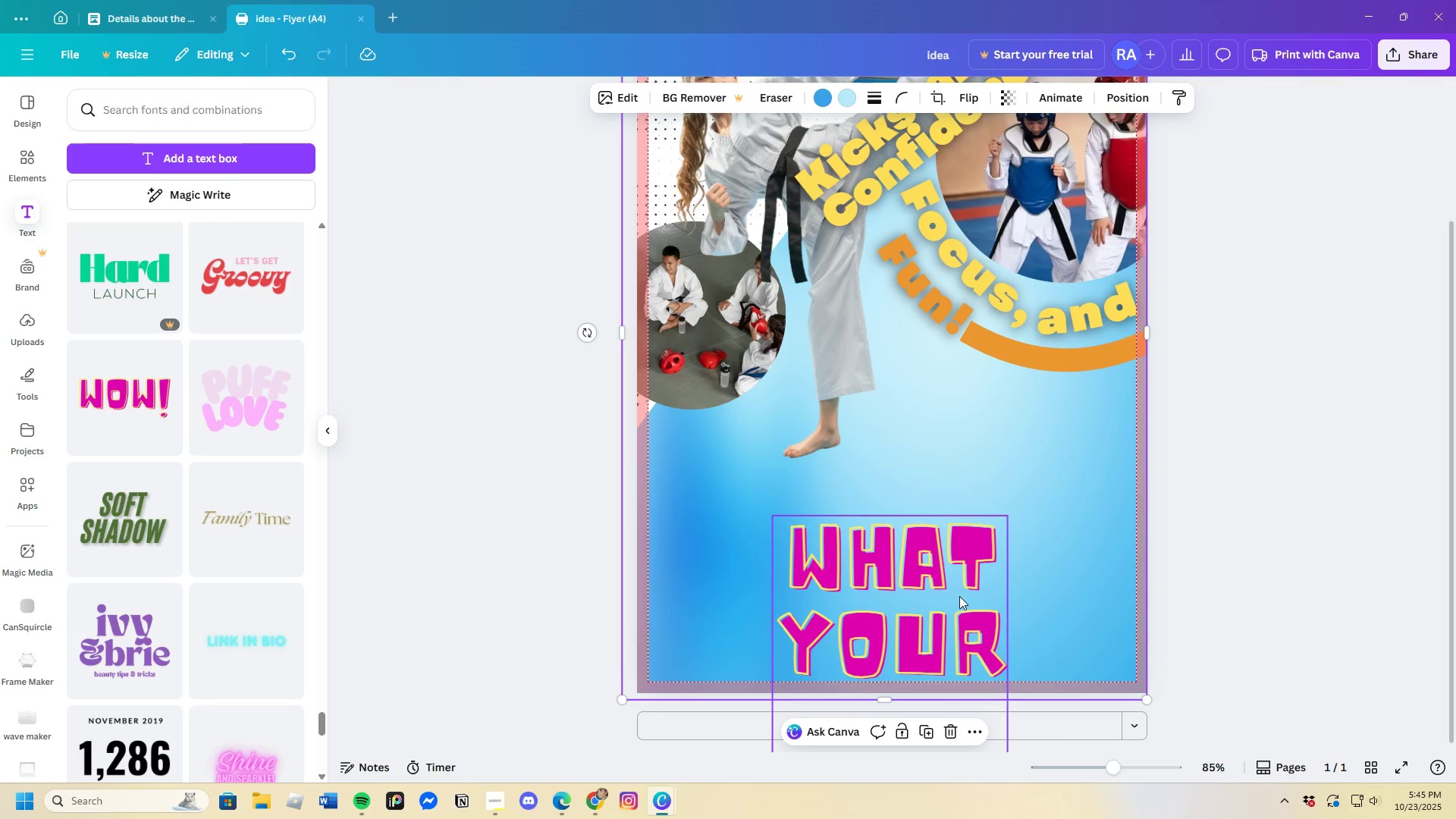 
left_click([959, 596])
 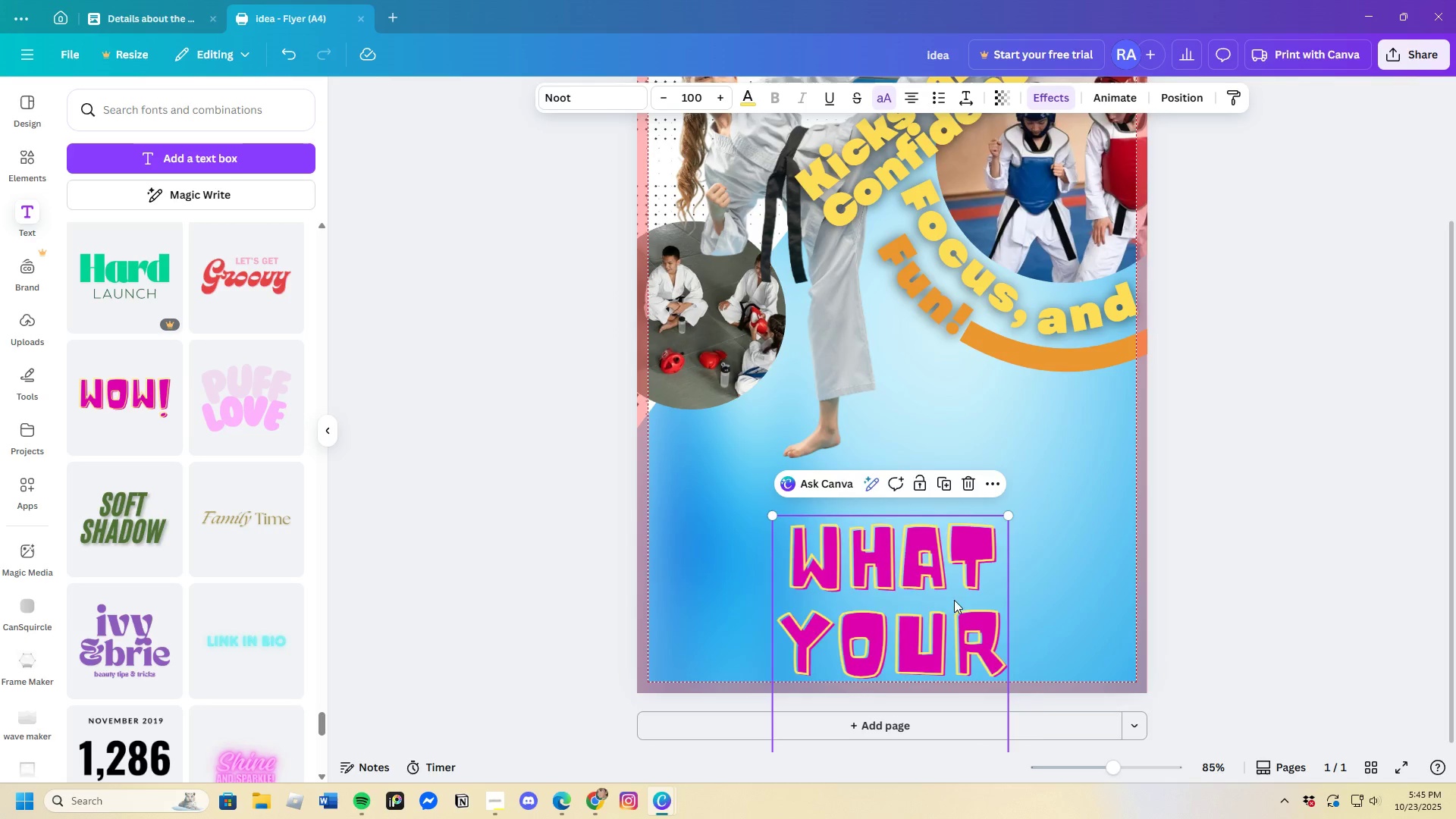 
left_click_drag(start_coordinate=[954, 600], to_coordinate=[947, 363])
 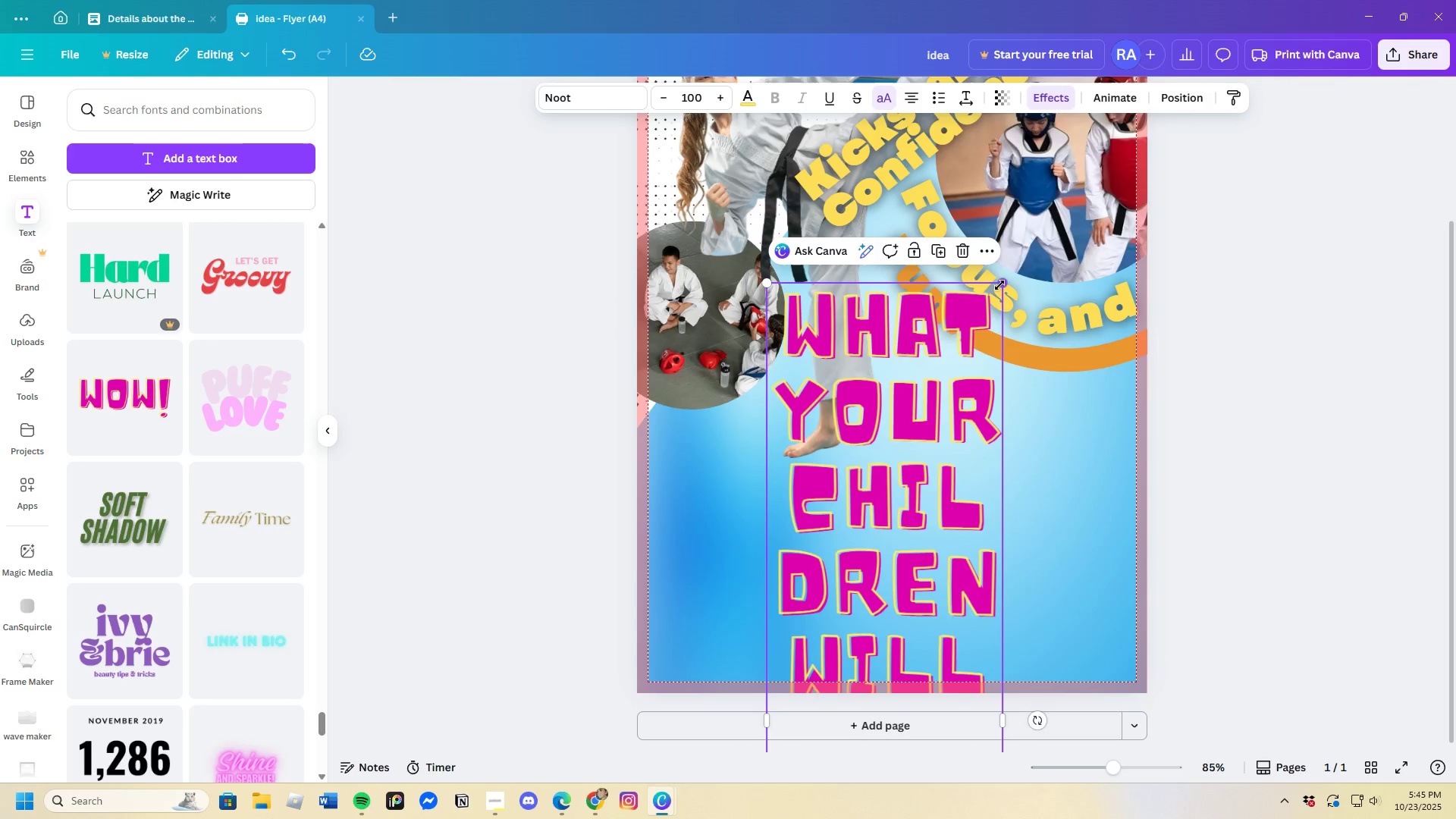 
left_click_drag(start_coordinate=[999, 284], to_coordinate=[927, 403])
 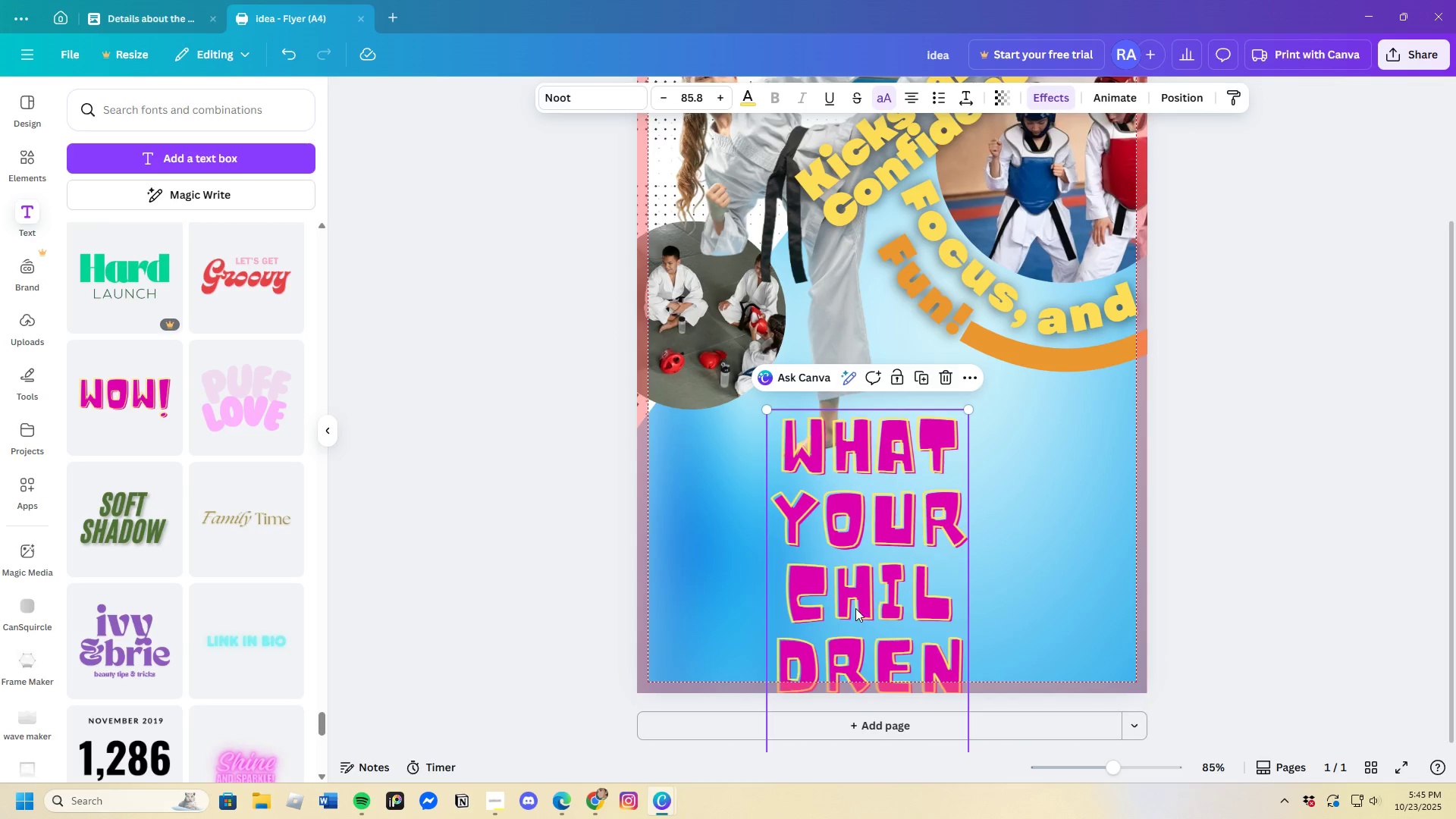 
left_click_drag(start_coordinate=[855, 615], to_coordinate=[792, 180])
 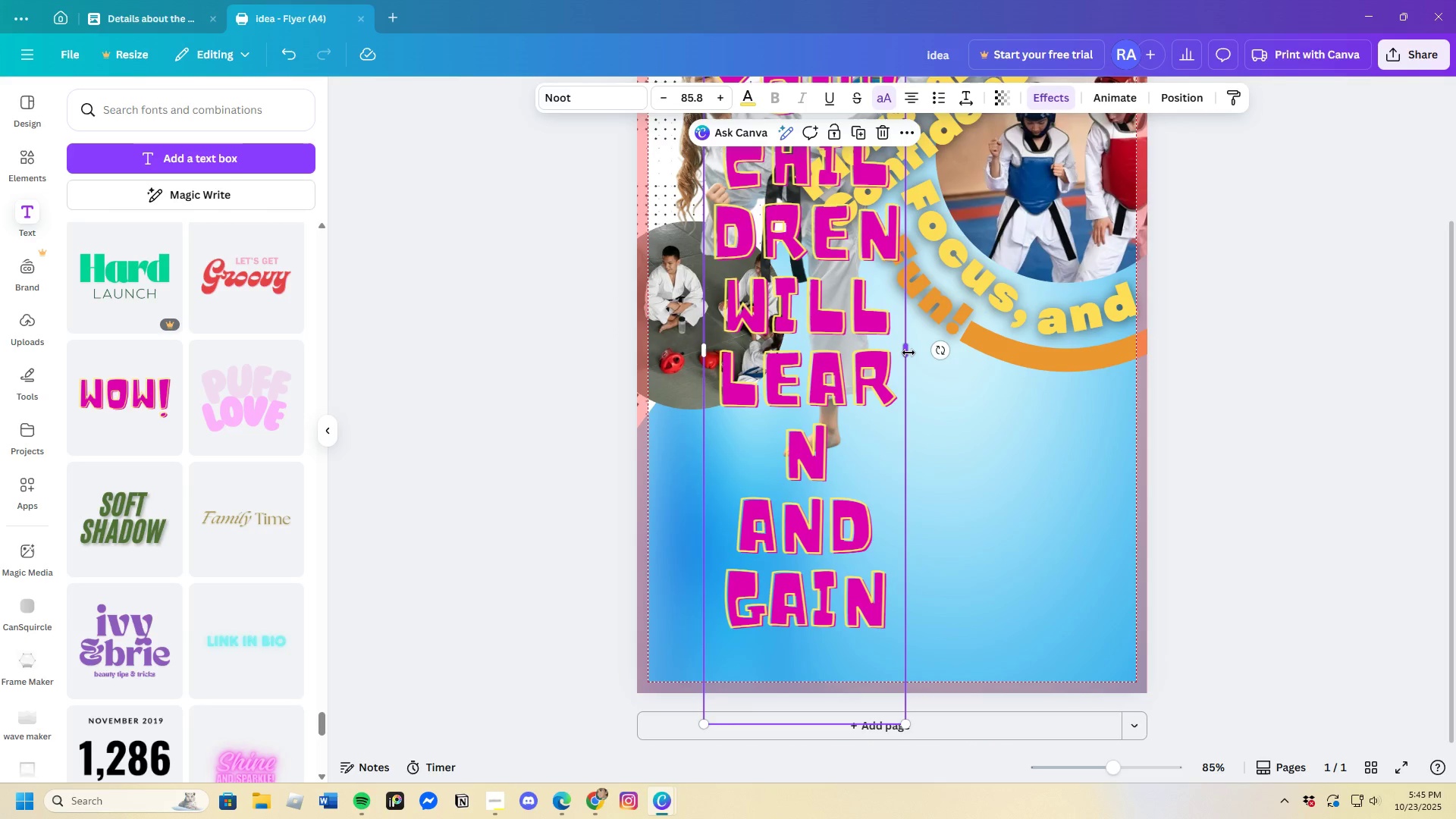 
left_click_drag(start_coordinate=[908, 353], to_coordinate=[1219, 390])
 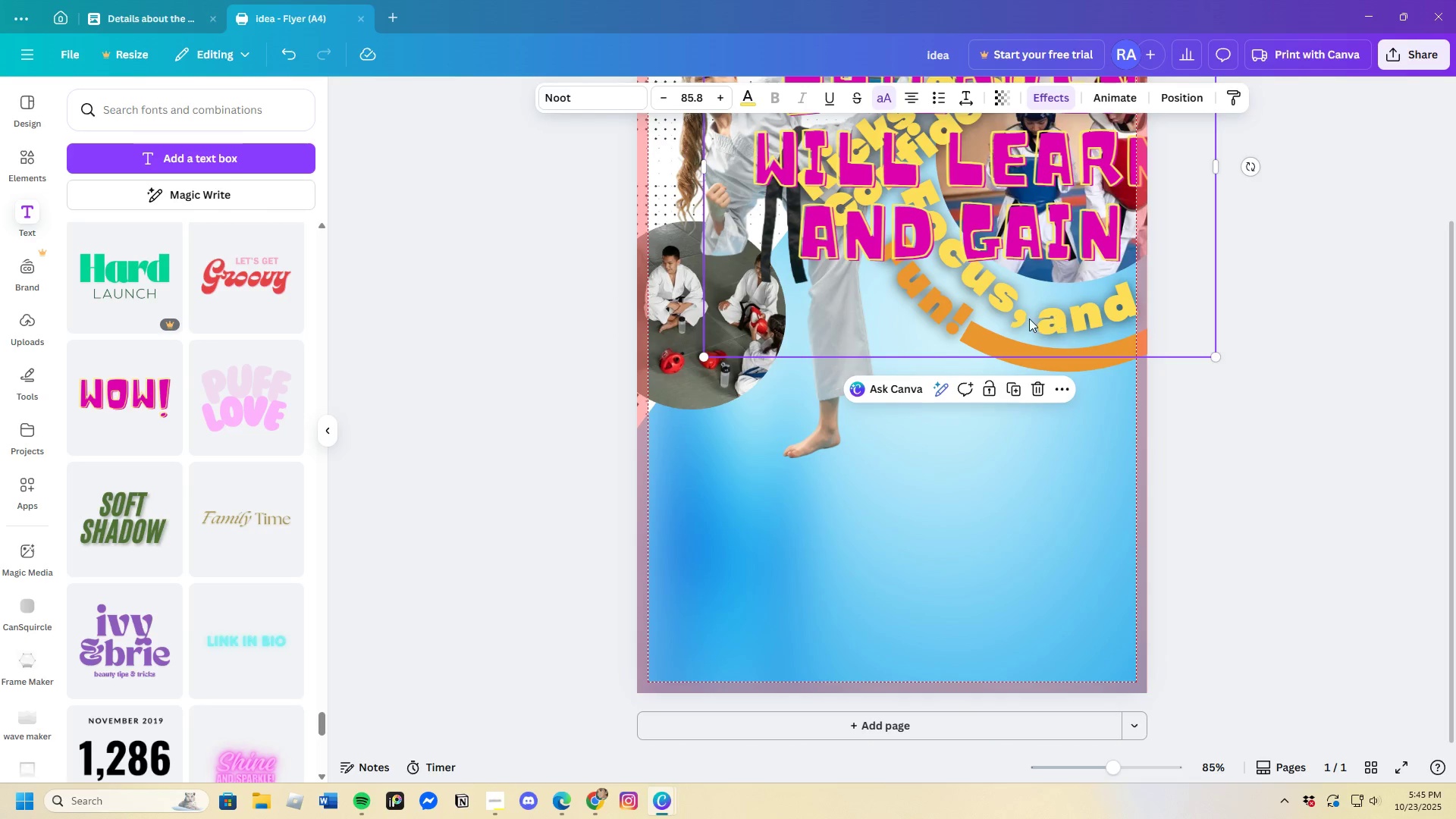 
left_click([1028, 318])
 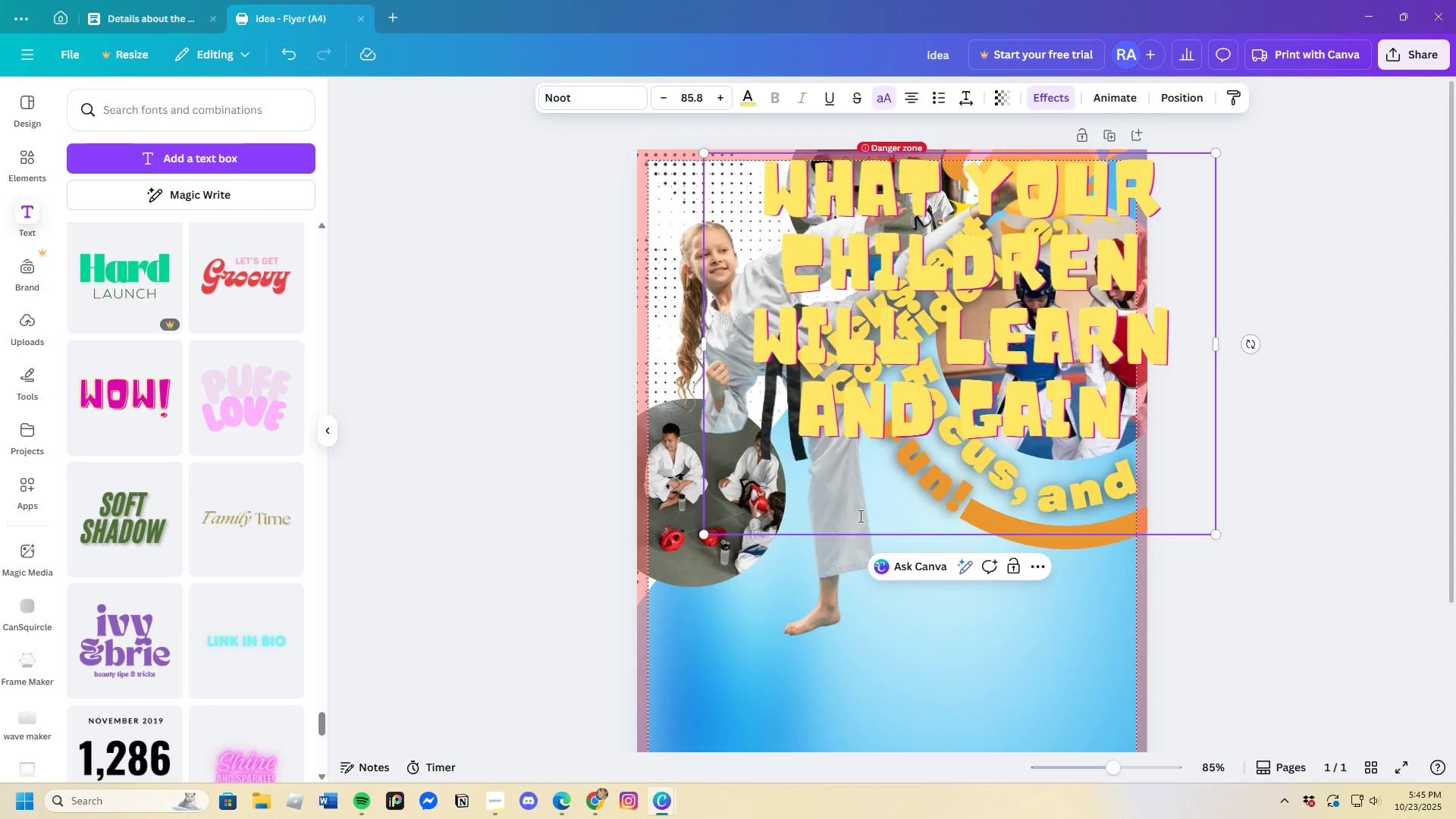 
key(Backspace)
 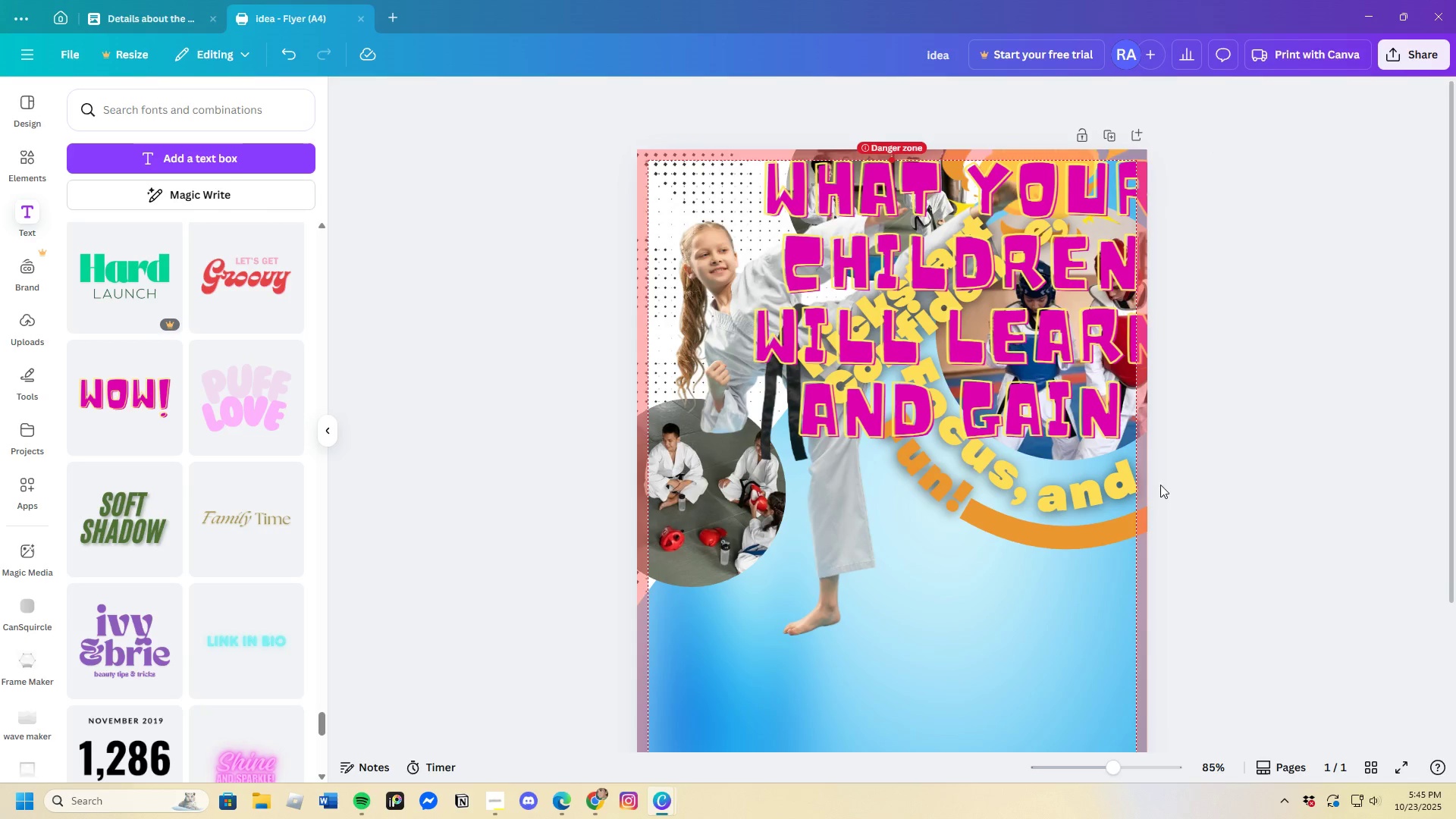 
left_click([1021, 362])
 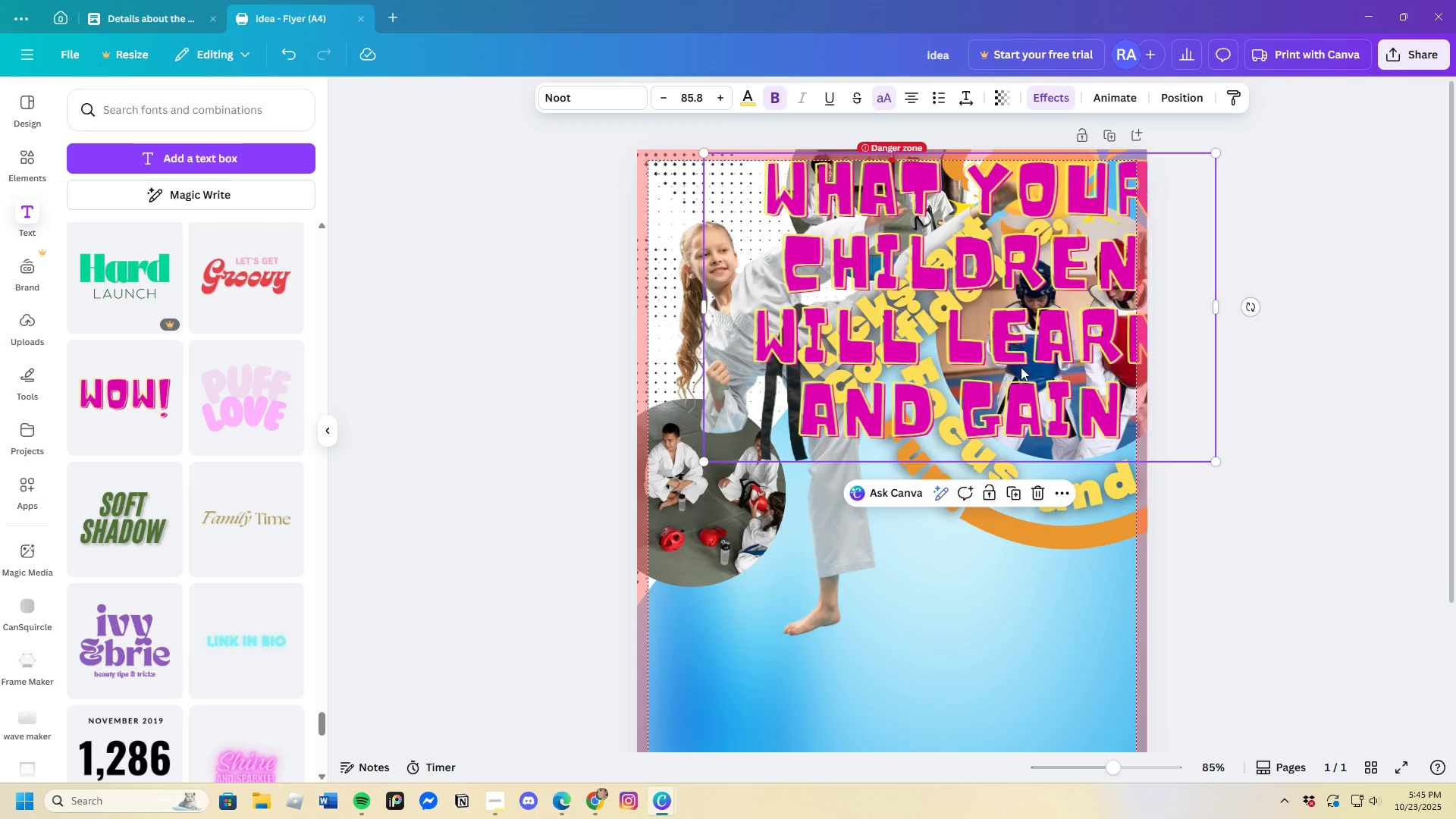 
left_click_drag(start_coordinate=[1021, 358], to_coordinate=[974, 640])
 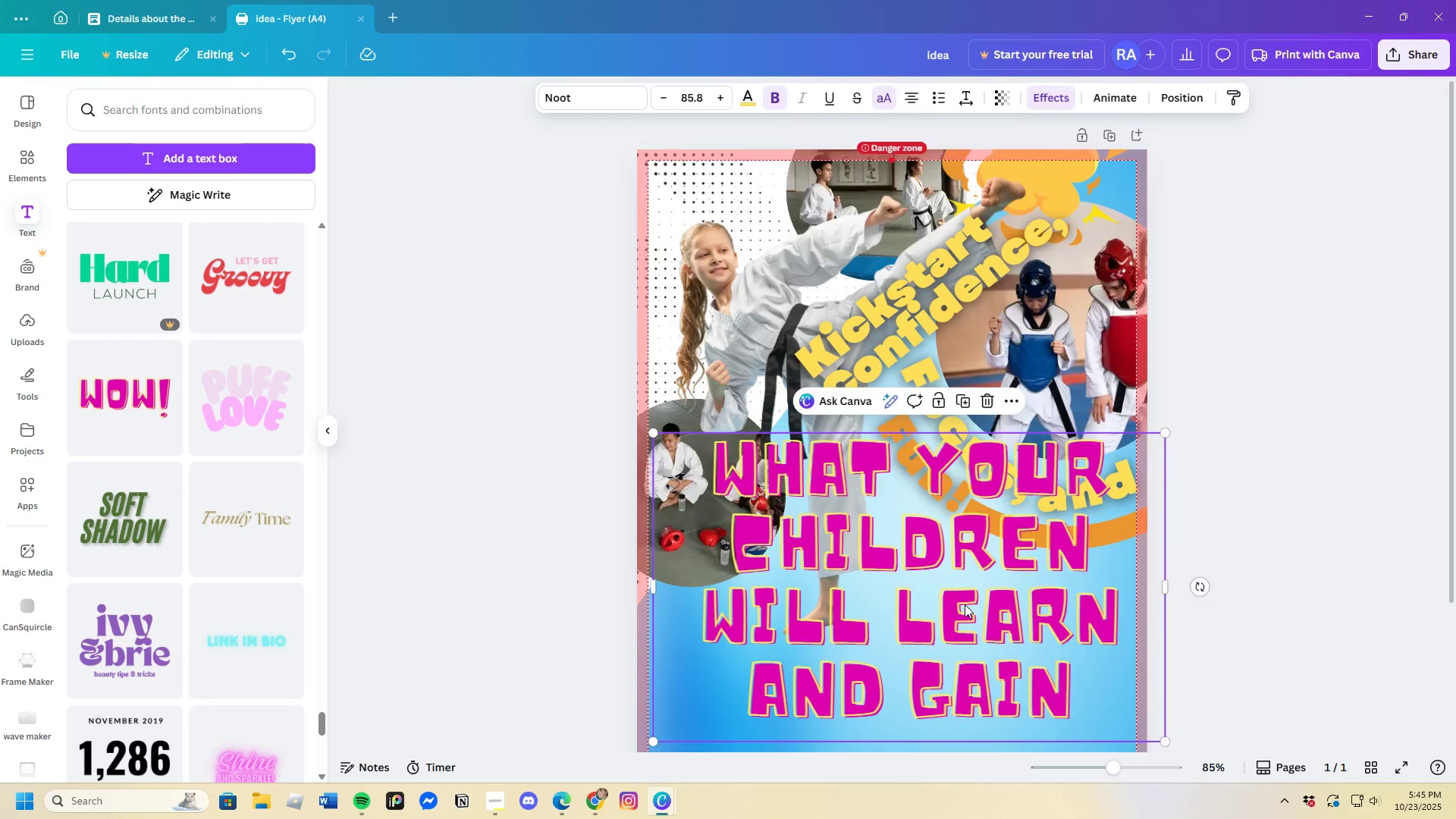 
scroll: coordinate [962, 589], scroll_direction: down, amount: 4.0
 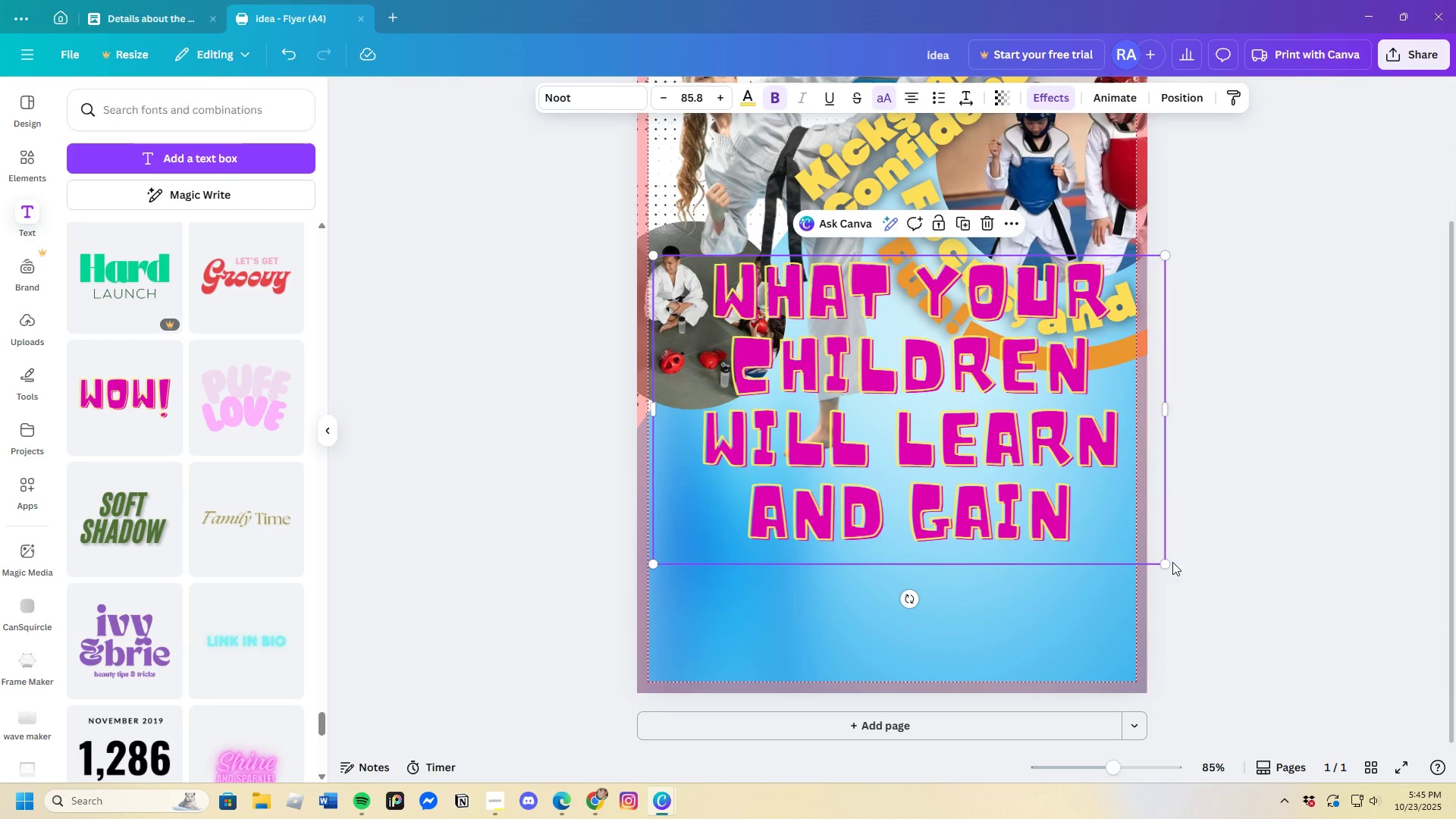 
left_click_drag(start_coordinate=[1168, 563], to_coordinate=[896, 466])
 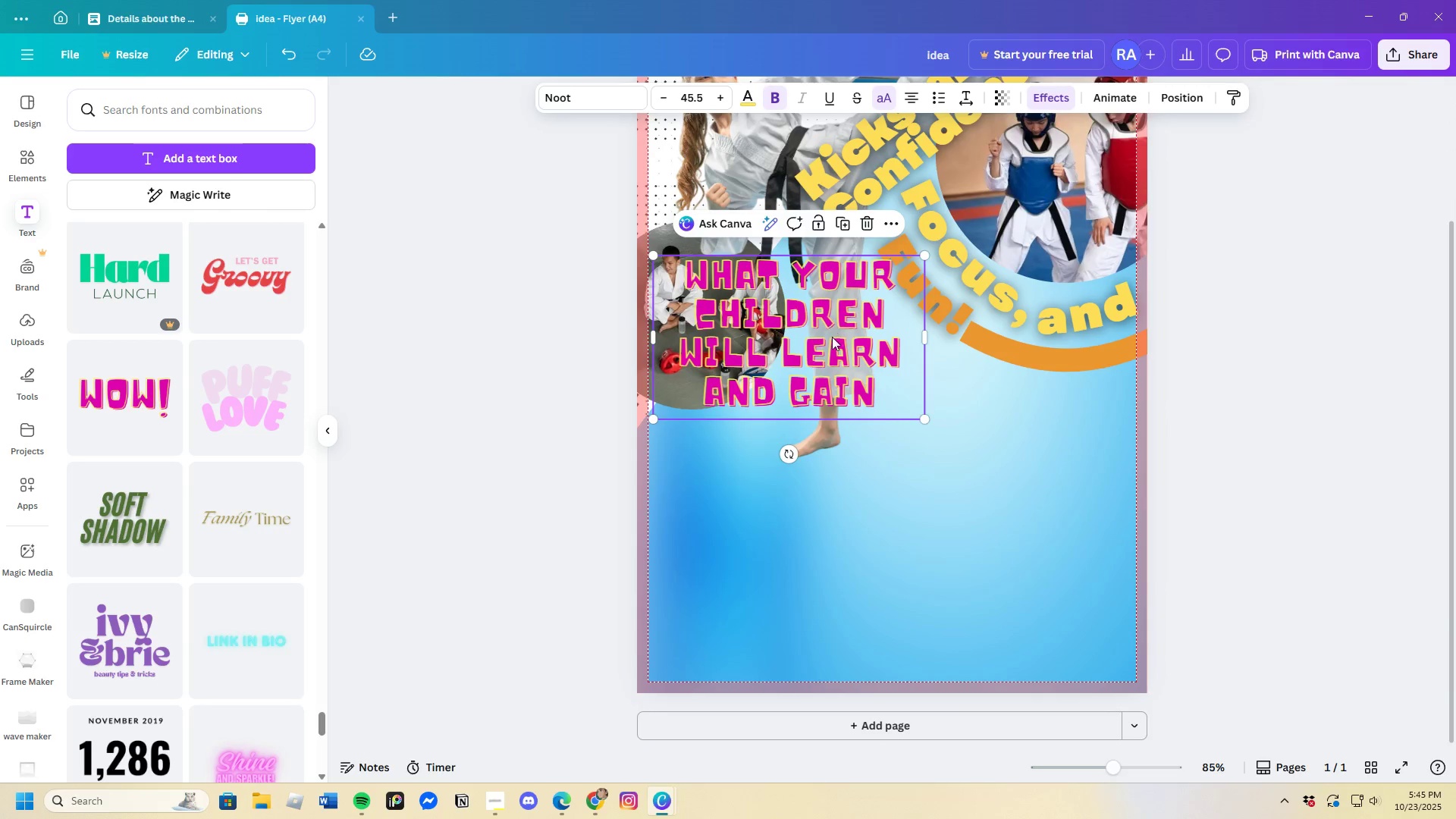 
left_click_drag(start_coordinate=[830, 326], to_coordinate=[819, 399])
 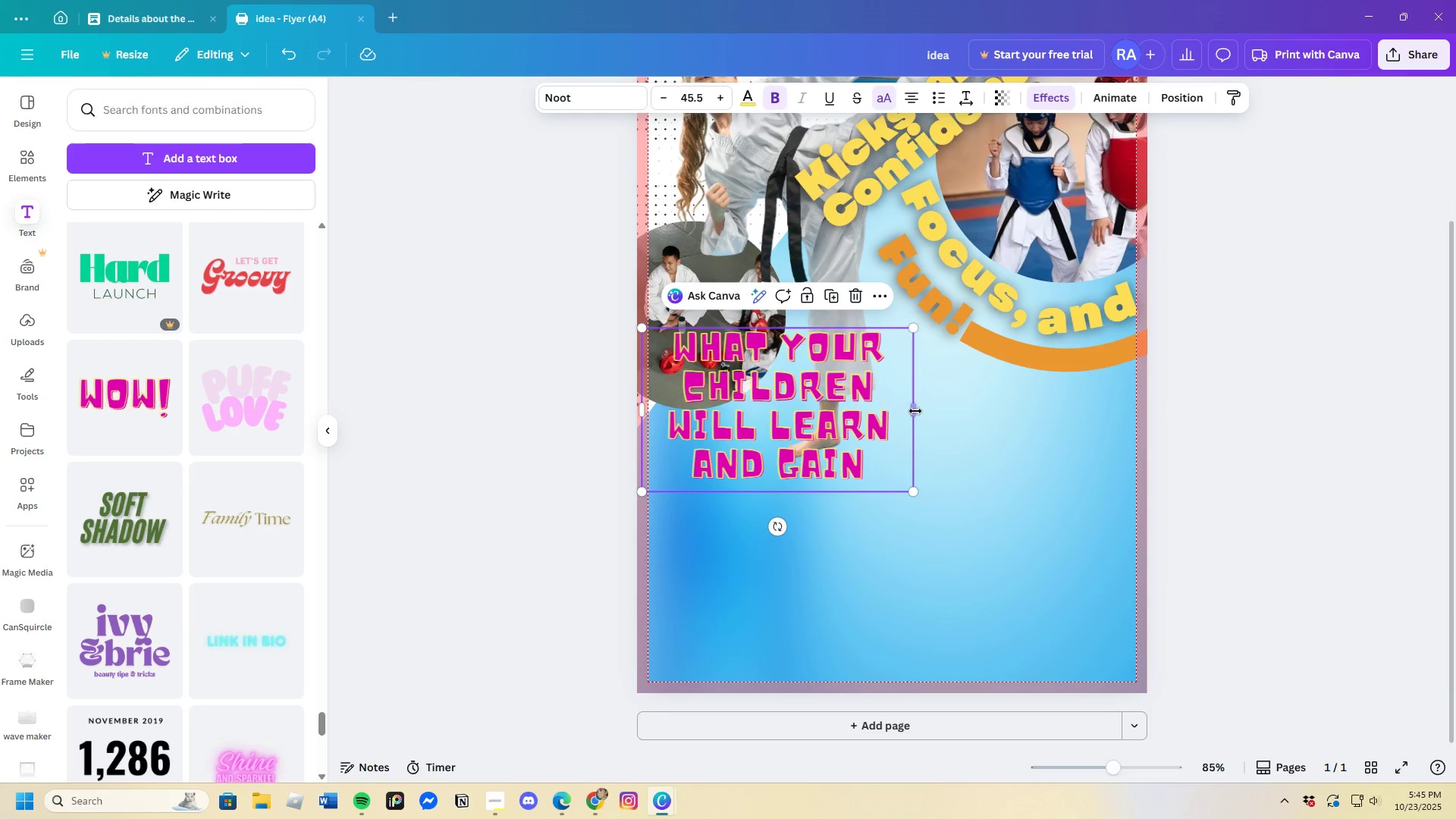 
left_click_drag(start_coordinate=[916, 411], to_coordinate=[1038, 435])
 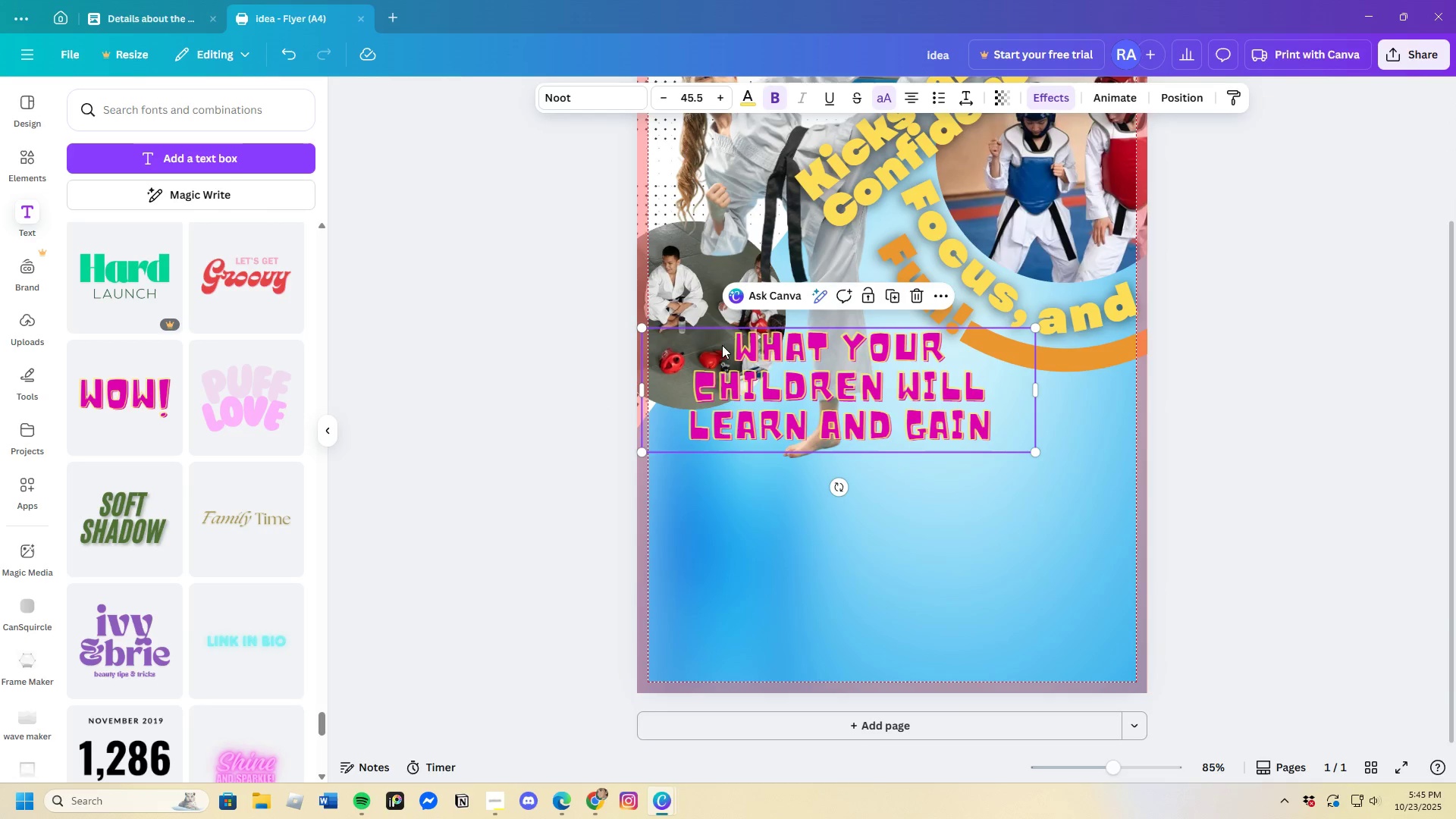 
left_click([727, 343])
 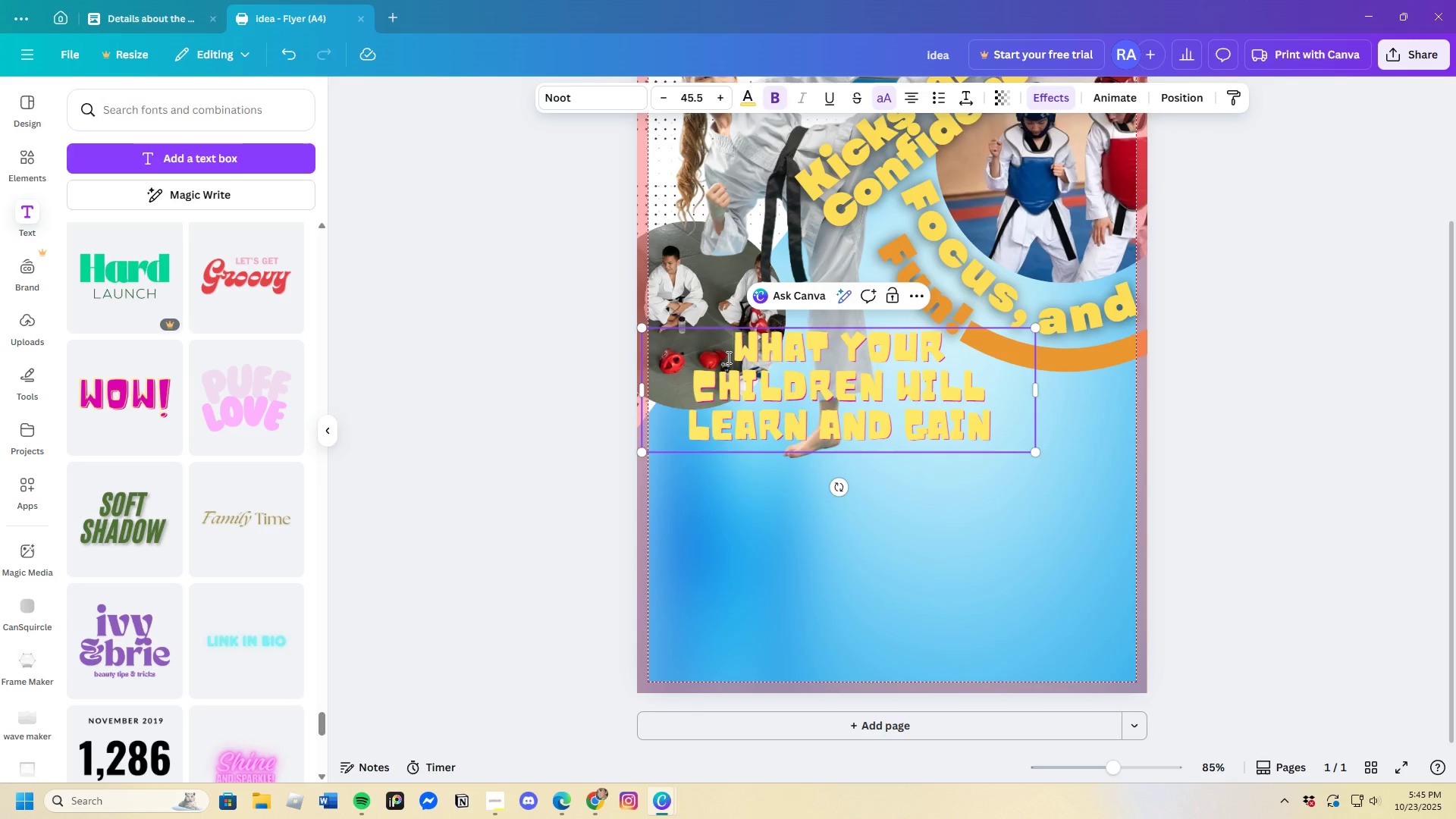 
left_click_drag(start_coordinate=[731, 351], to_coordinate=[1017, 427])
 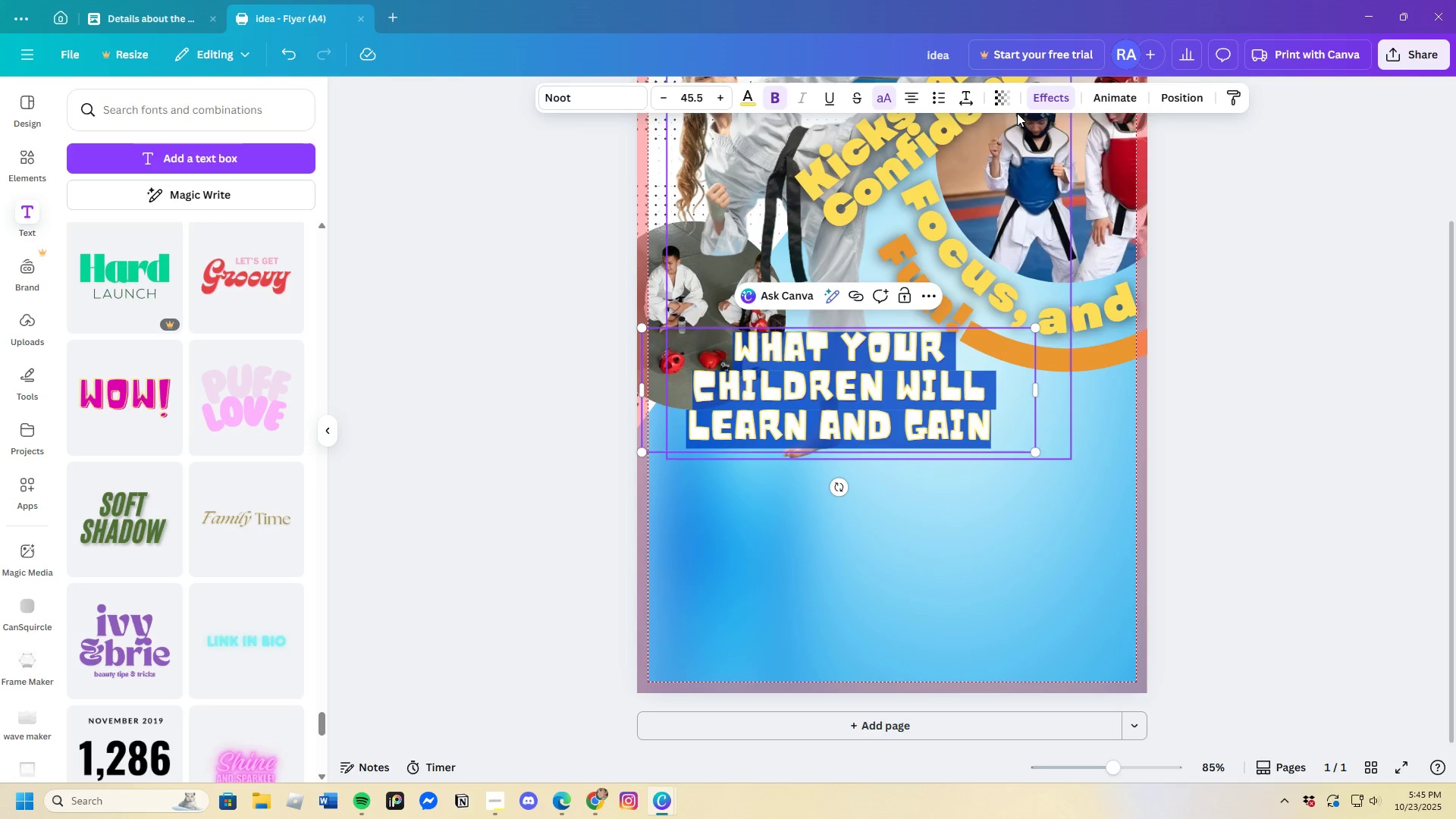 
left_click([1043, 99])
 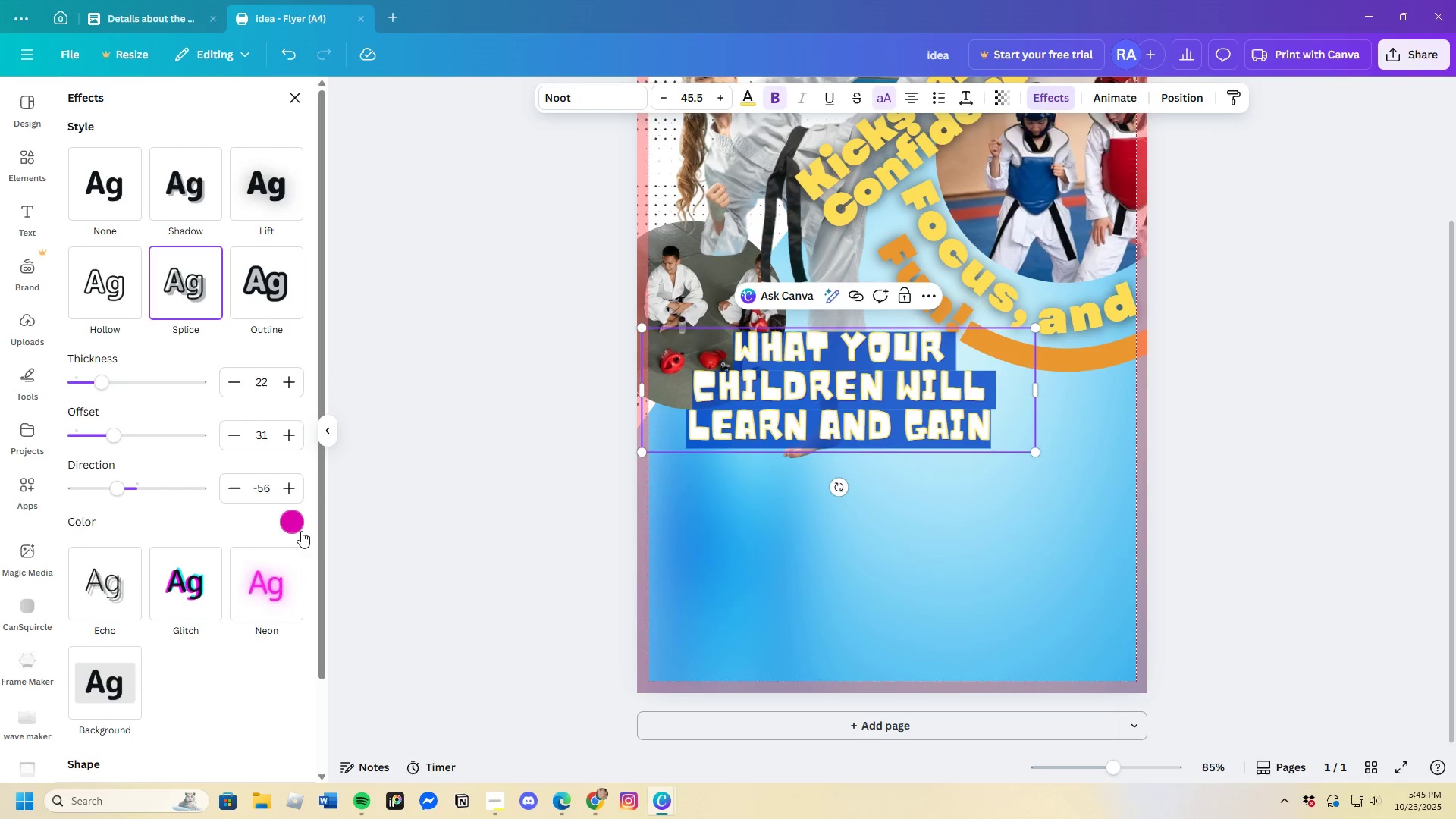 
left_click([293, 526])
 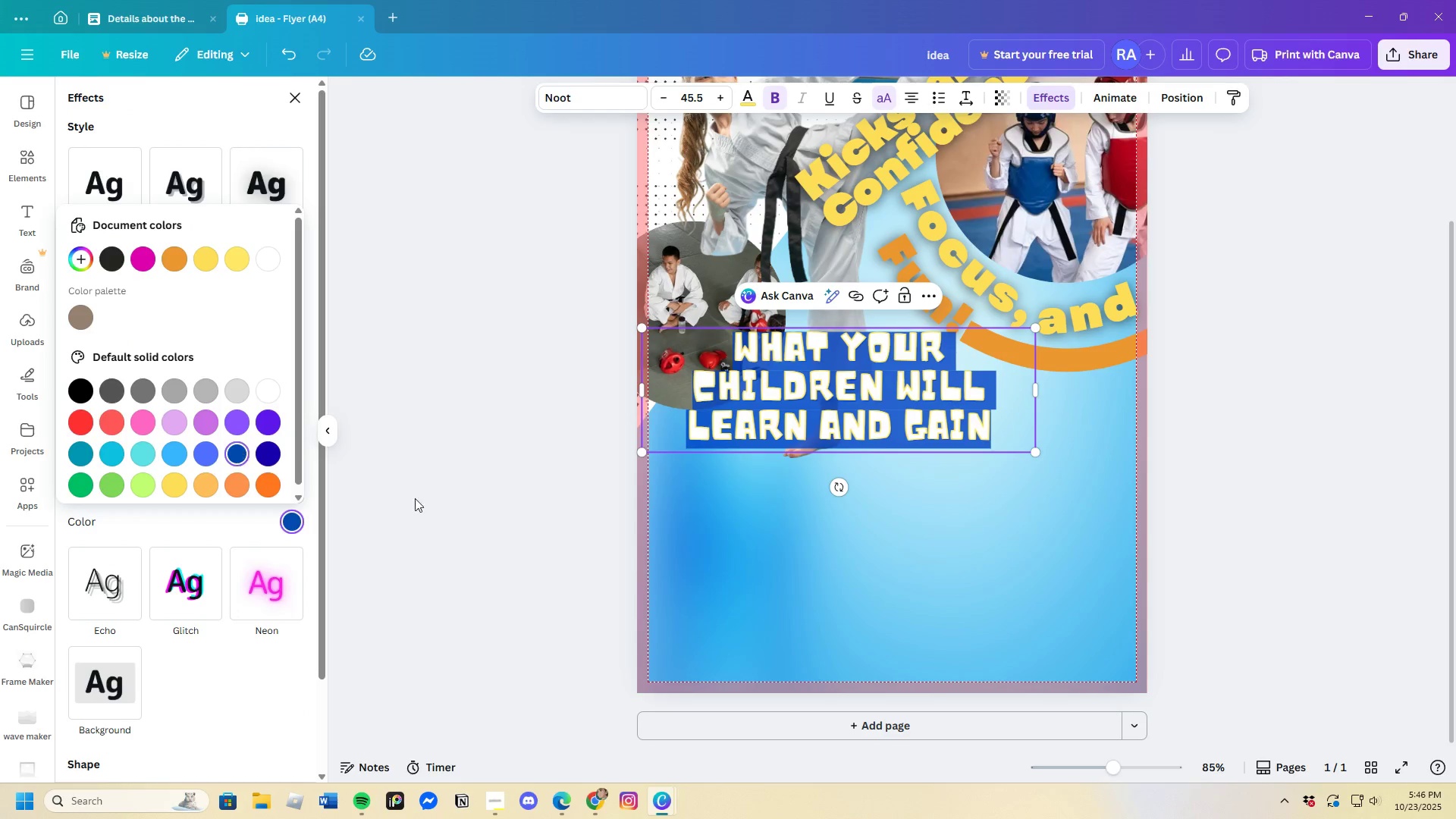 
left_click([839, 555])
 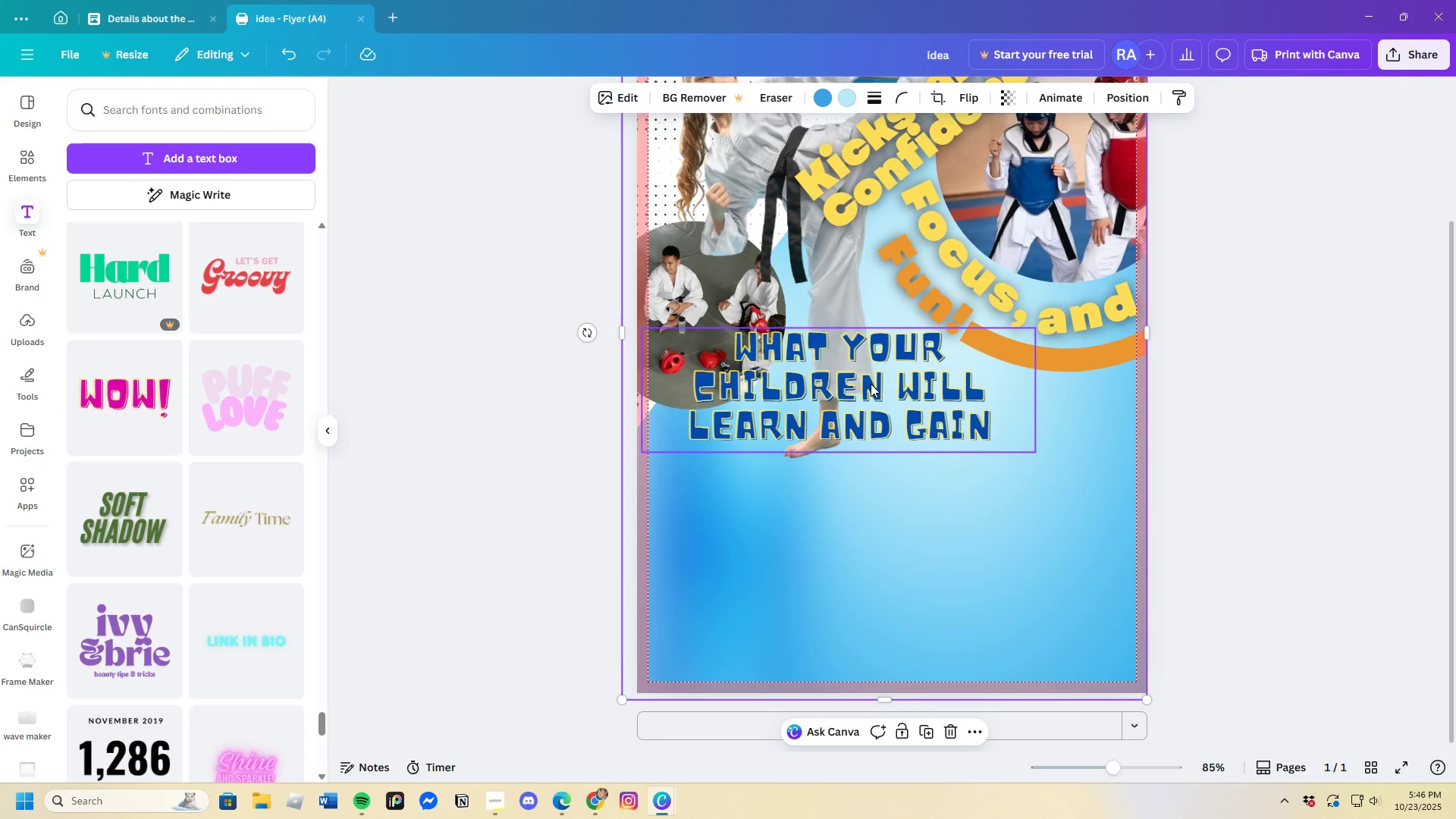 
left_click_drag(start_coordinate=[871, 385], to_coordinate=[837, 444])
 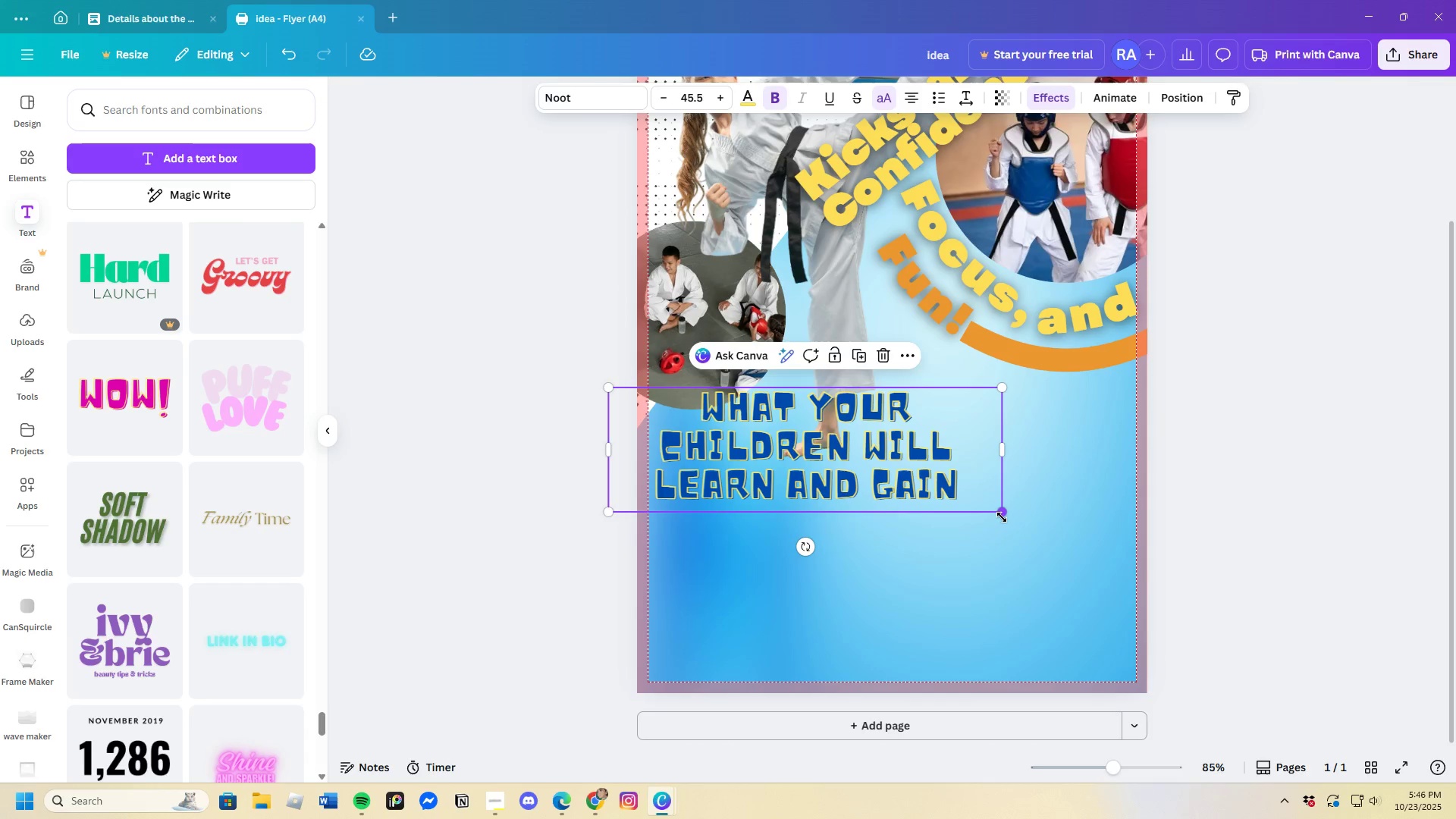 
left_click_drag(start_coordinate=[1003, 515], to_coordinate=[900, 485])
 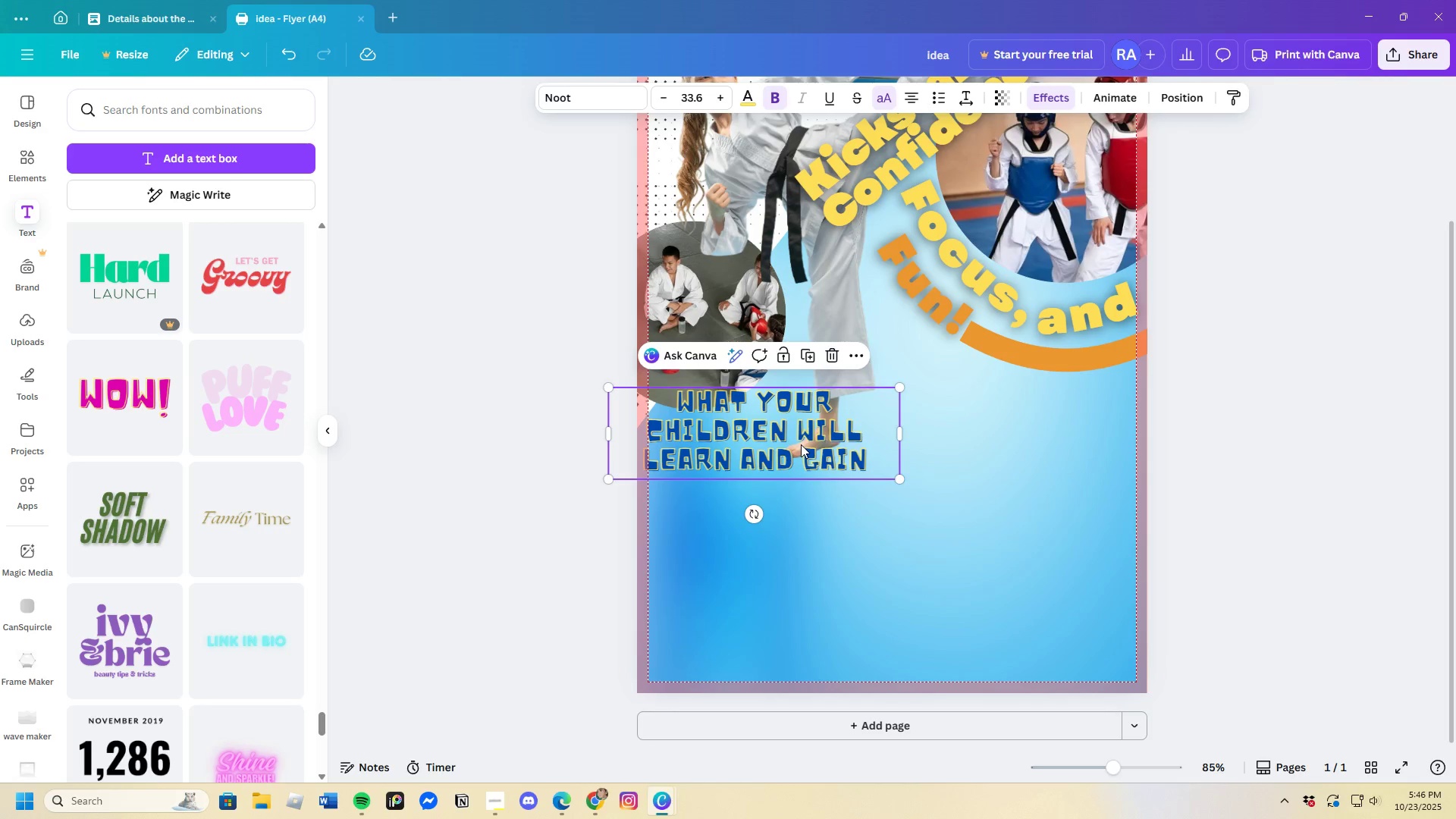 
left_click_drag(start_coordinate=[801, 444], to_coordinate=[828, 445])
 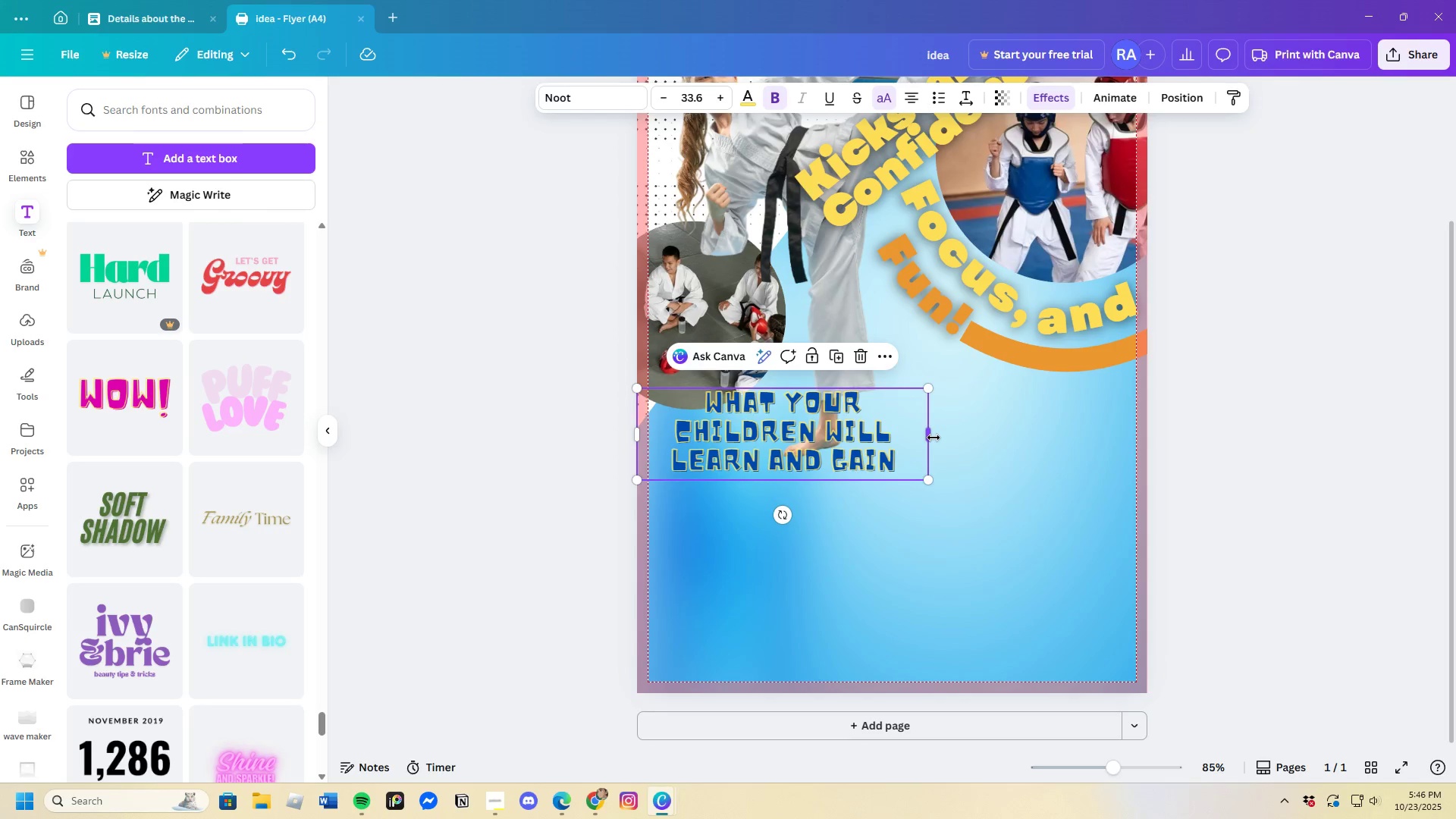 
left_click_drag(start_coordinate=[934, 437], to_coordinate=[982, 442])
 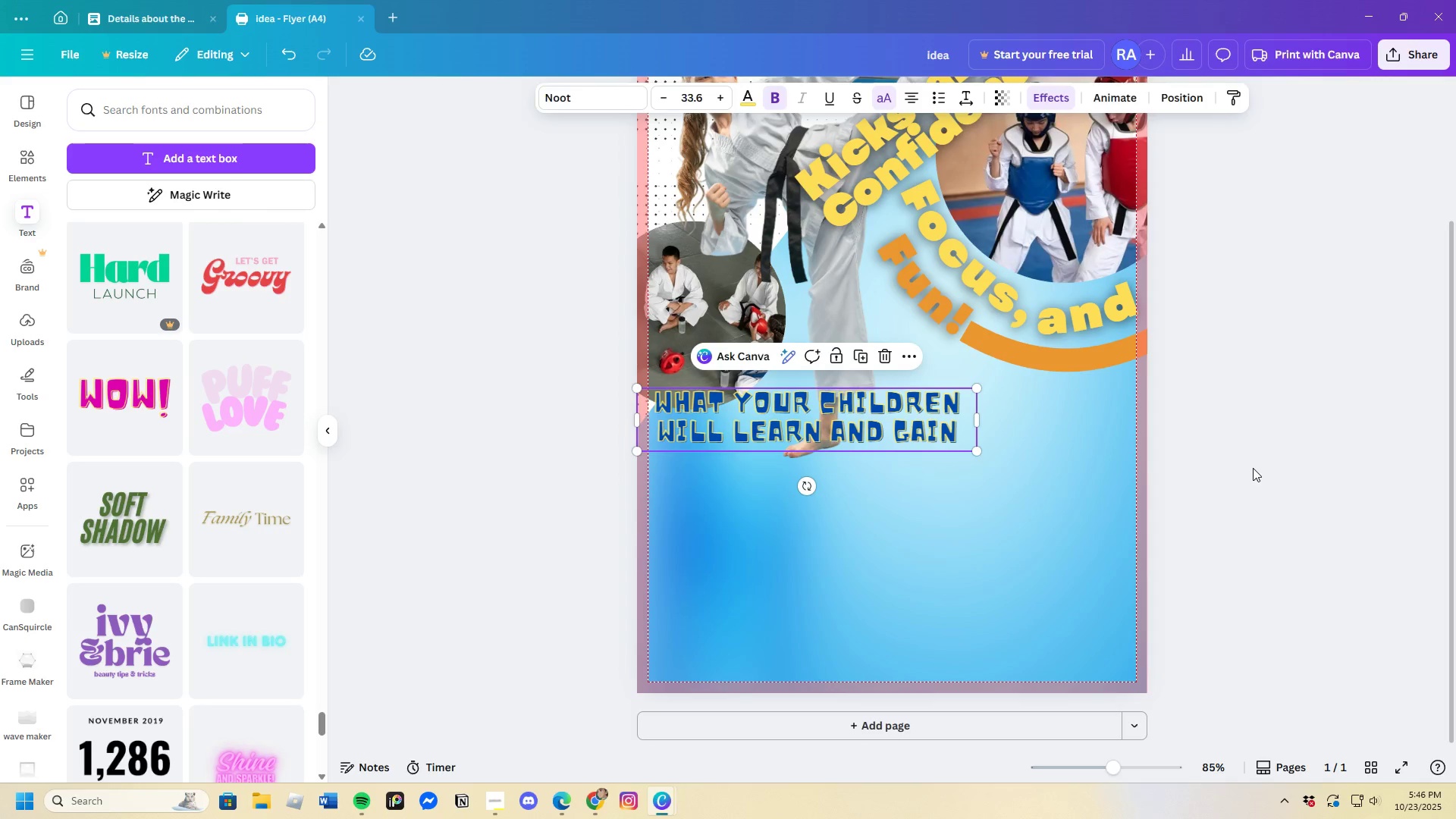 
left_click([1253, 468])
 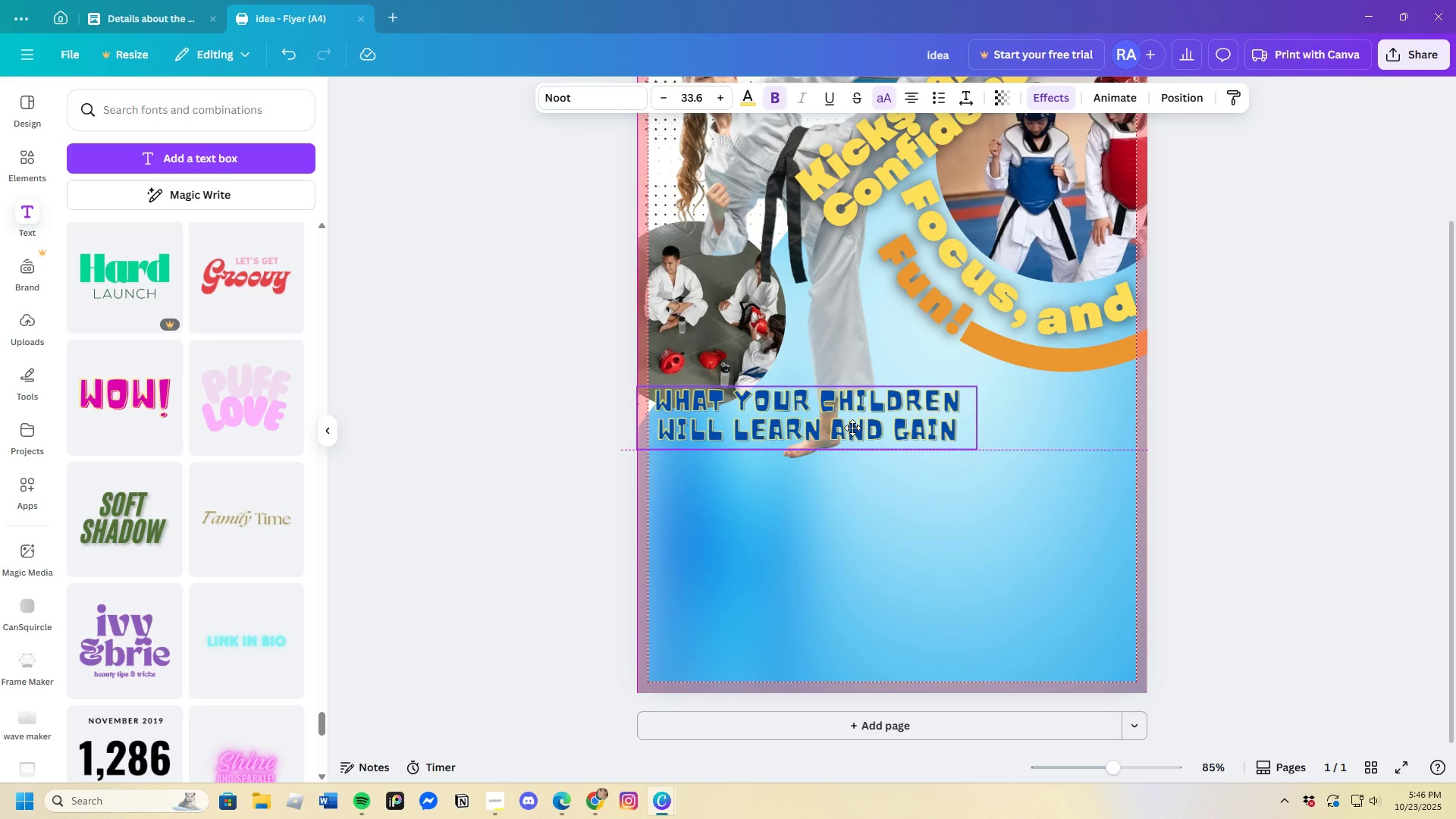 
left_click([1273, 505])
 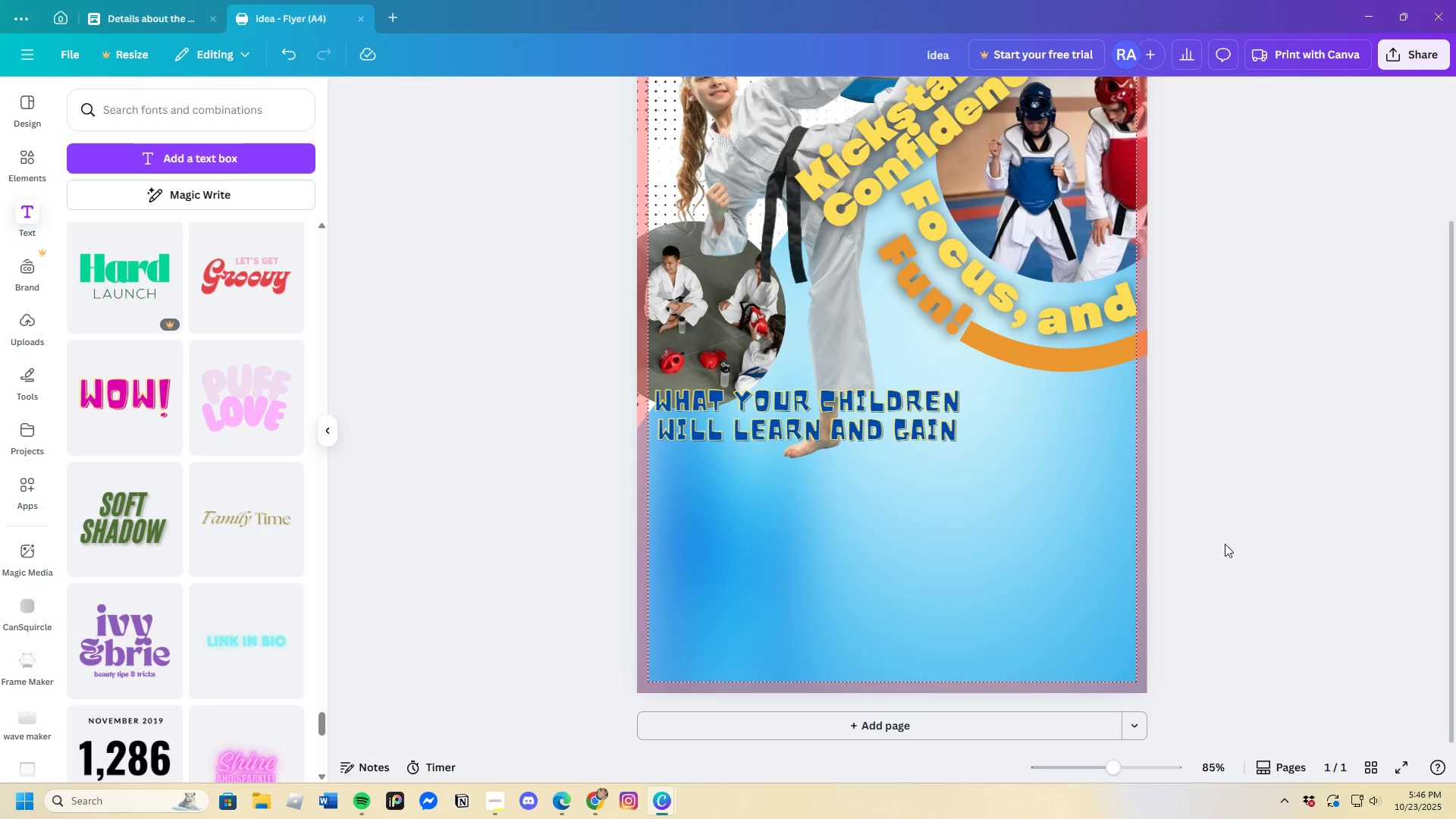 
scroll: coordinate [1209, 565], scroll_direction: up, amount: 2.0
 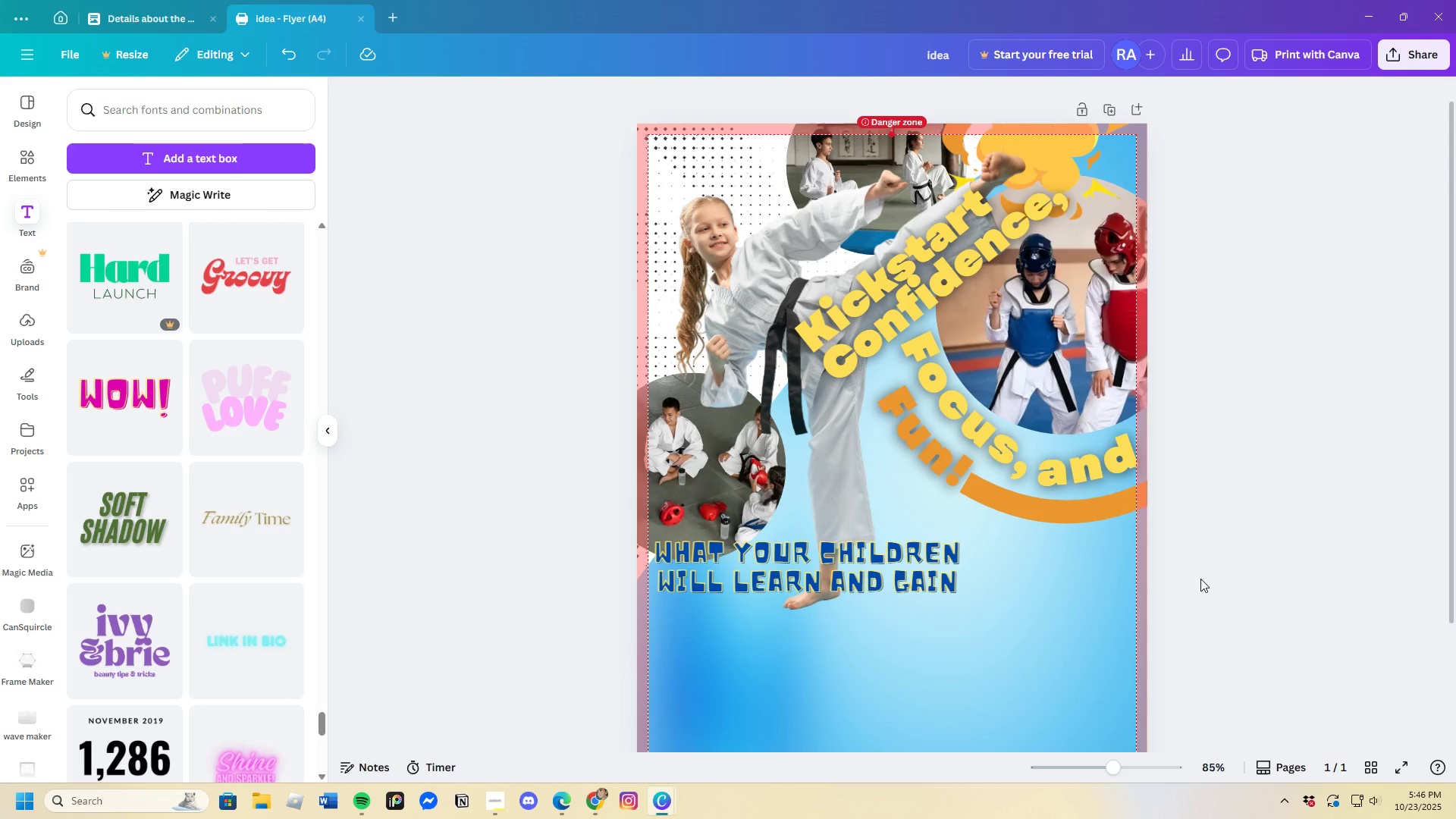 
scroll: coordinate [1200, 579], scroll_direction: down, amount: 4.0
 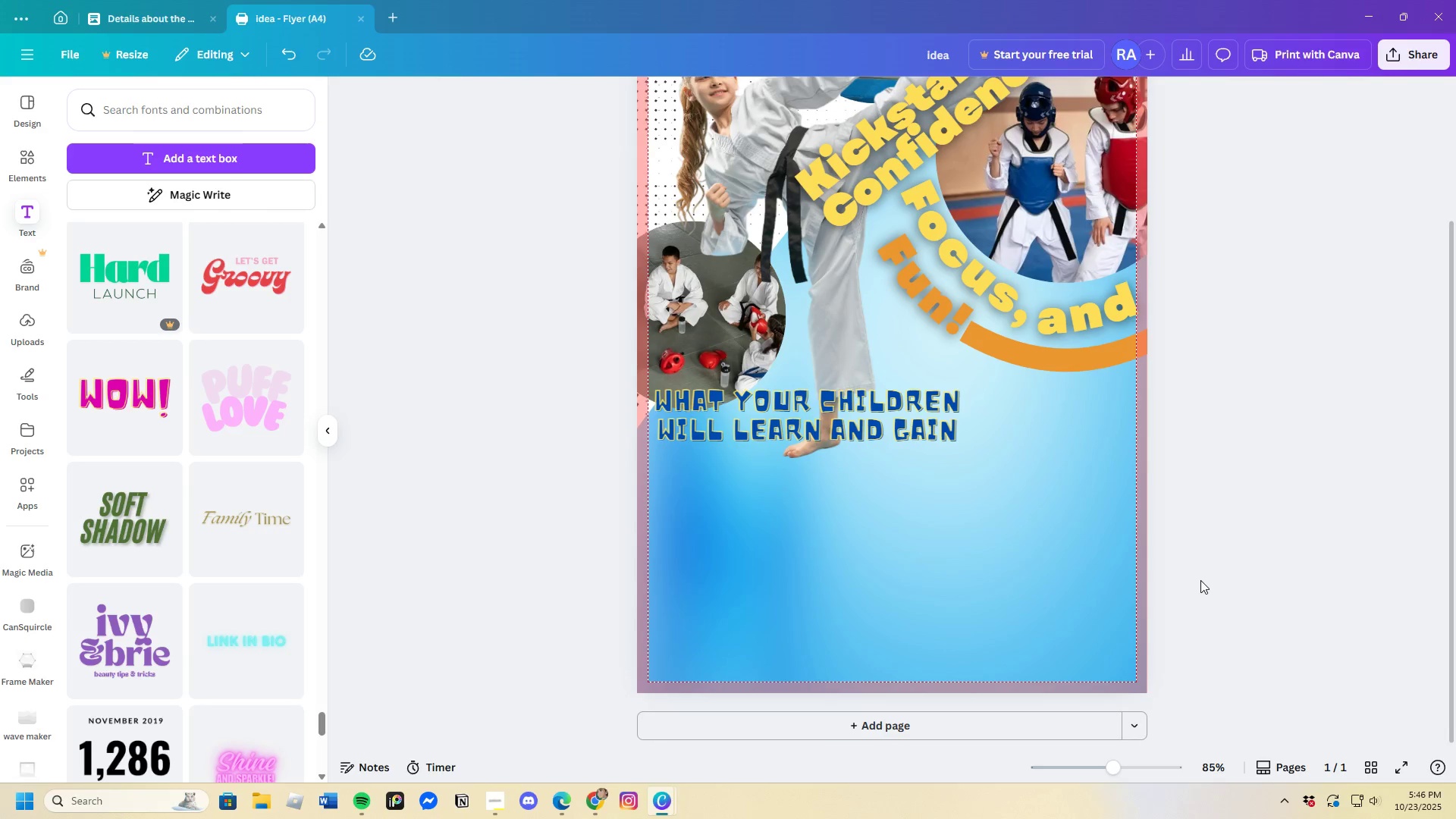 
wait(5.7)
 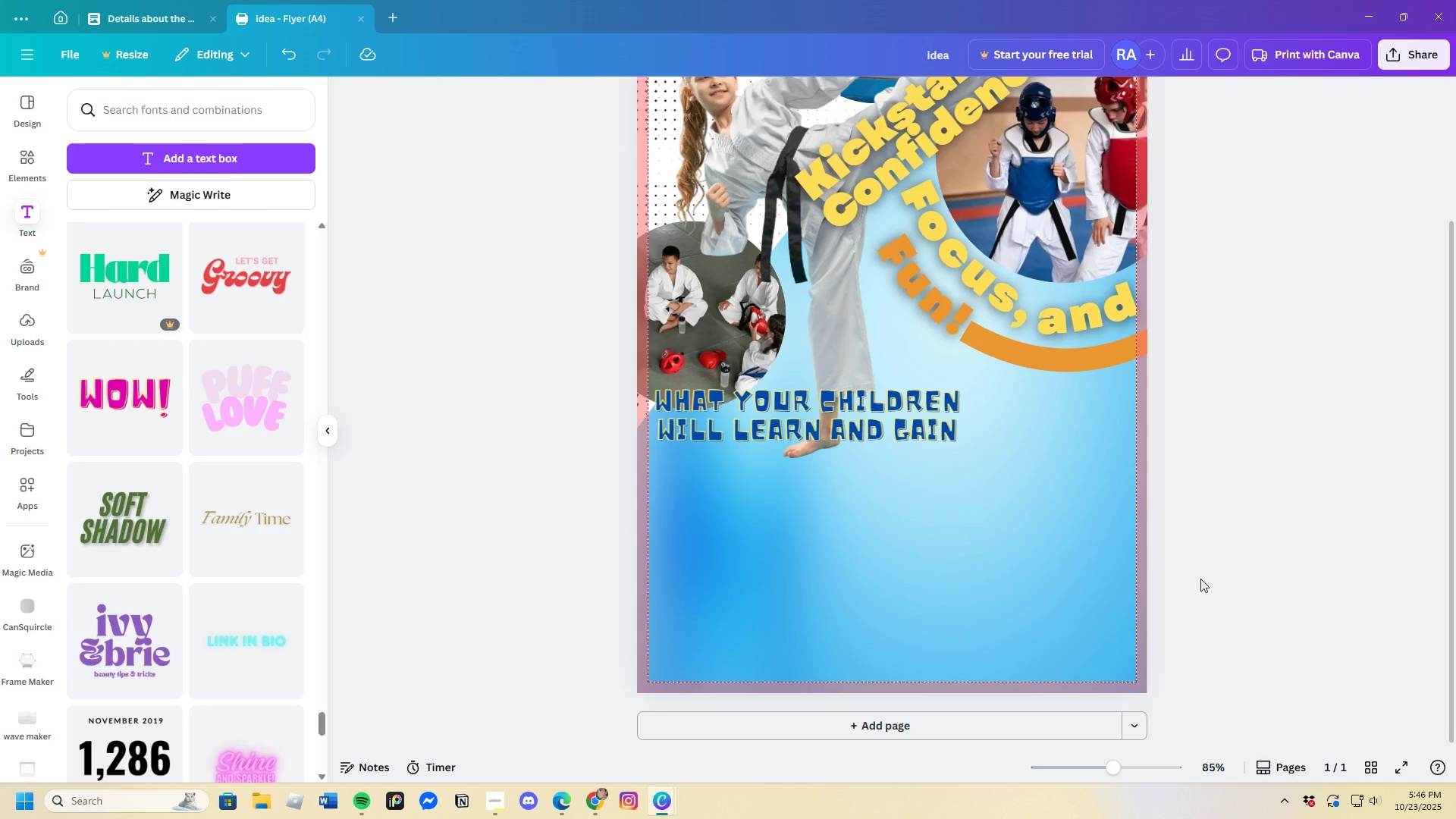 
scroll: coordinate [1202, 580], scroll_direction: up, amount: 3.0
 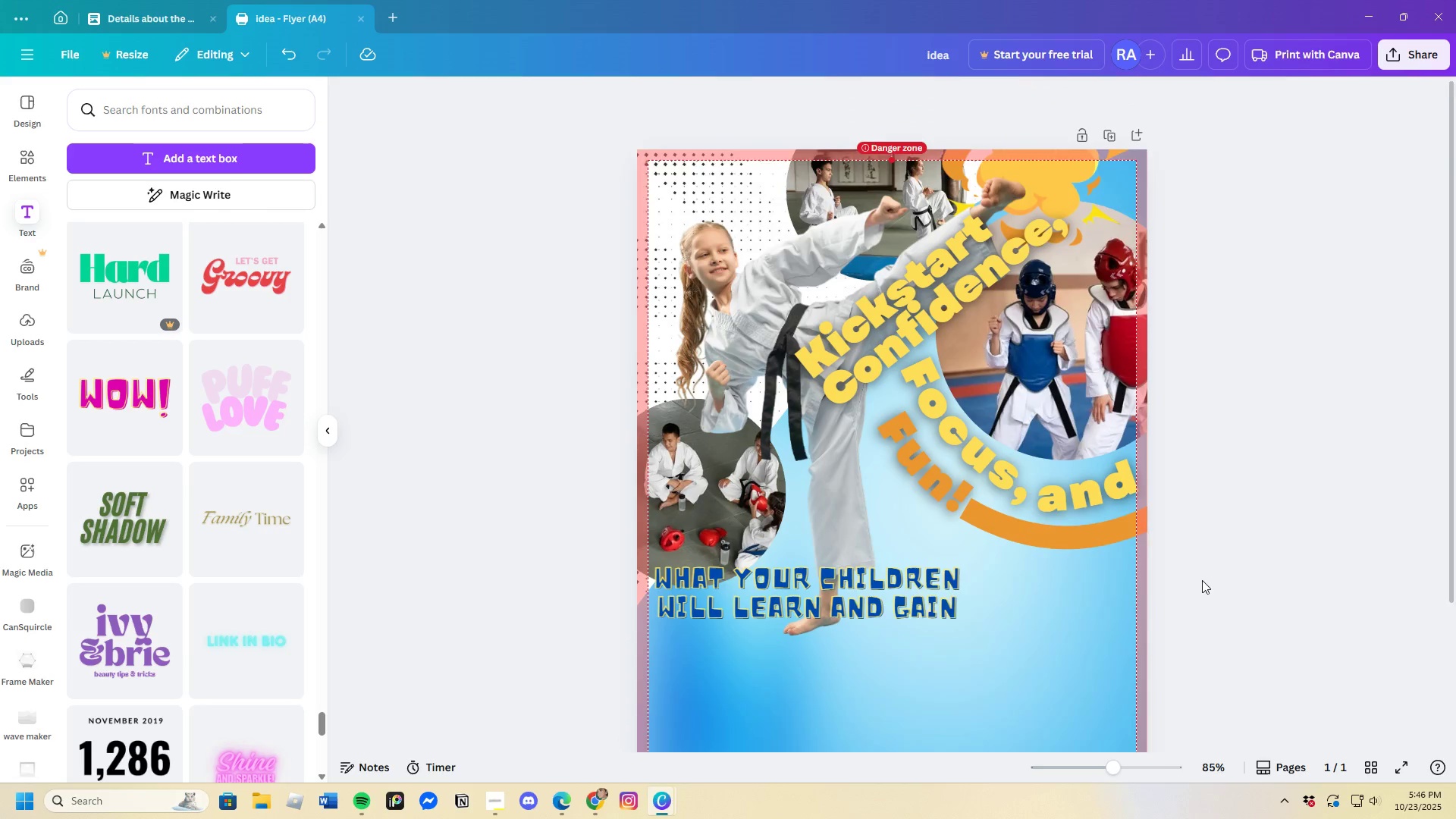 
scroll: coordinate [1202, 580], scroll_direction: down, amount: 7.0
 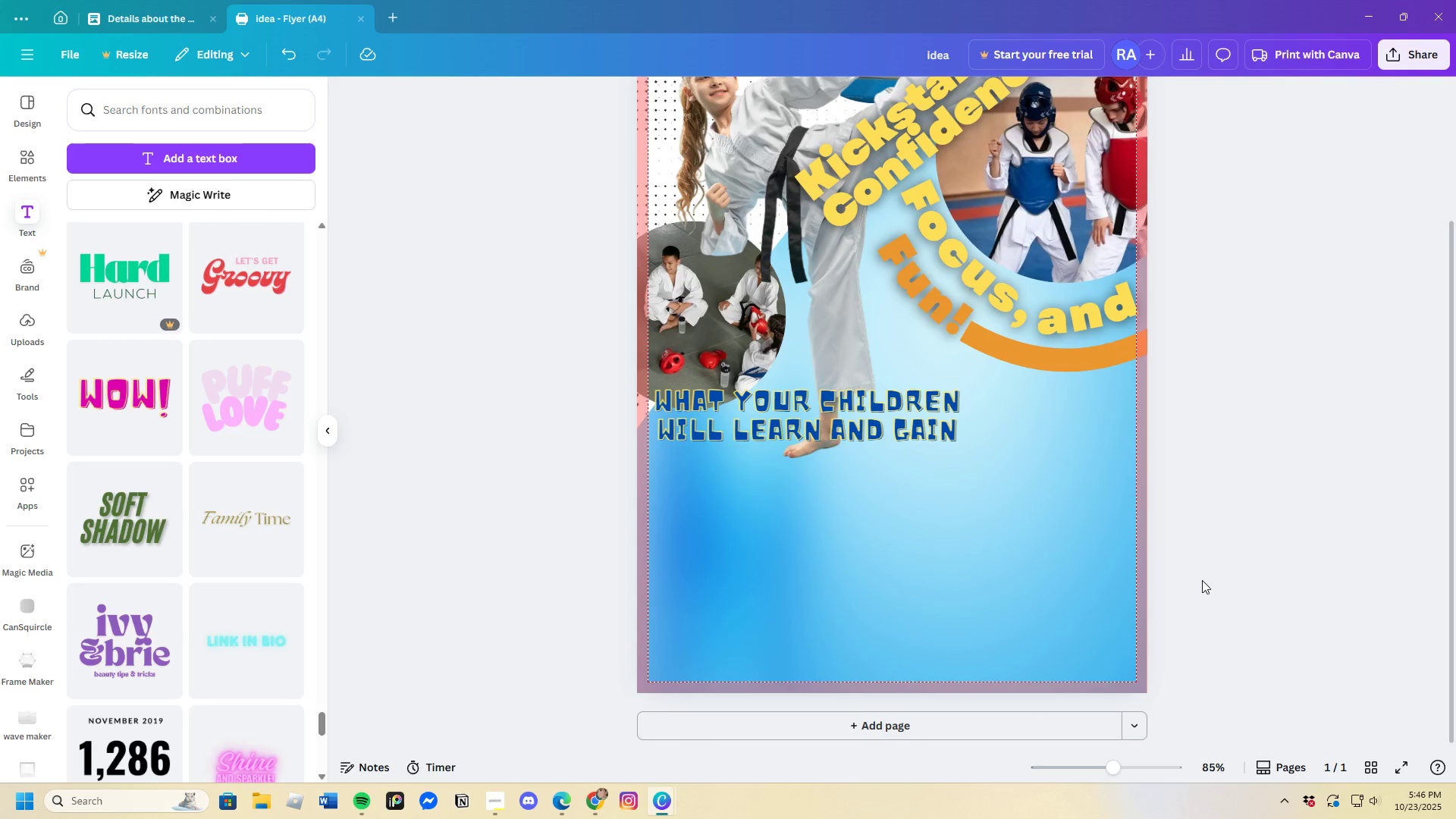 
scroll: coordinate [1202, 580], scroll_direction: up, amount: 1.0
 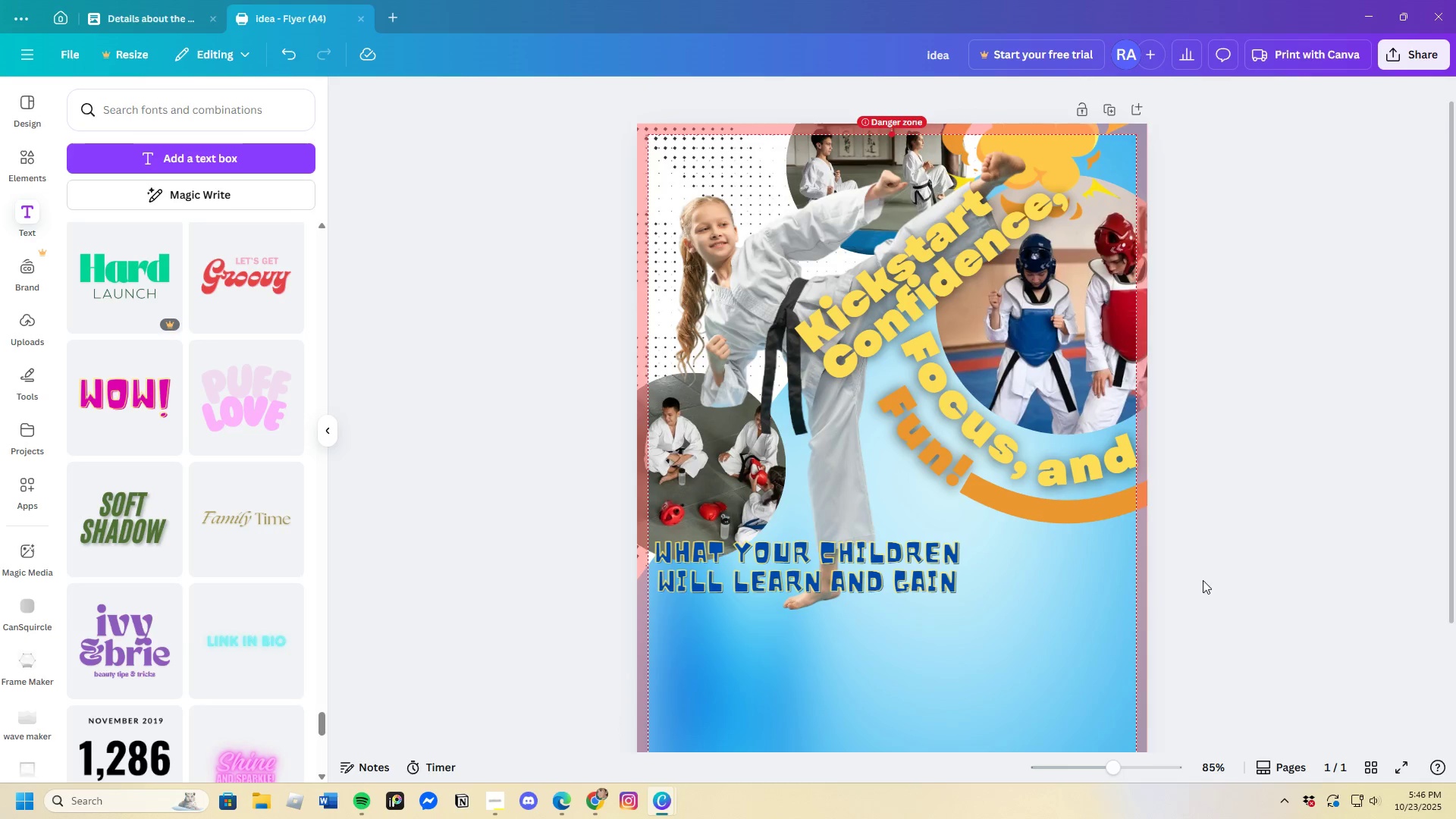 
scroll: coordinate [1204, 579], scroll_direction: down, amount: 2.0
 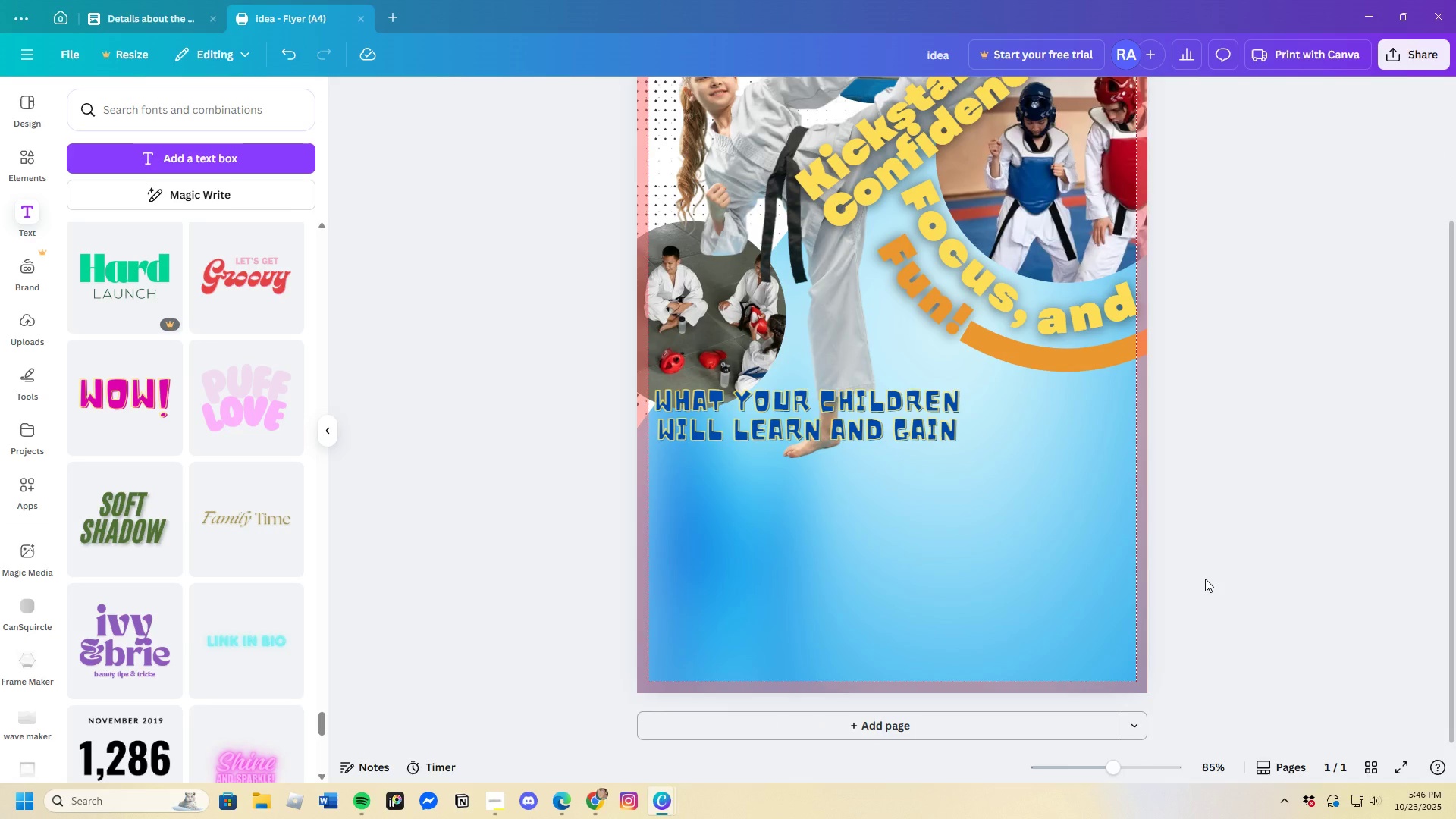 
wait(9.98)
 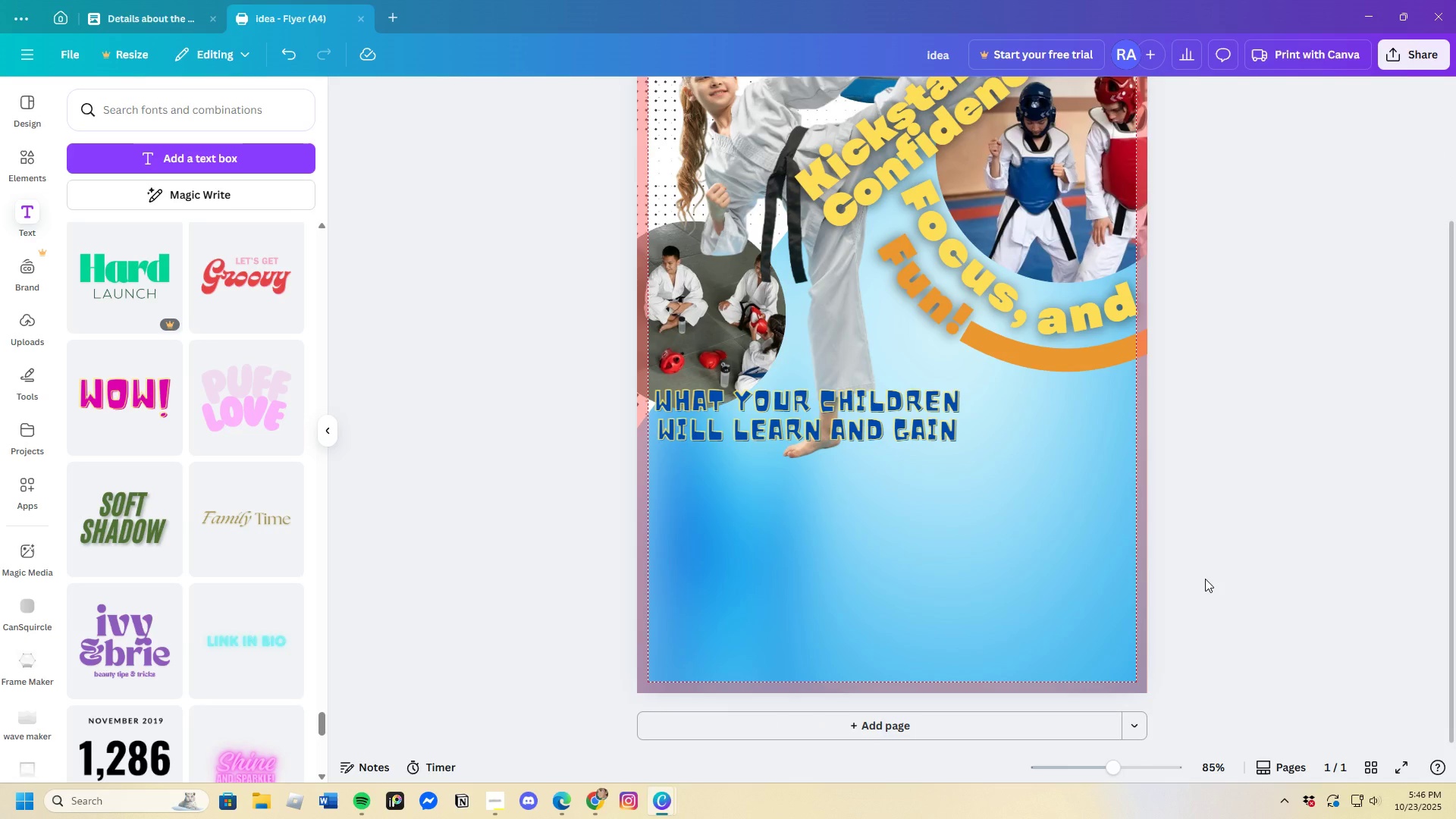 
left_click([785, 419])
 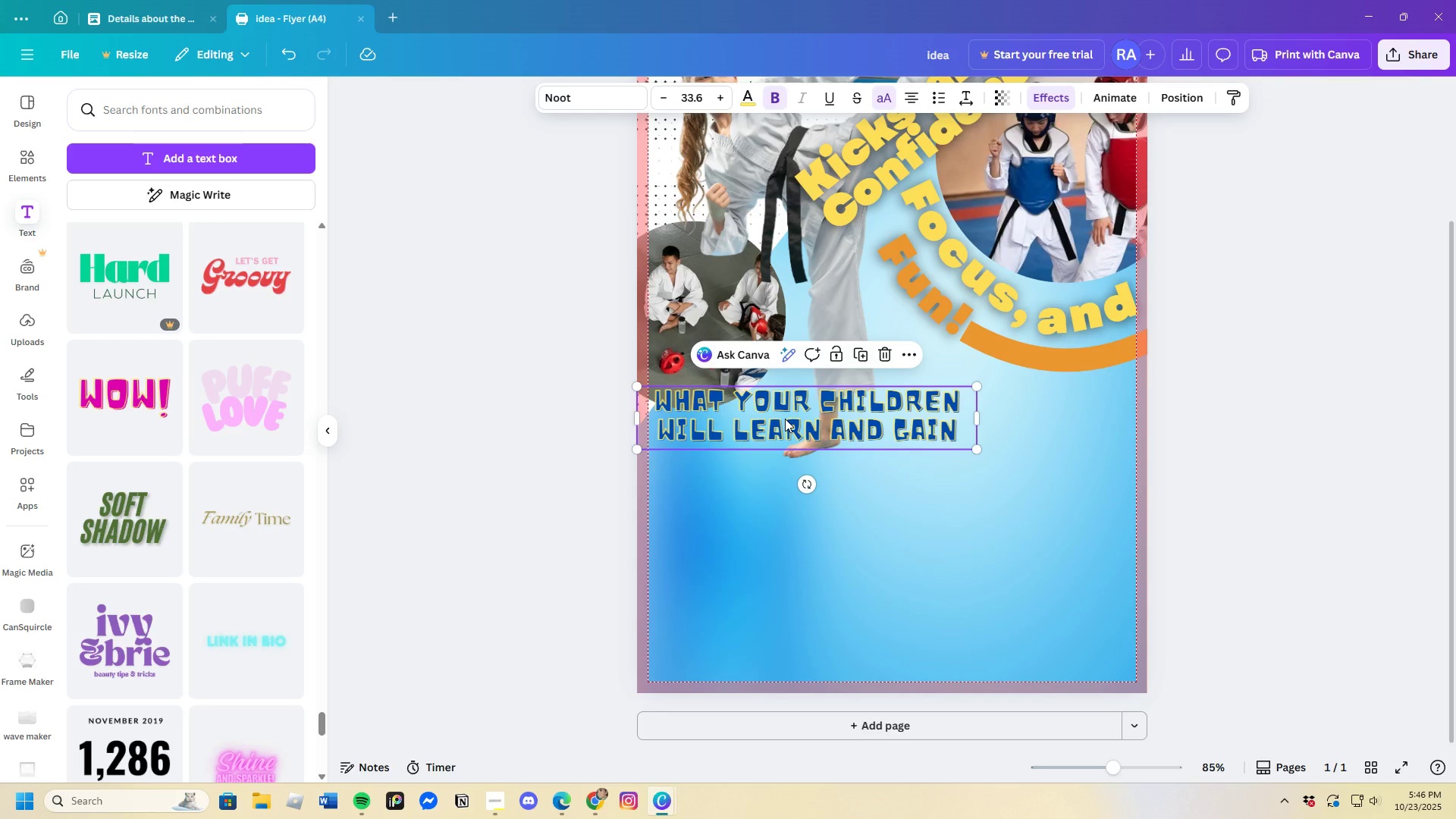 
left_click([785, 419])
 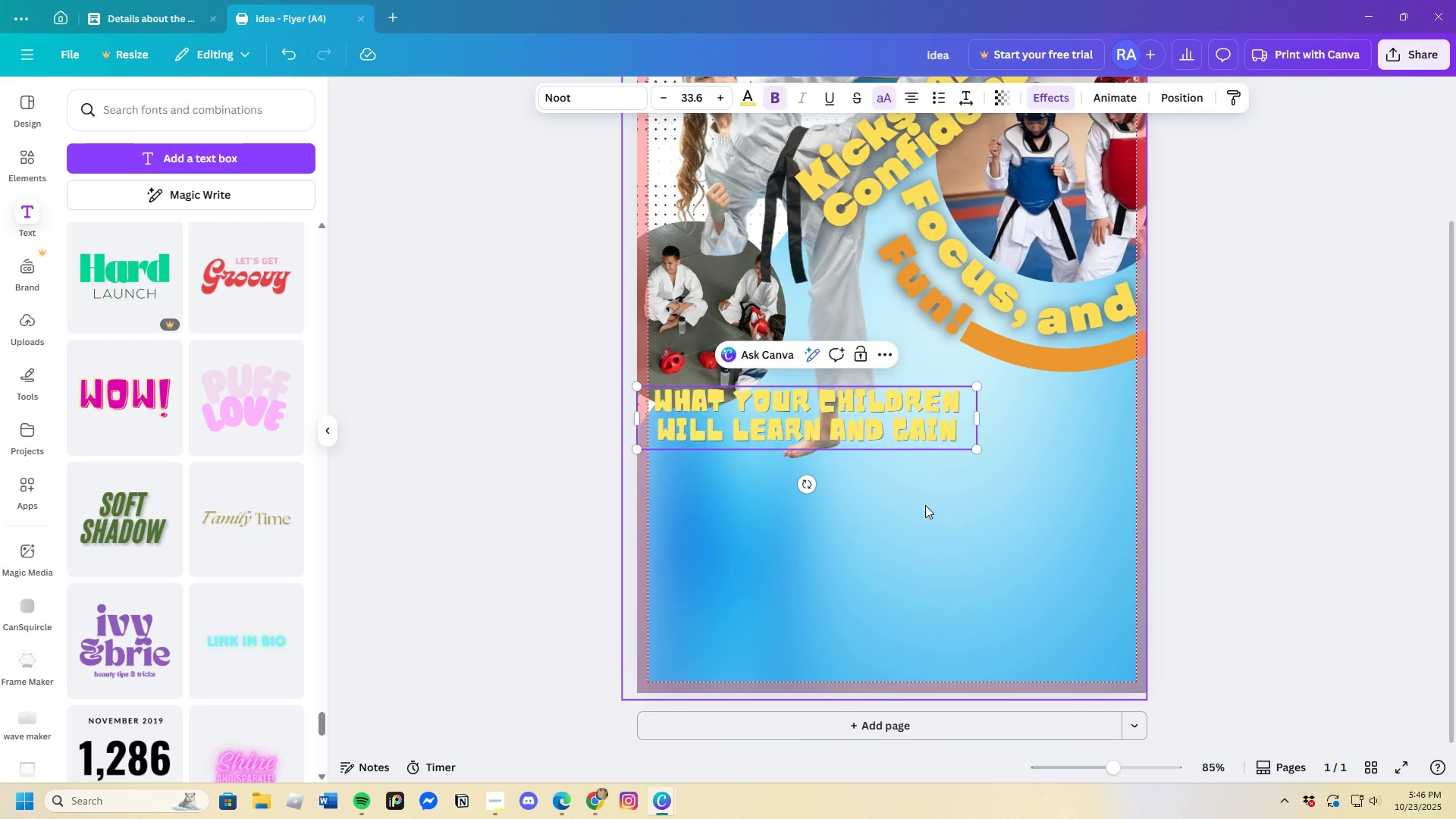 
double_click([823, 412])
 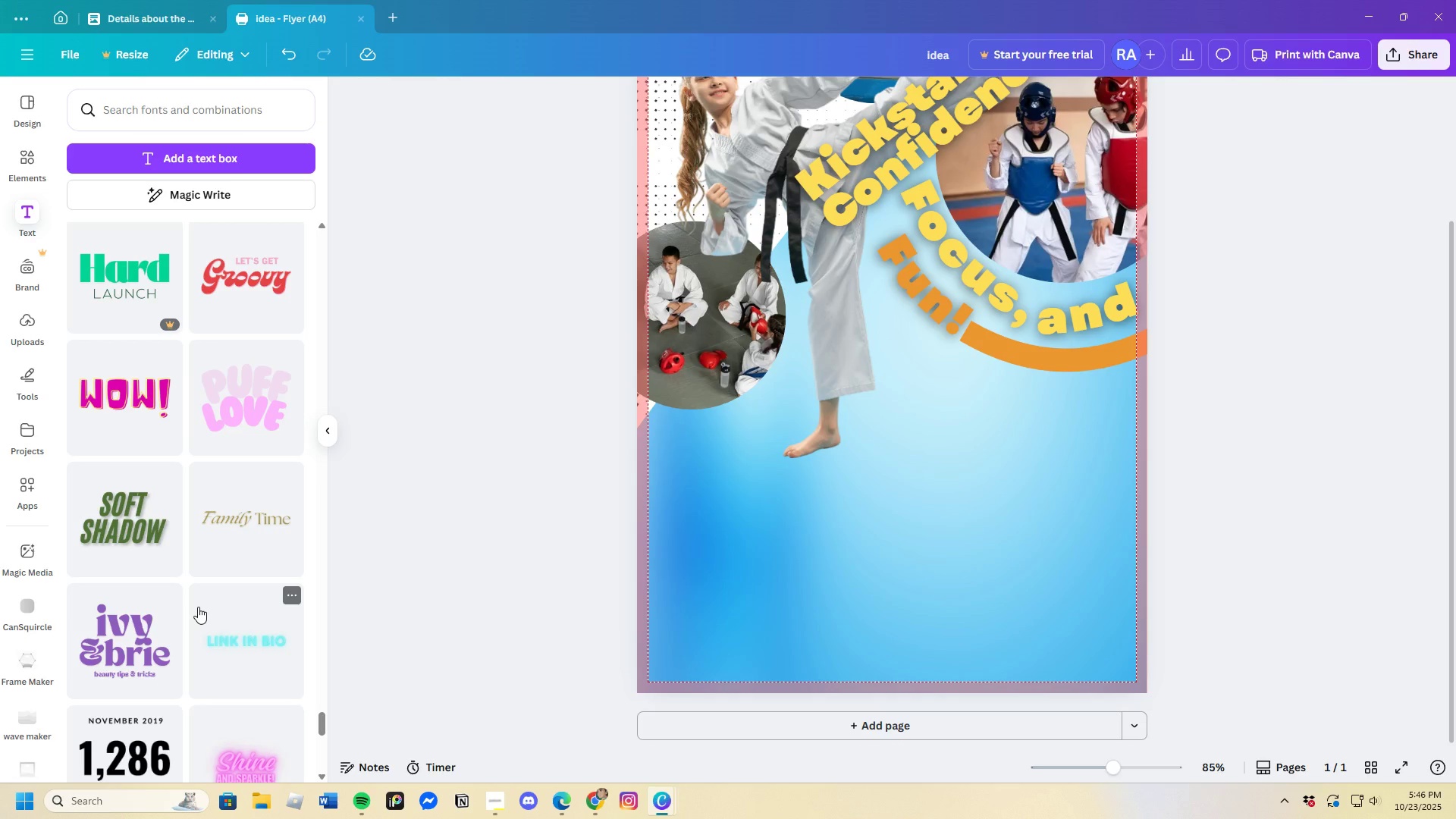 
scroll: coordinate [200, 612], scroll_direction: down, amount: 2.0
 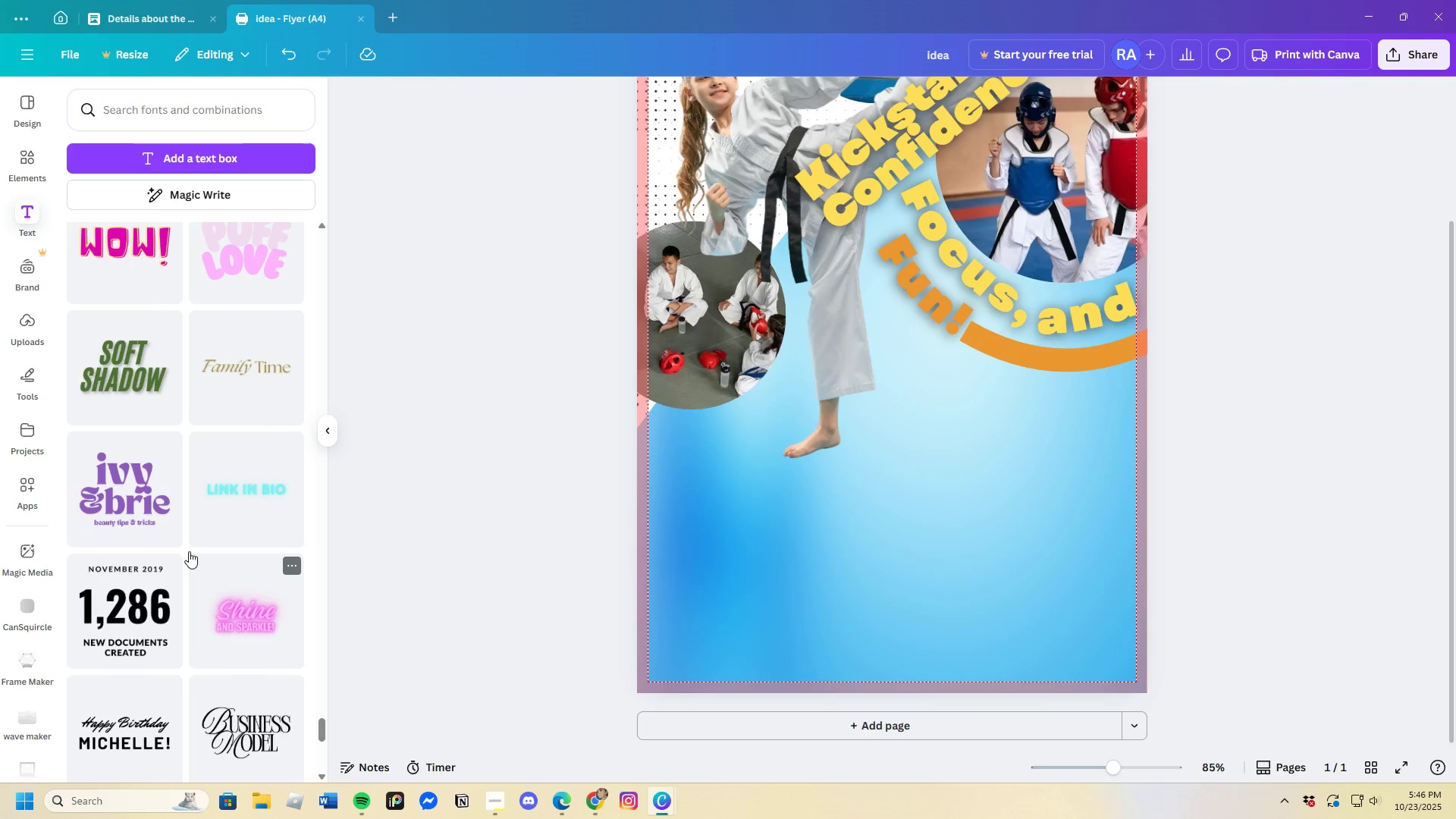 
left_click([139, 510])
 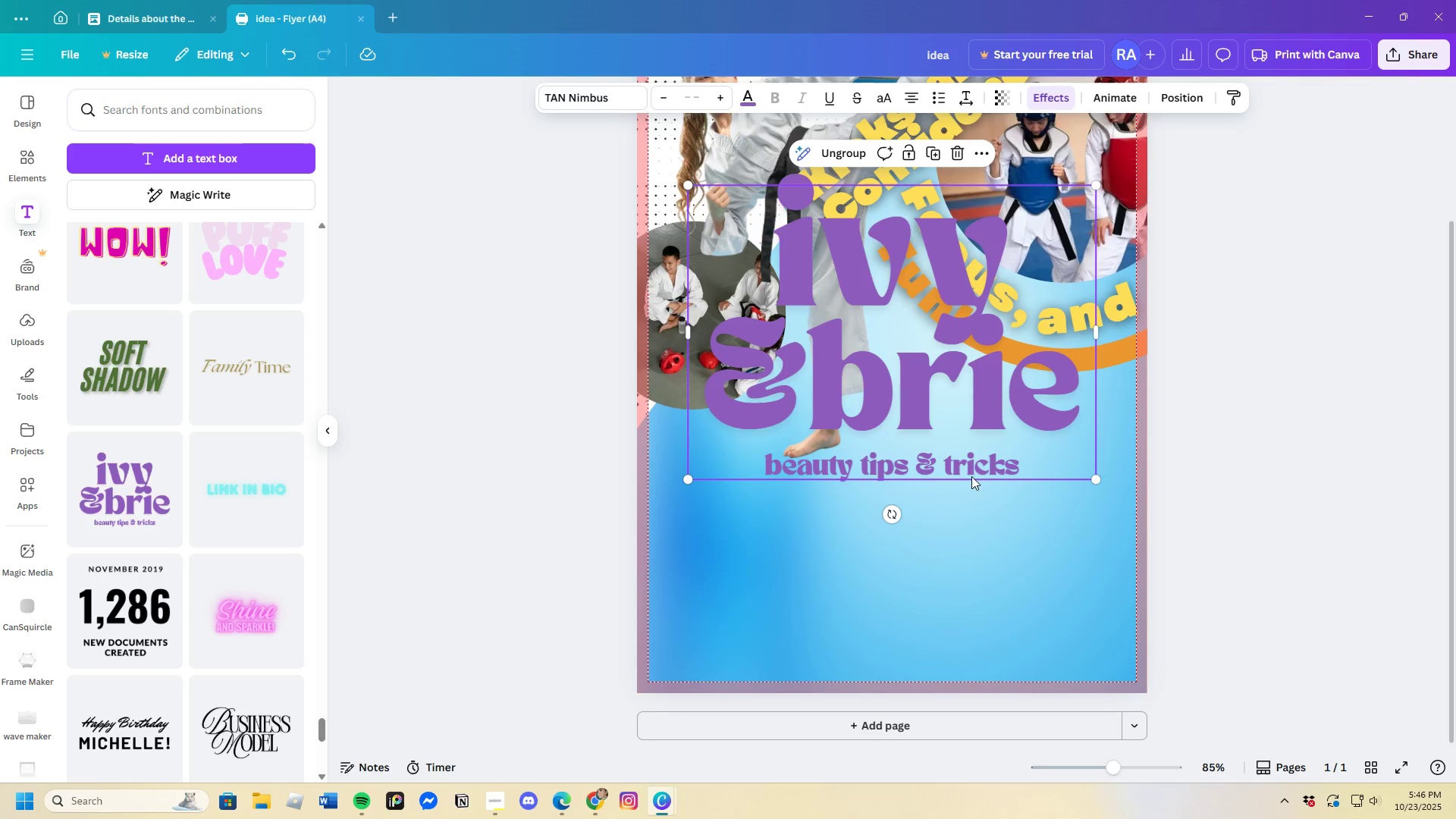 
left_click([949, 463])
 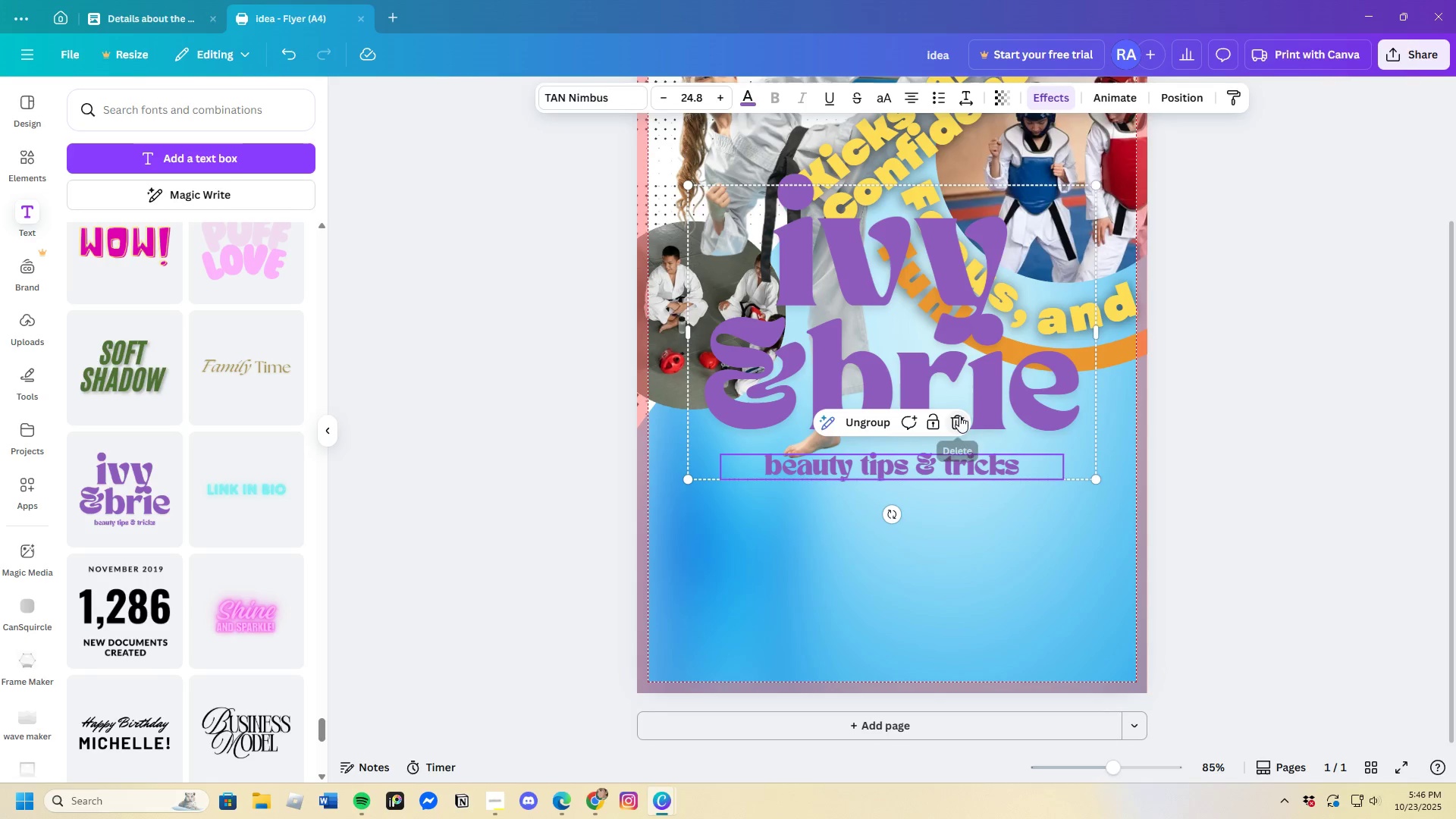 
left_click([953, 418])
 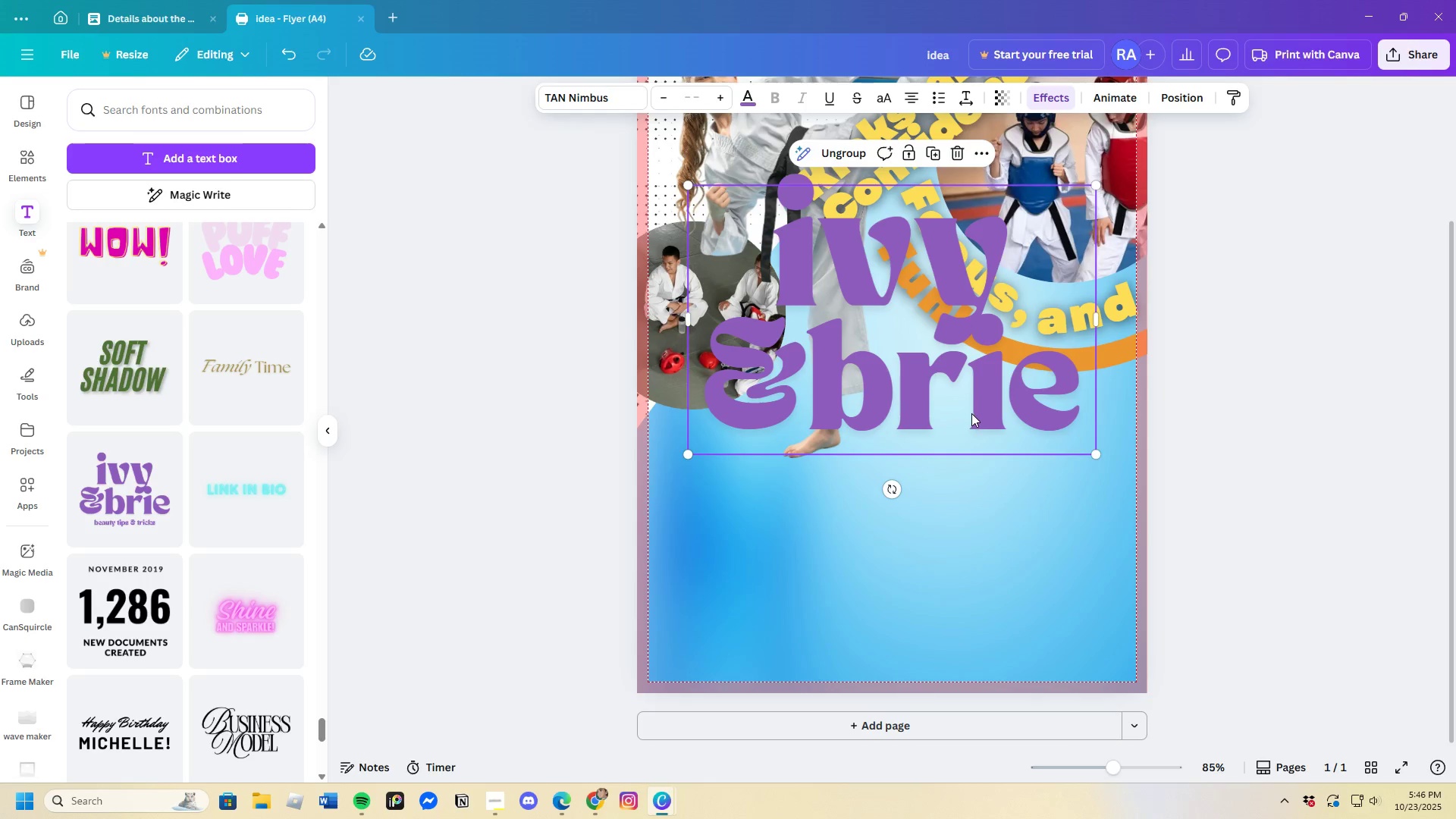 
left_click([971, 413])
 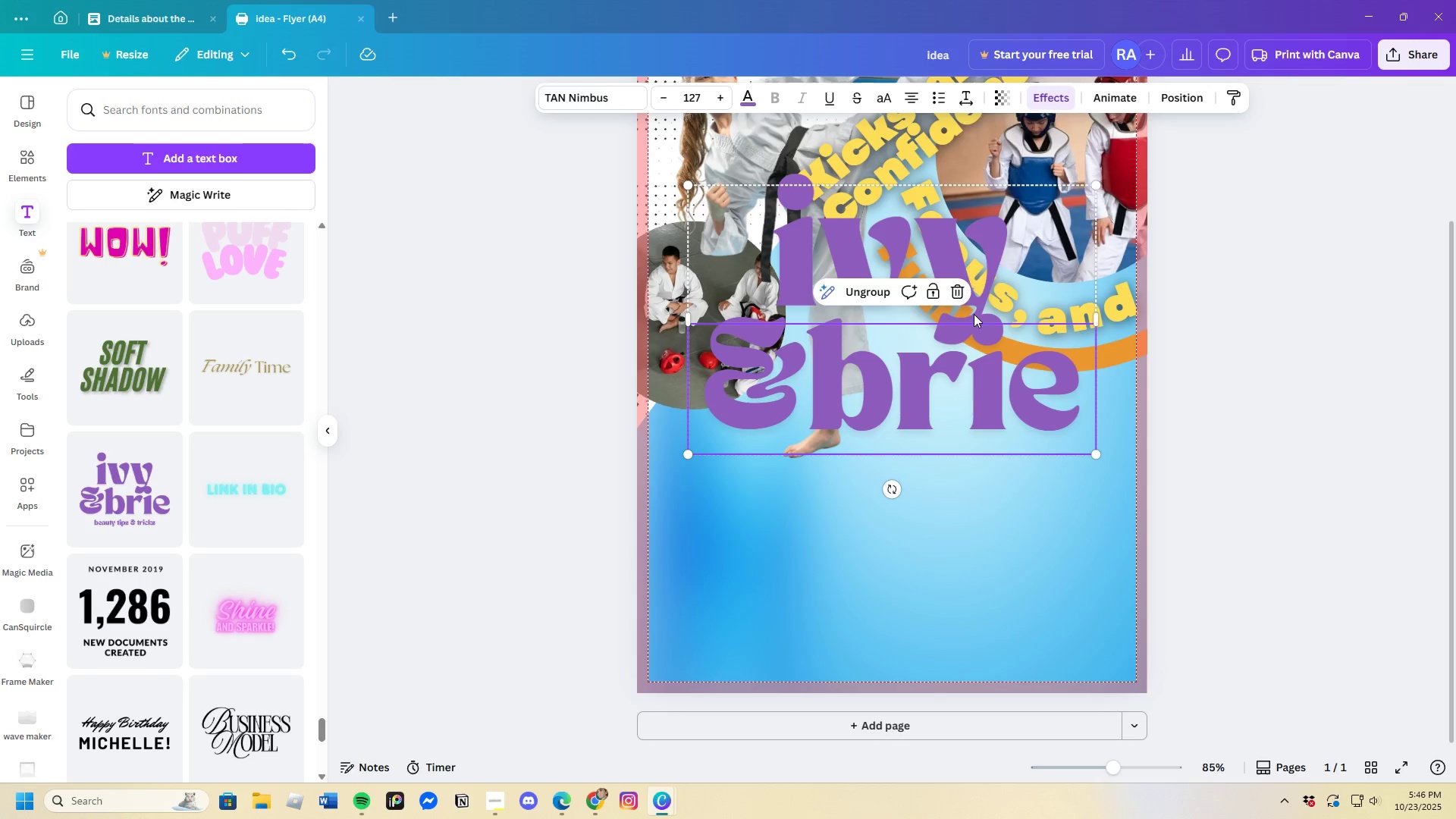 
left_click([959, 295])
 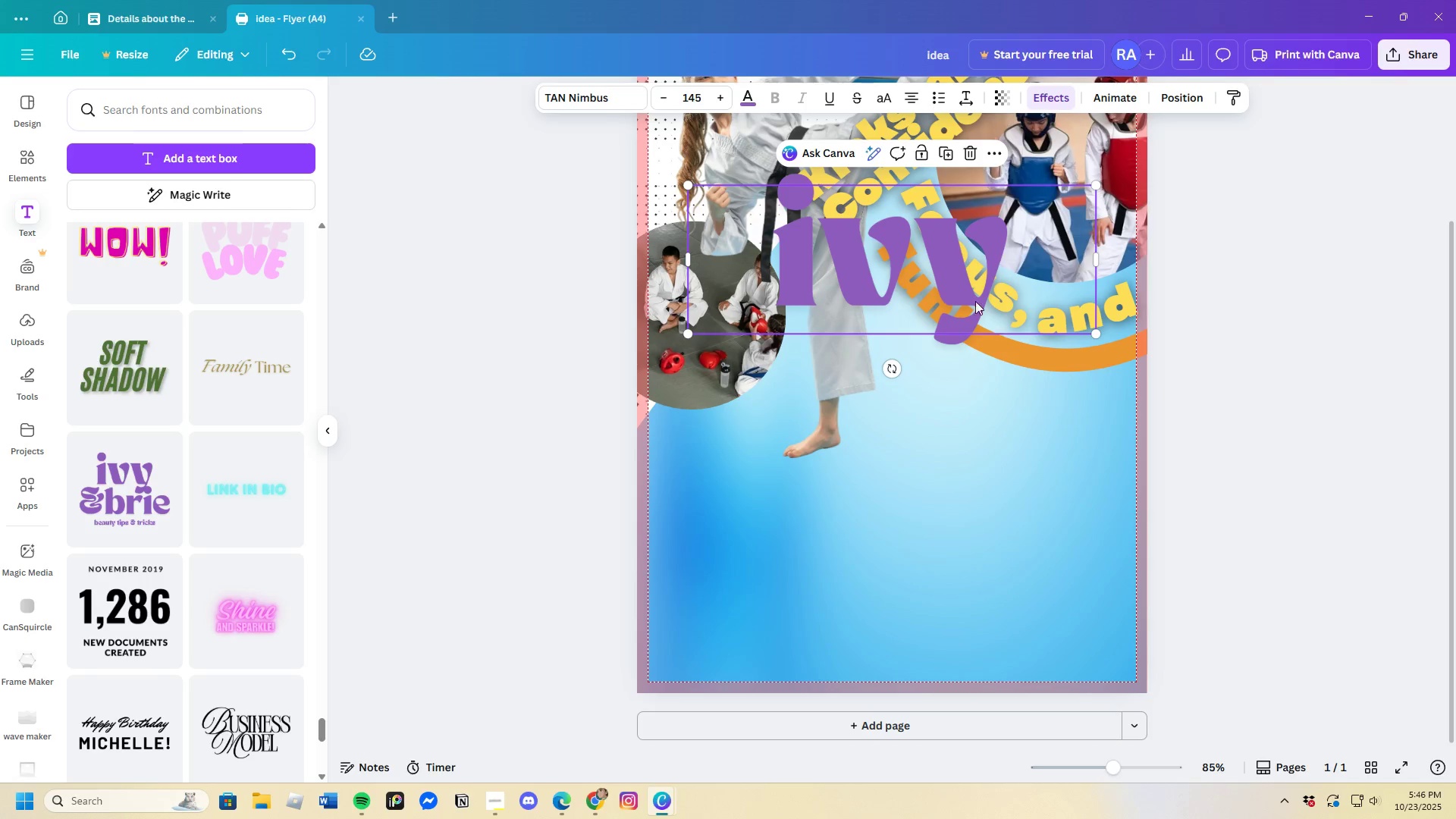 
left_click([968, 297])
 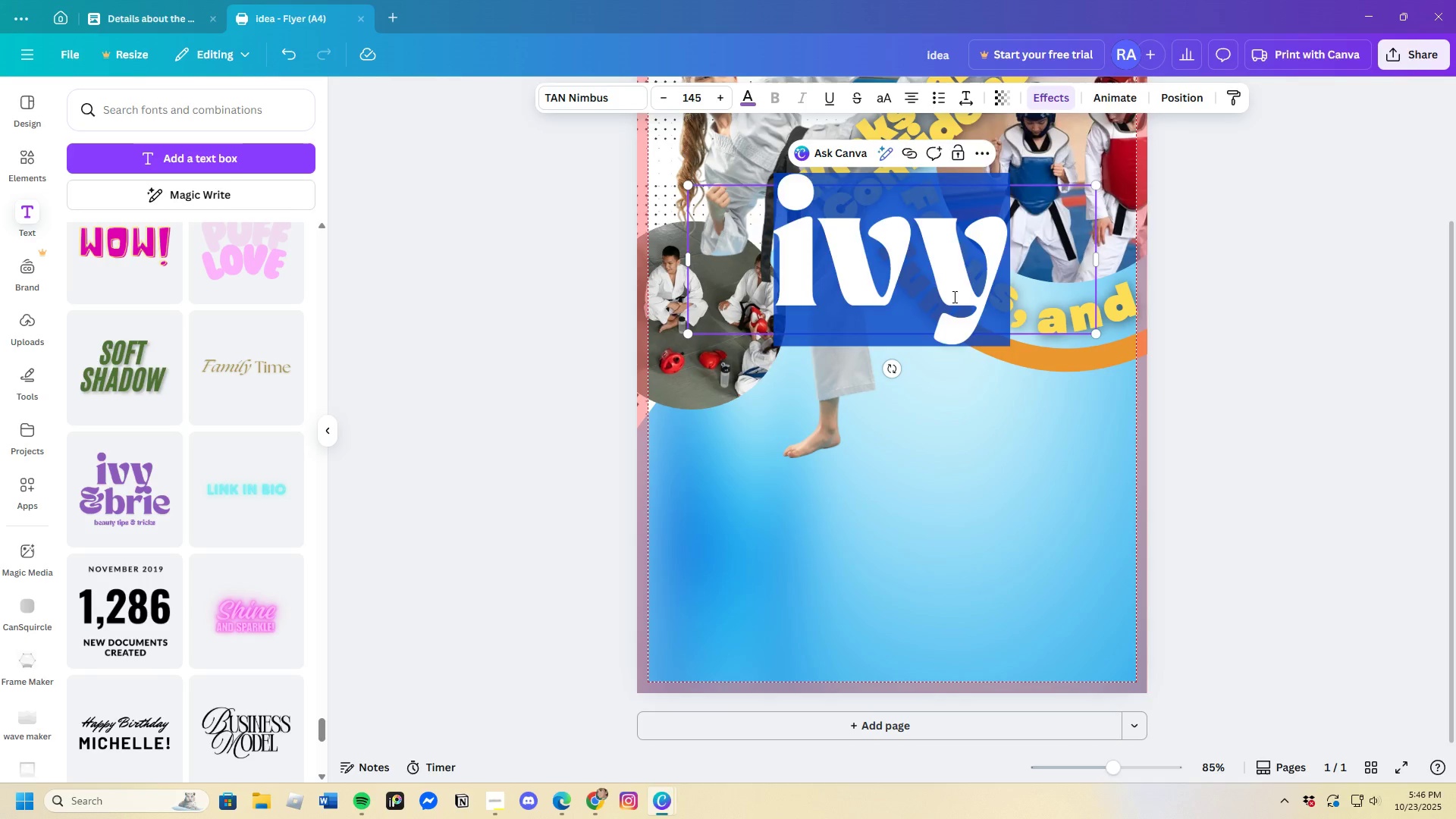 
key(Backspace)
 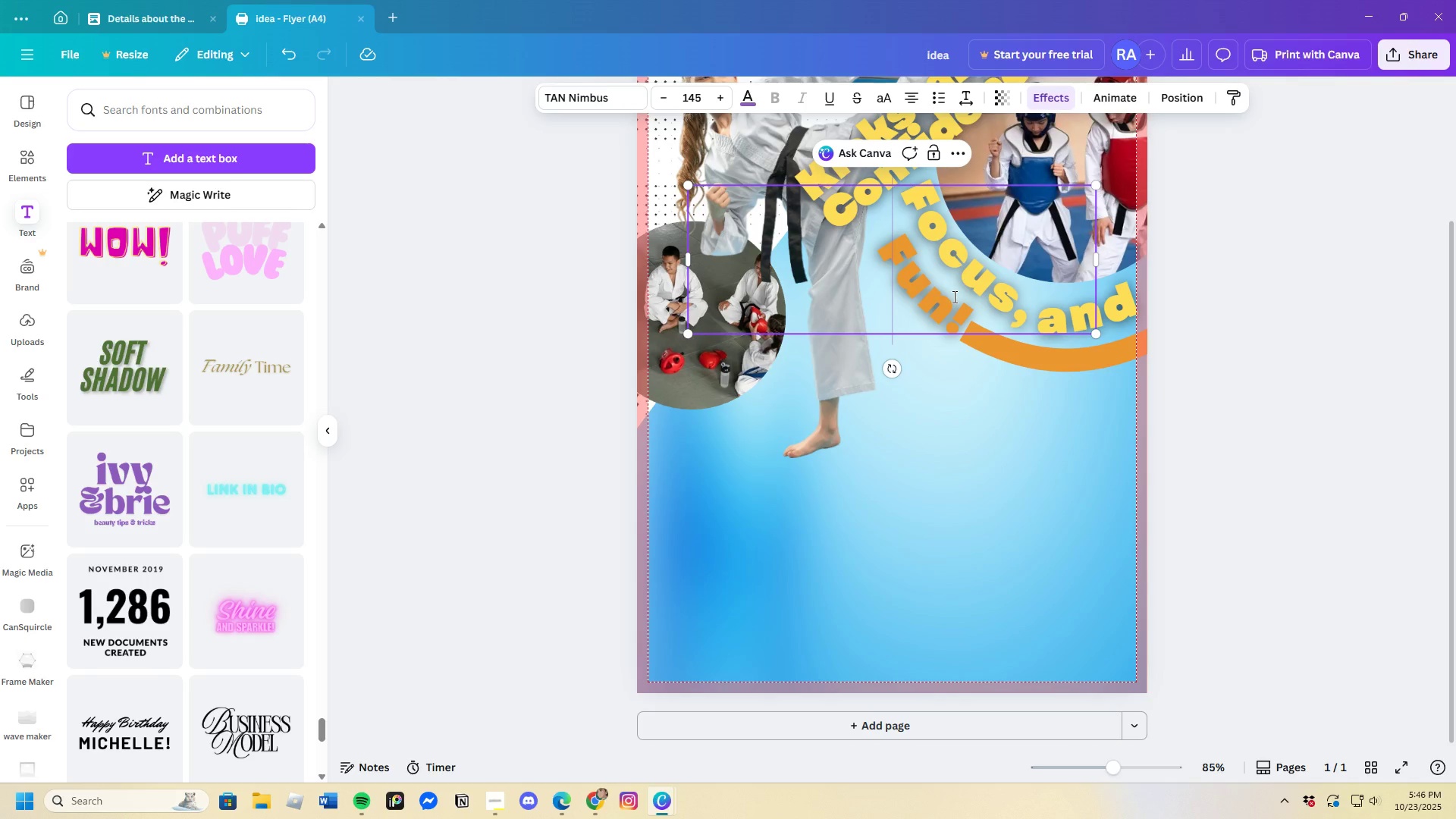 
key(Control+V)
 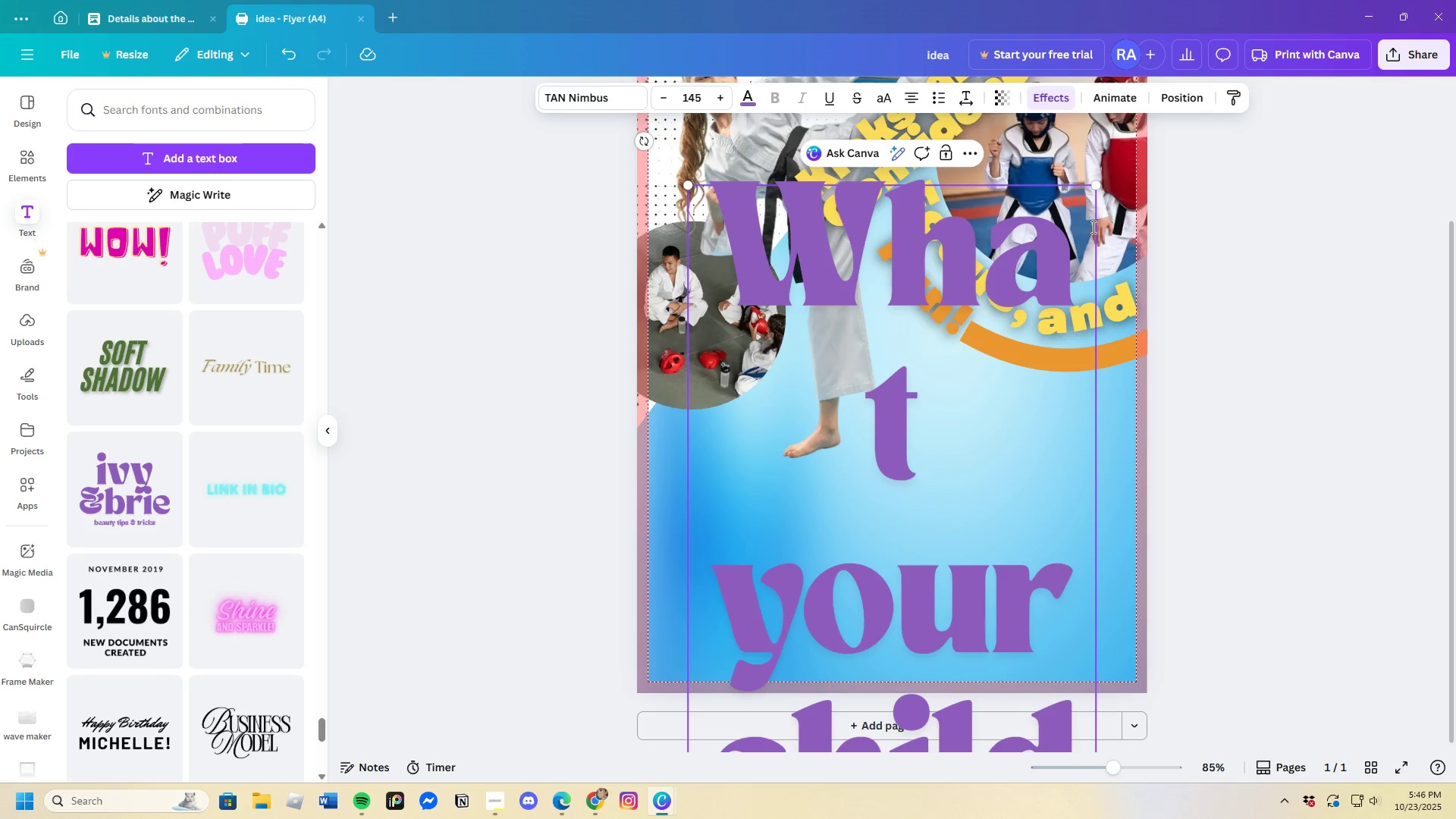 
left_click_drag(start_coordinate=[1094, 187], to_coordinate=[909, 426])
 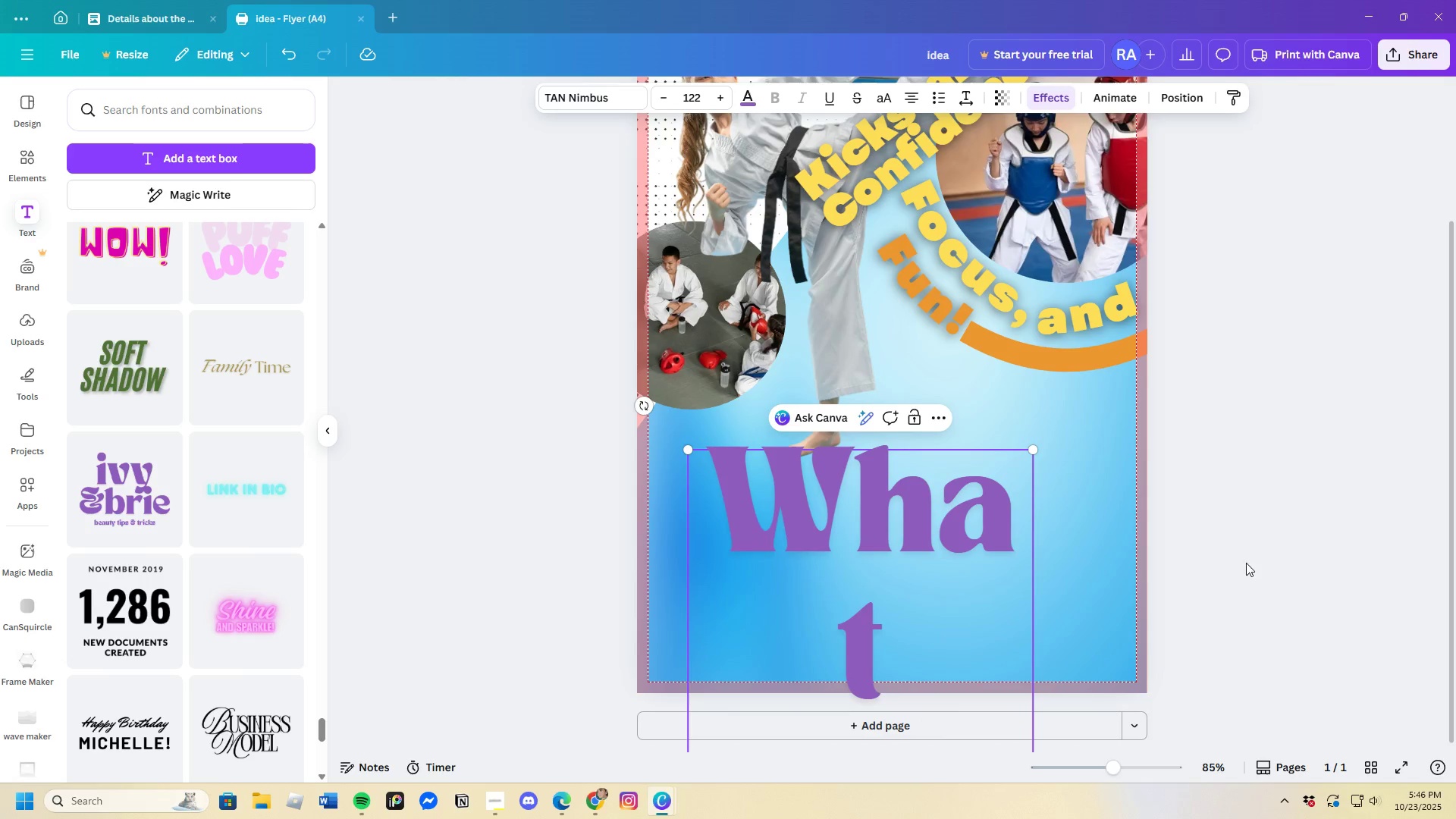 
left_click([1273, 557])
 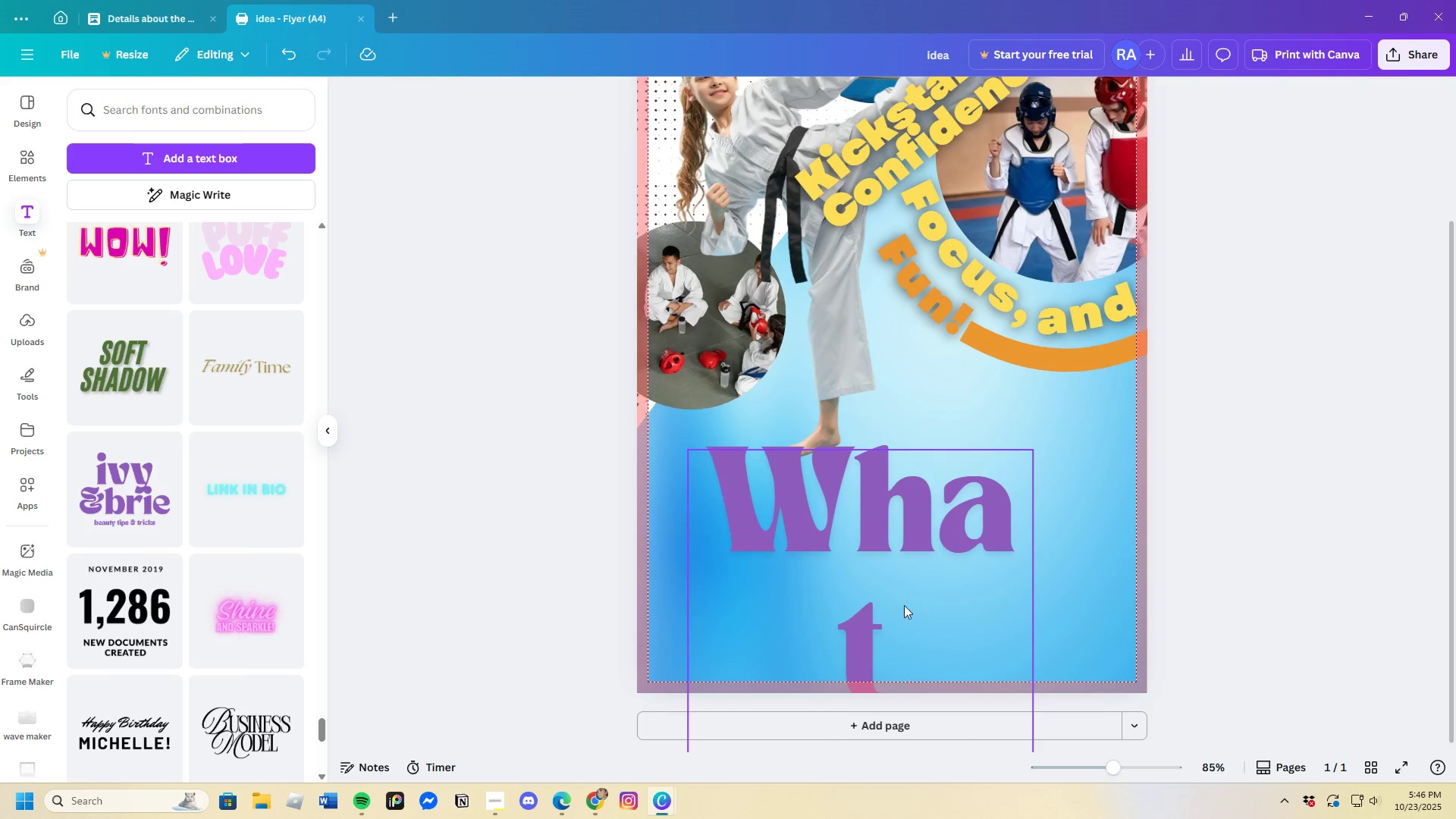 
left_click([904, 605])
 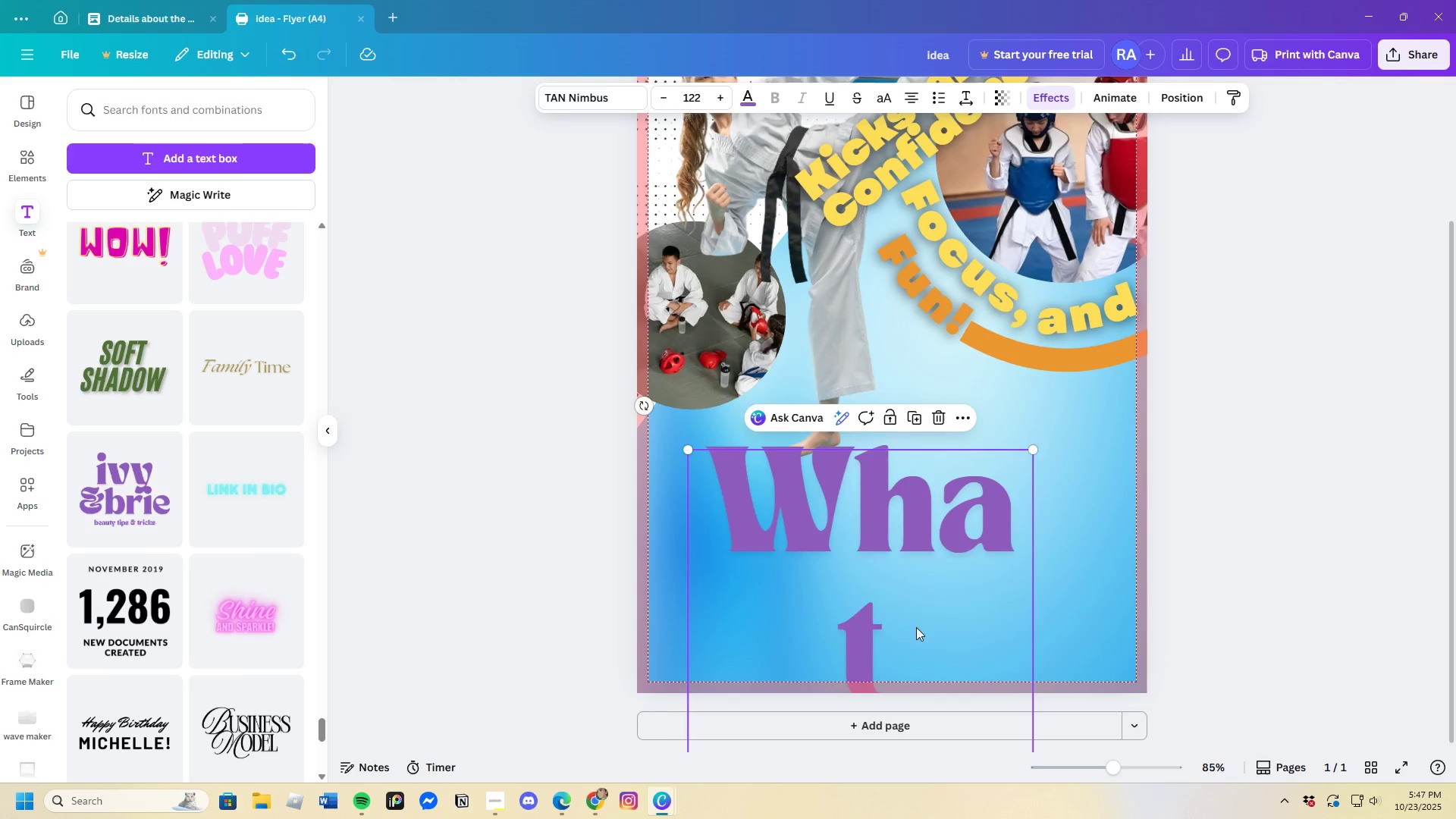 
left_click_drag(start_coordinate=[916, 627], to_coordinate=[1019, 96])
 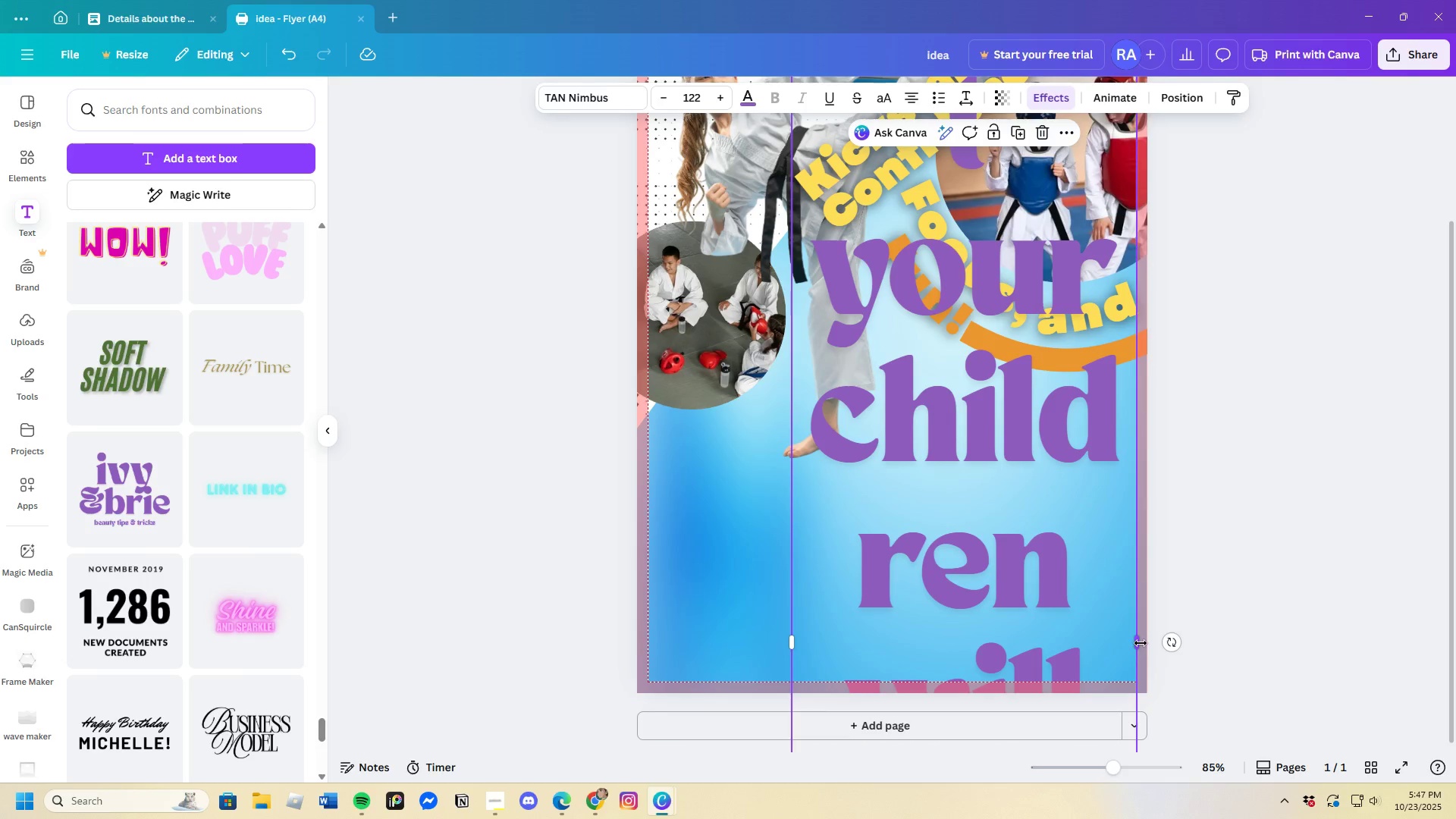 
left_click_drag(start_coordinate=[1139, 640], to_coordinate=[1436, 457])
 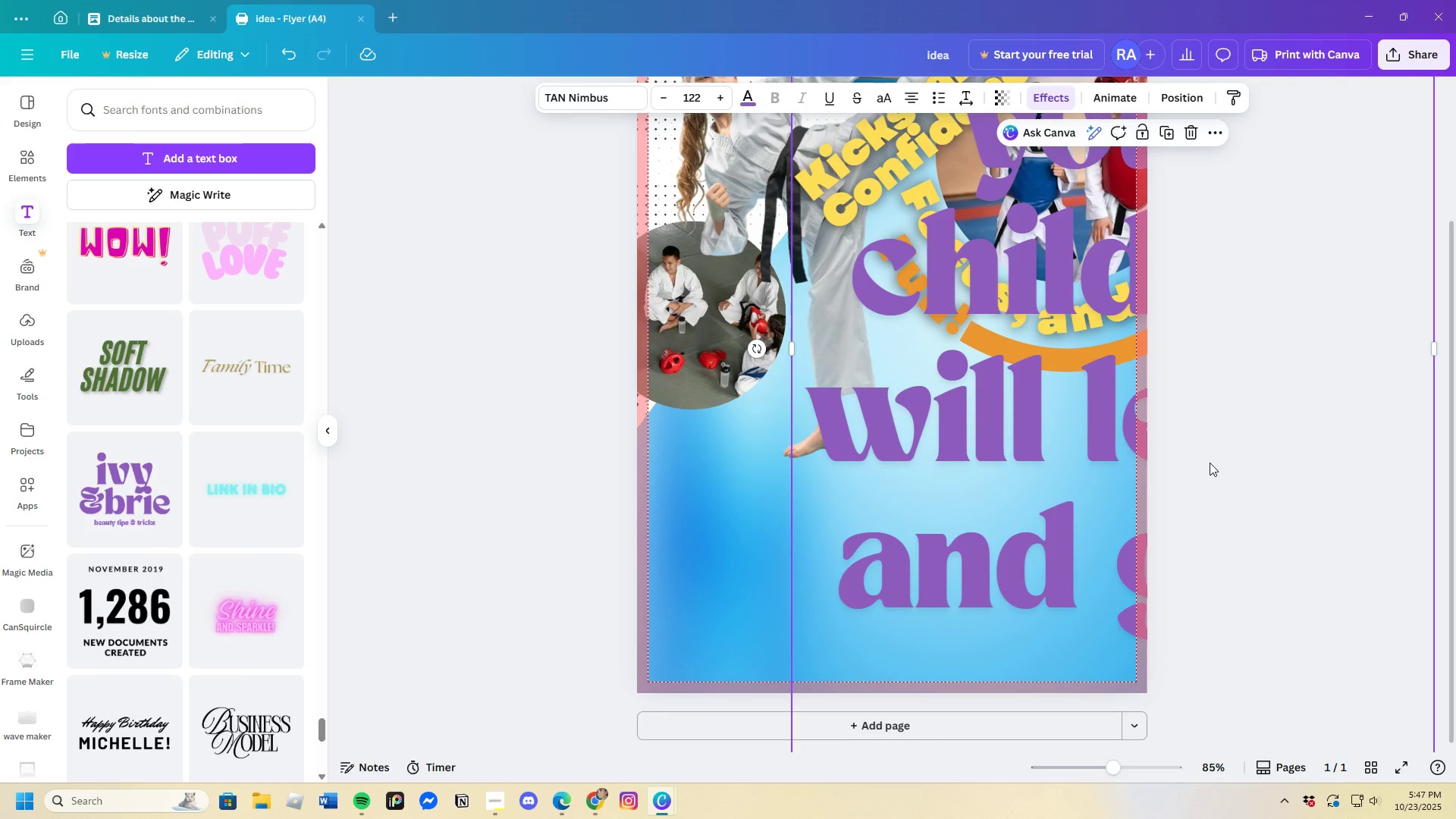 
left_click([1214, 449])
 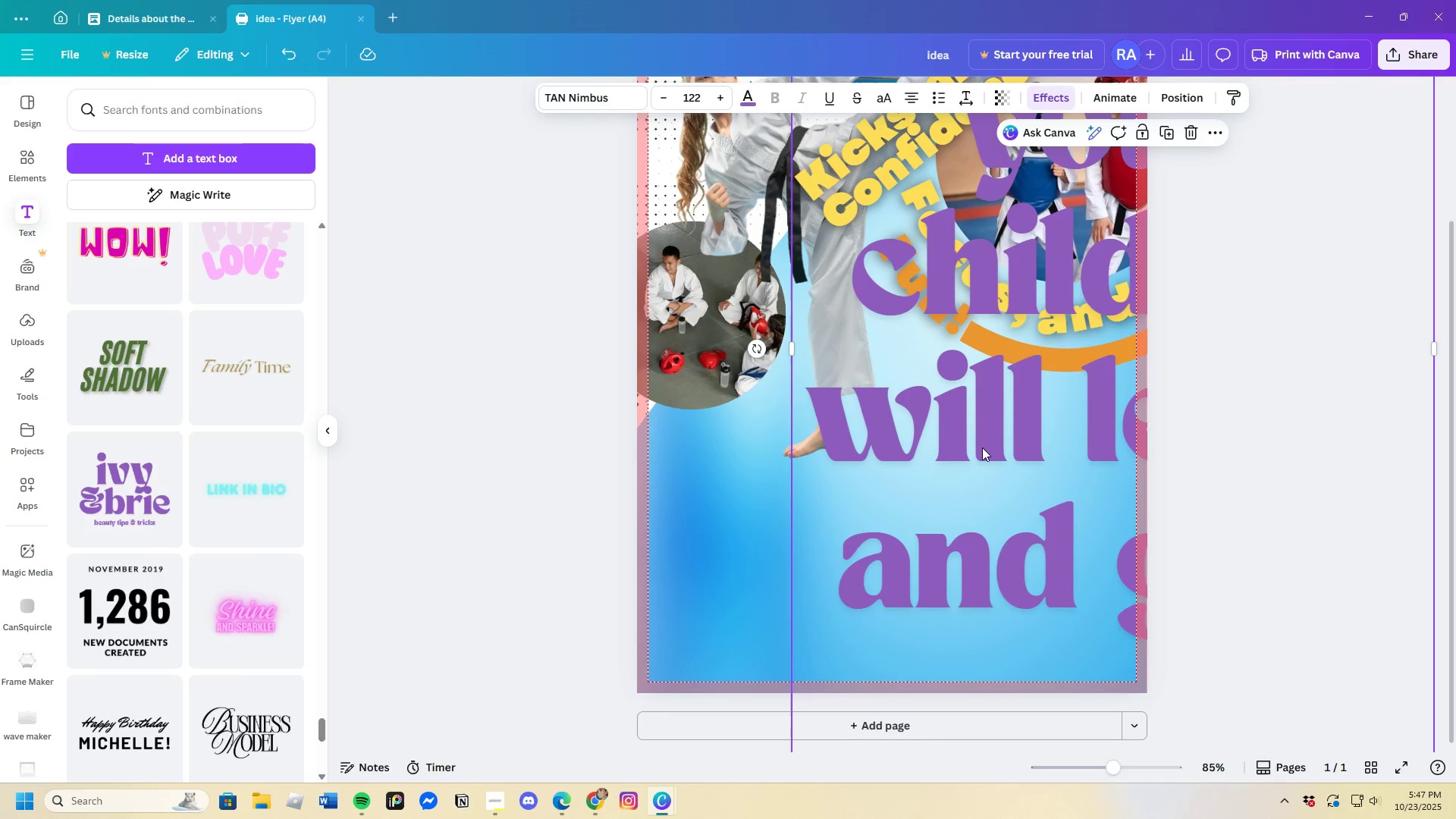 
left_click([982, 447])
 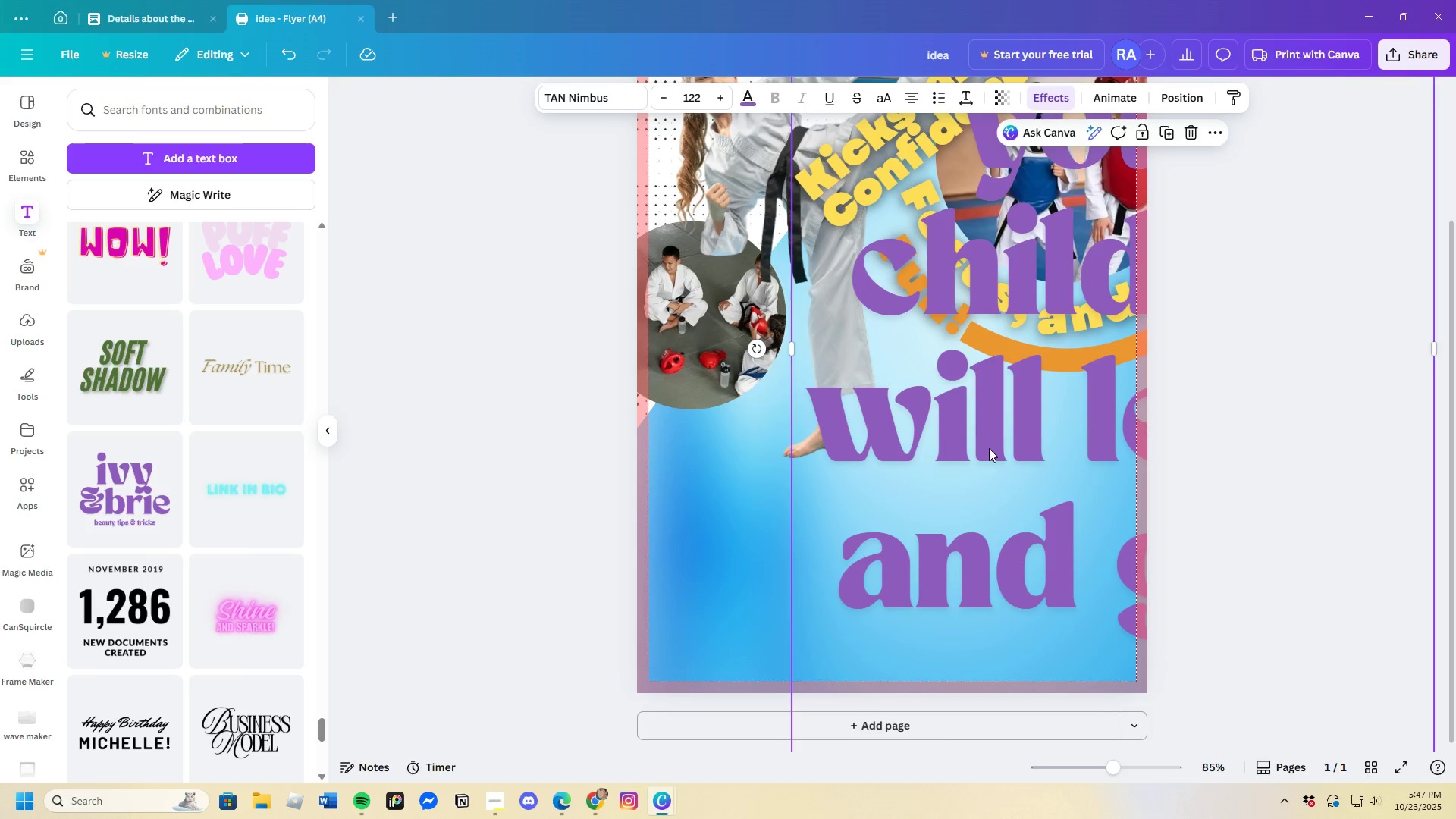 
left_click_drag(start_coordinate=[989, 449], to_coordinate=[702, 407])
 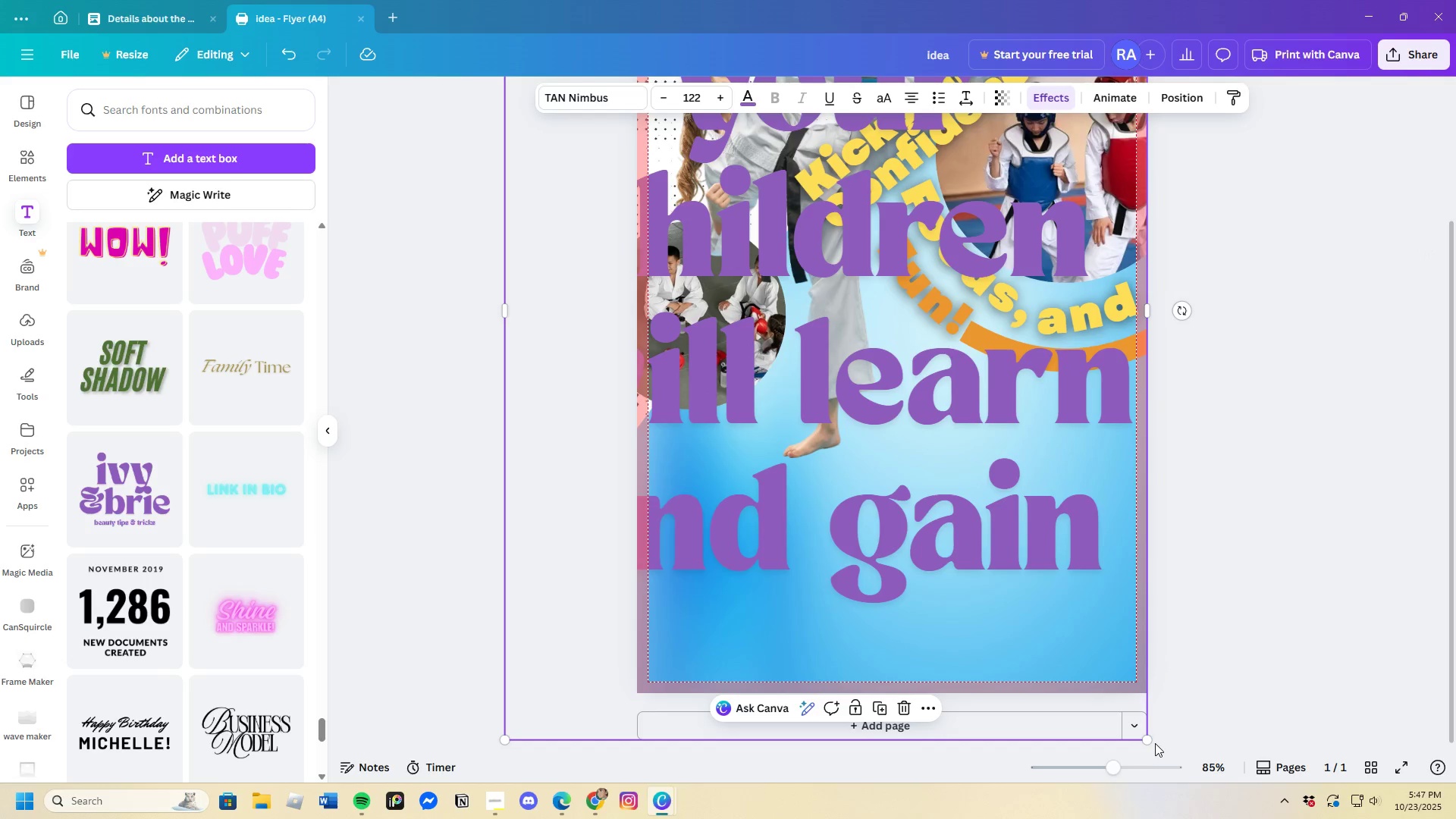 
left_click_drag(start_coordinate=[1141, 733], to_coordinate=[783, 441])
 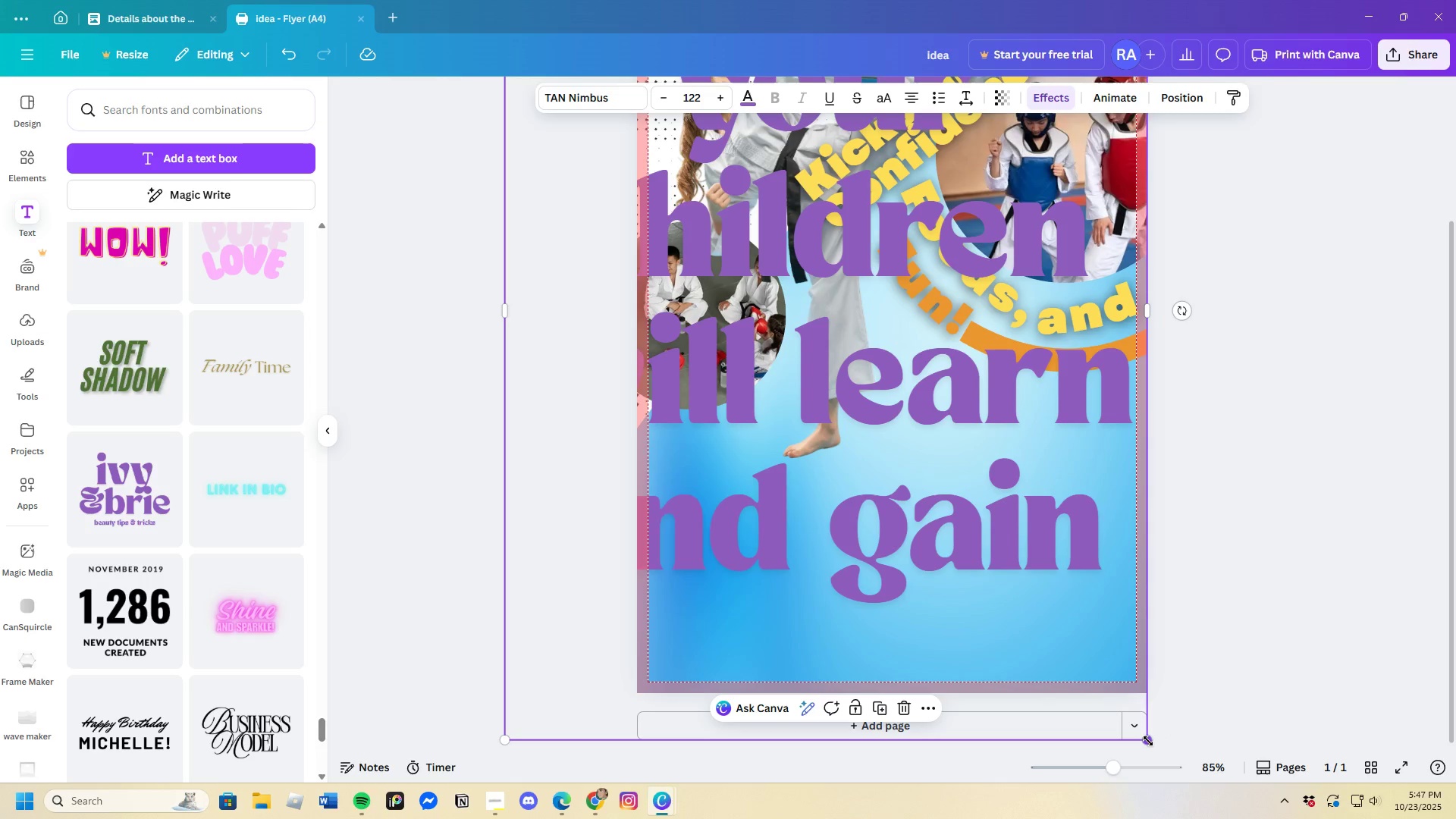 
left_click_drag(start_coordinate=[1146, 741], to_coordinate=[770, 369])
 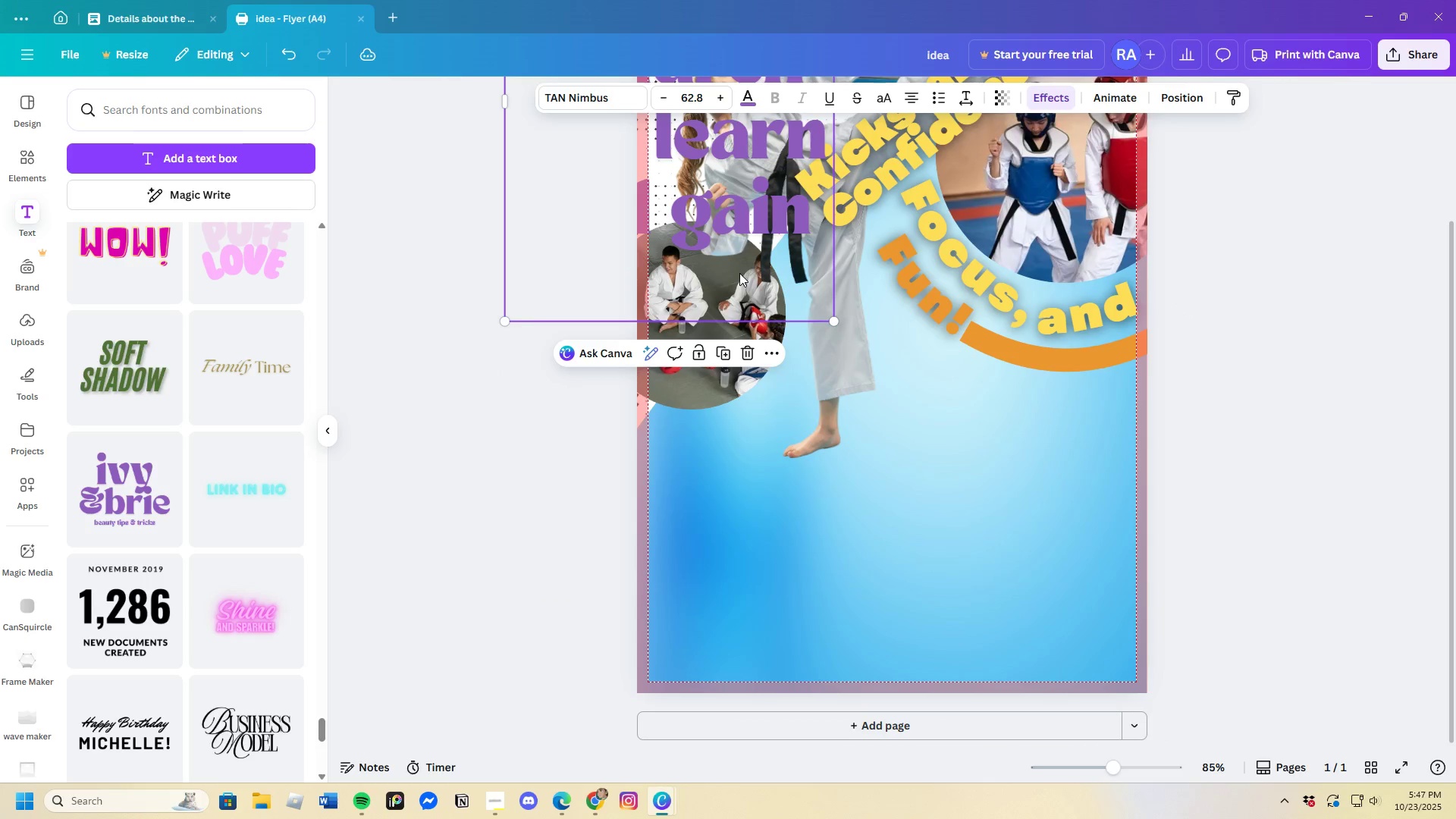 
left_click_drag(start_coordinate=[742, 274], to_coordinate=[912, 566])
 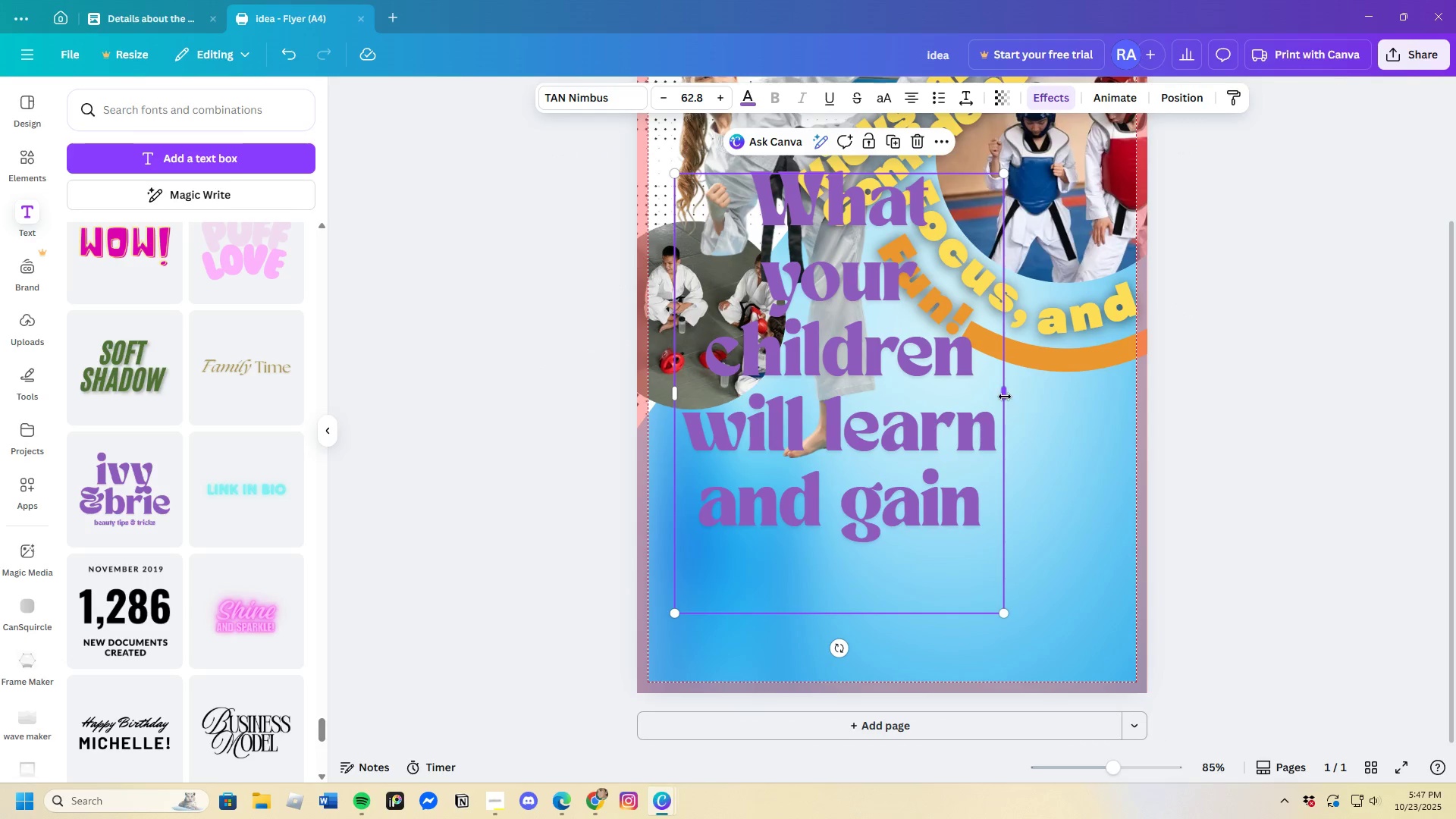 
left_click_drag(start_coordinate=[1005, 397], to_coordinate=[1198, 431])
 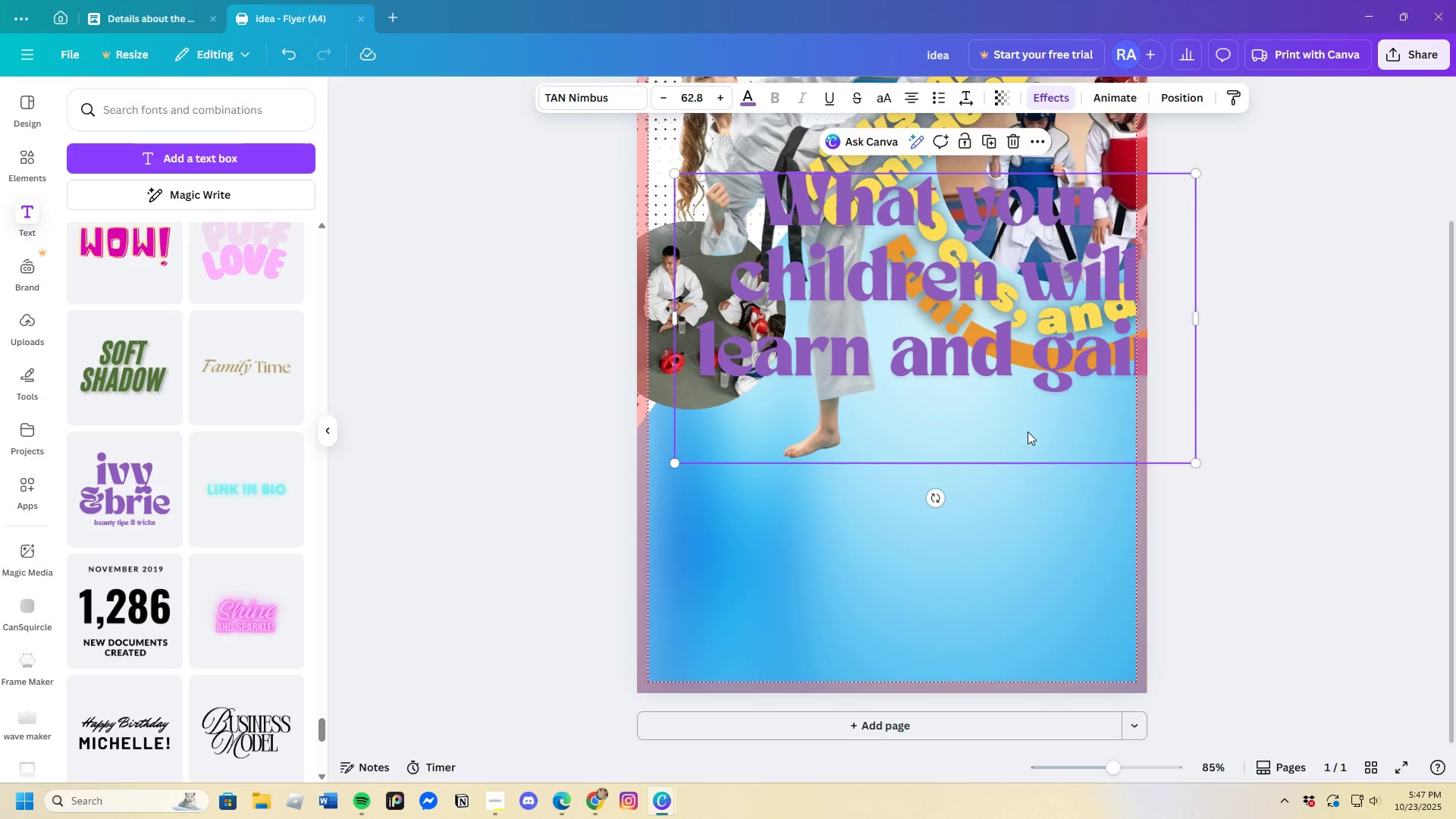 
left_click([1006, 429])
 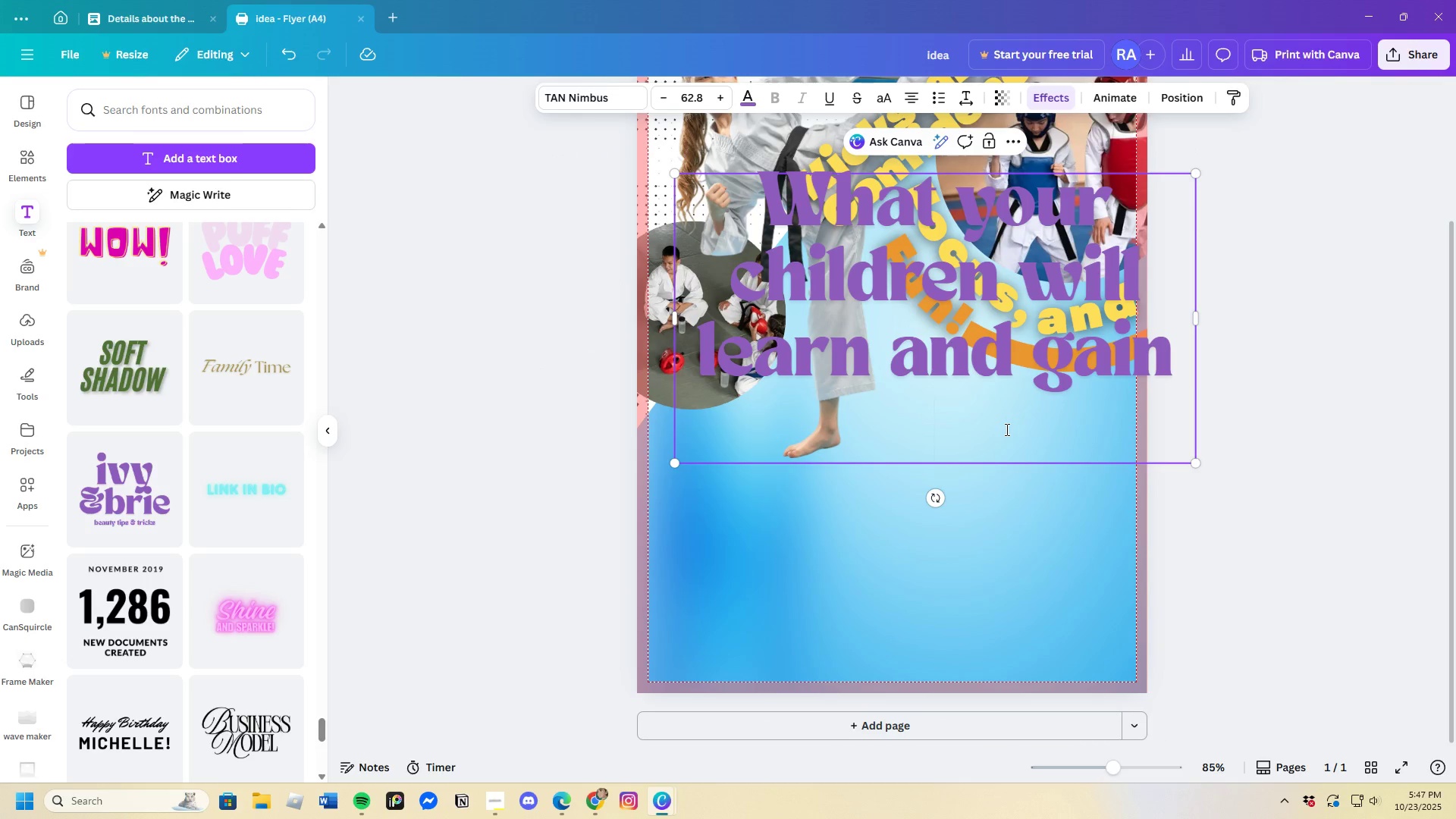 
key(Backspace)
 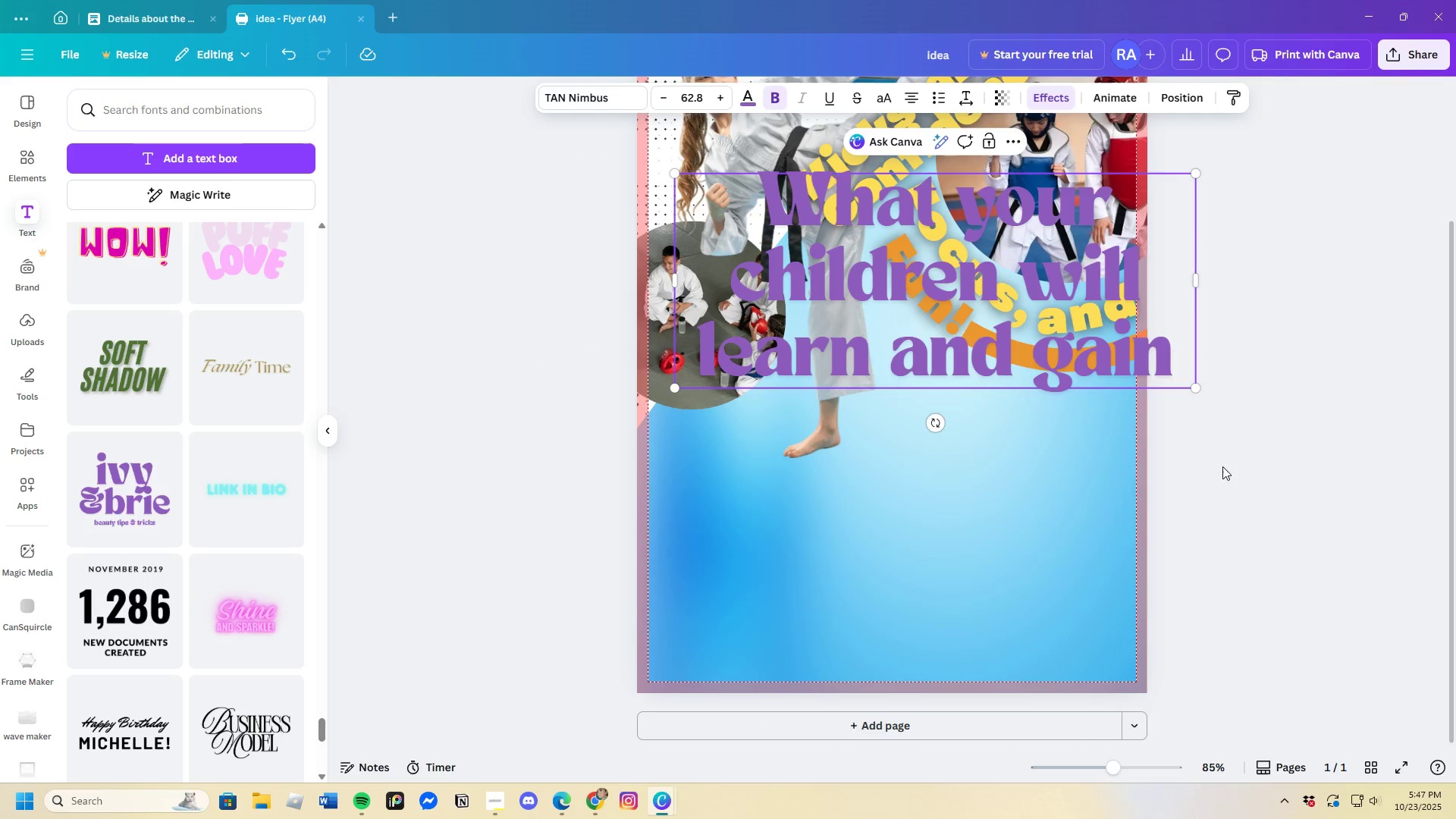 
left_click([1256, 467])
 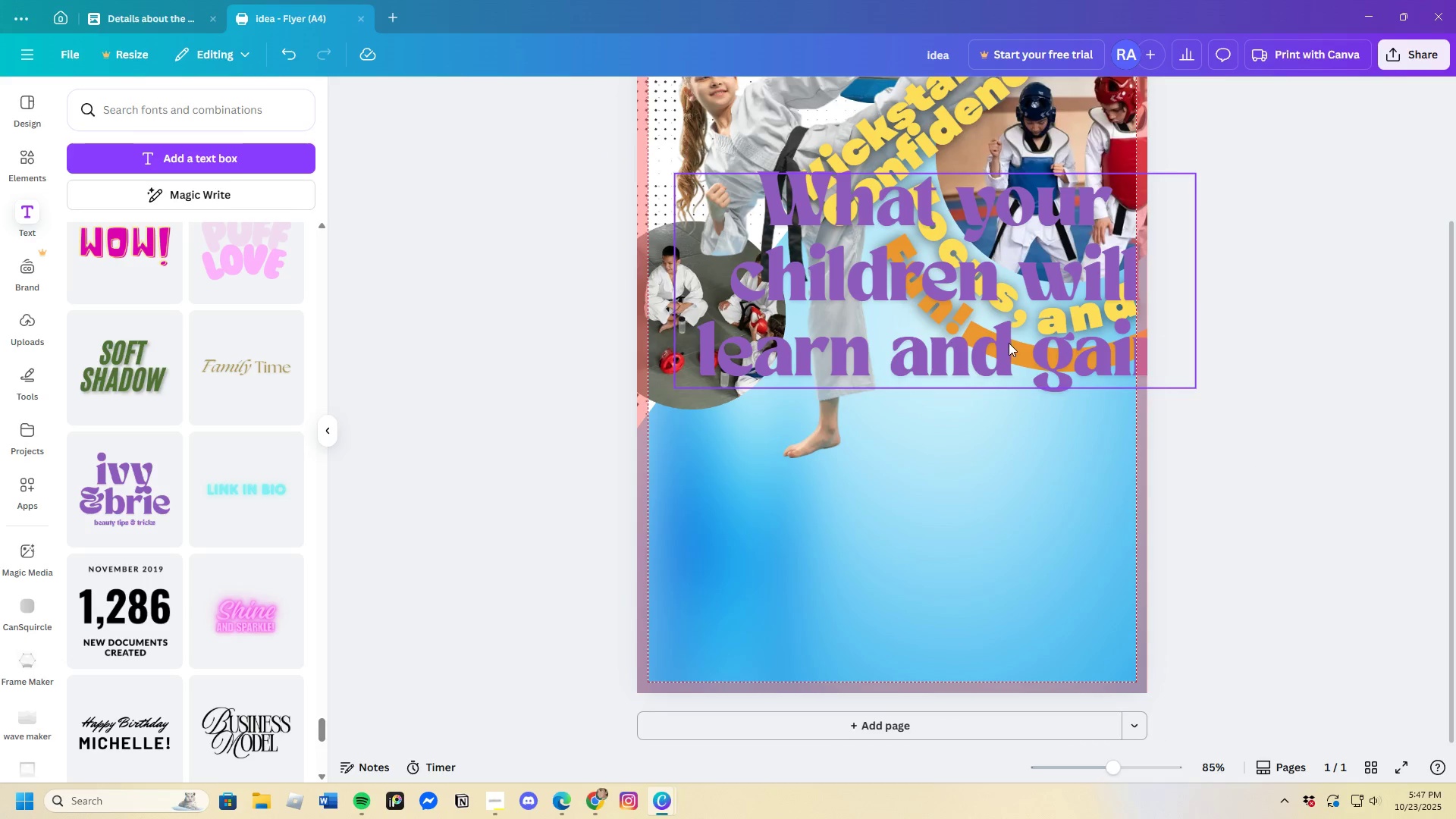 
left_click_drag(start_coordinate=[1009, 344], to_coordinate=[946, 535])
 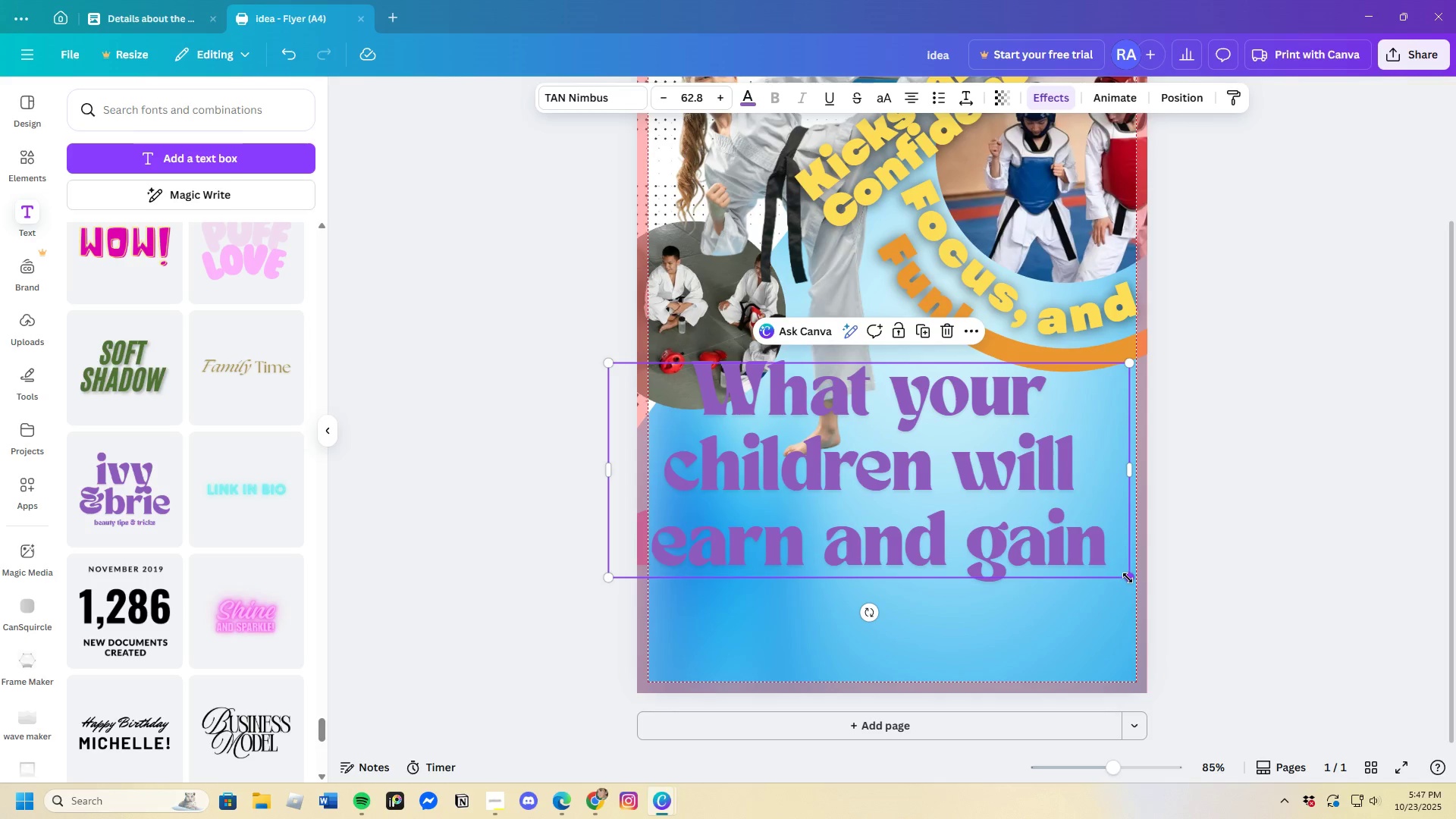 
left_click_drag(start_coordinate=[1128, 578], to_coordinate=[841, 488])
 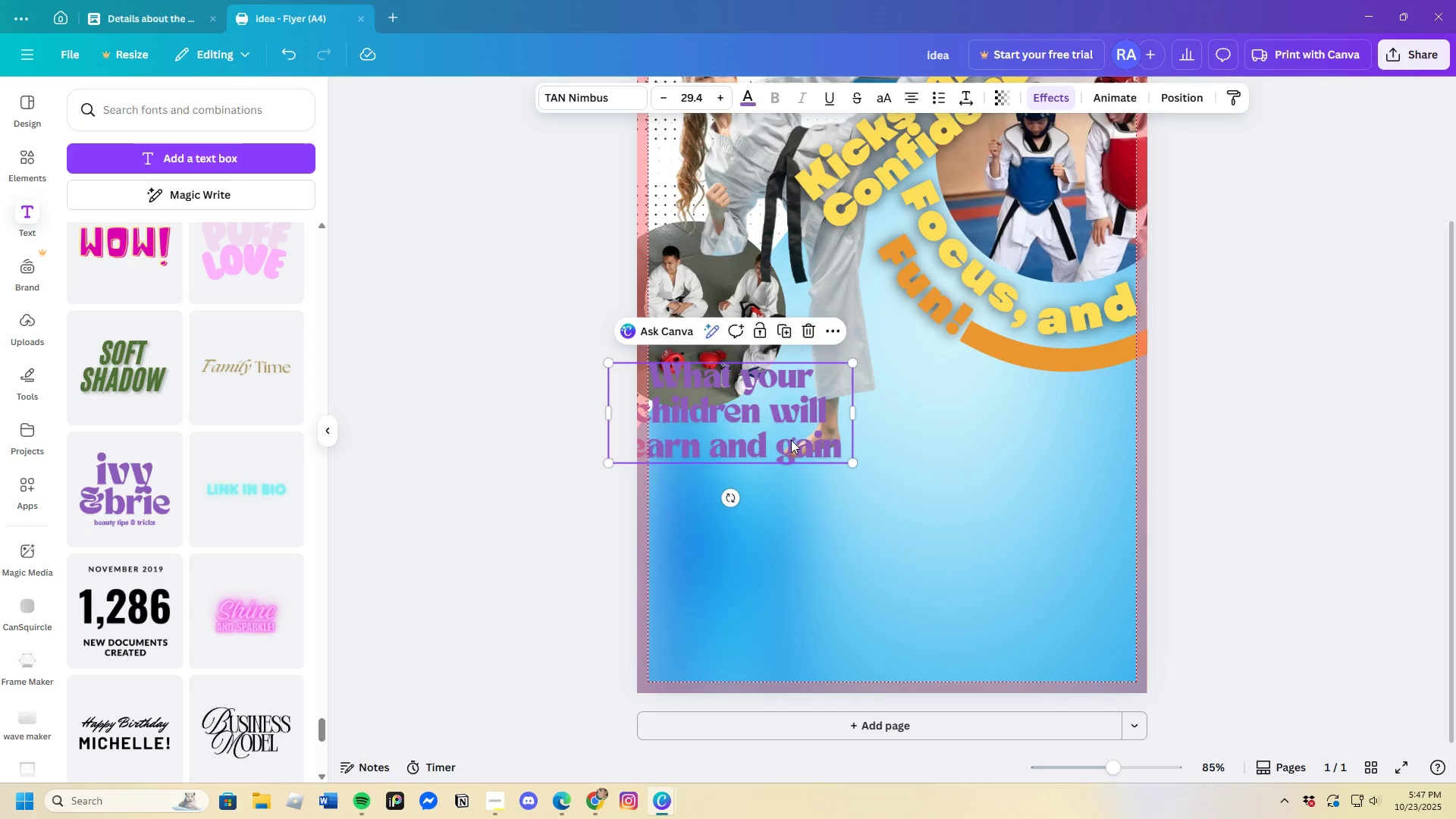 
left_click_drag(start_coordinate=[791, 440], to_coordinate=[817, 428])
 